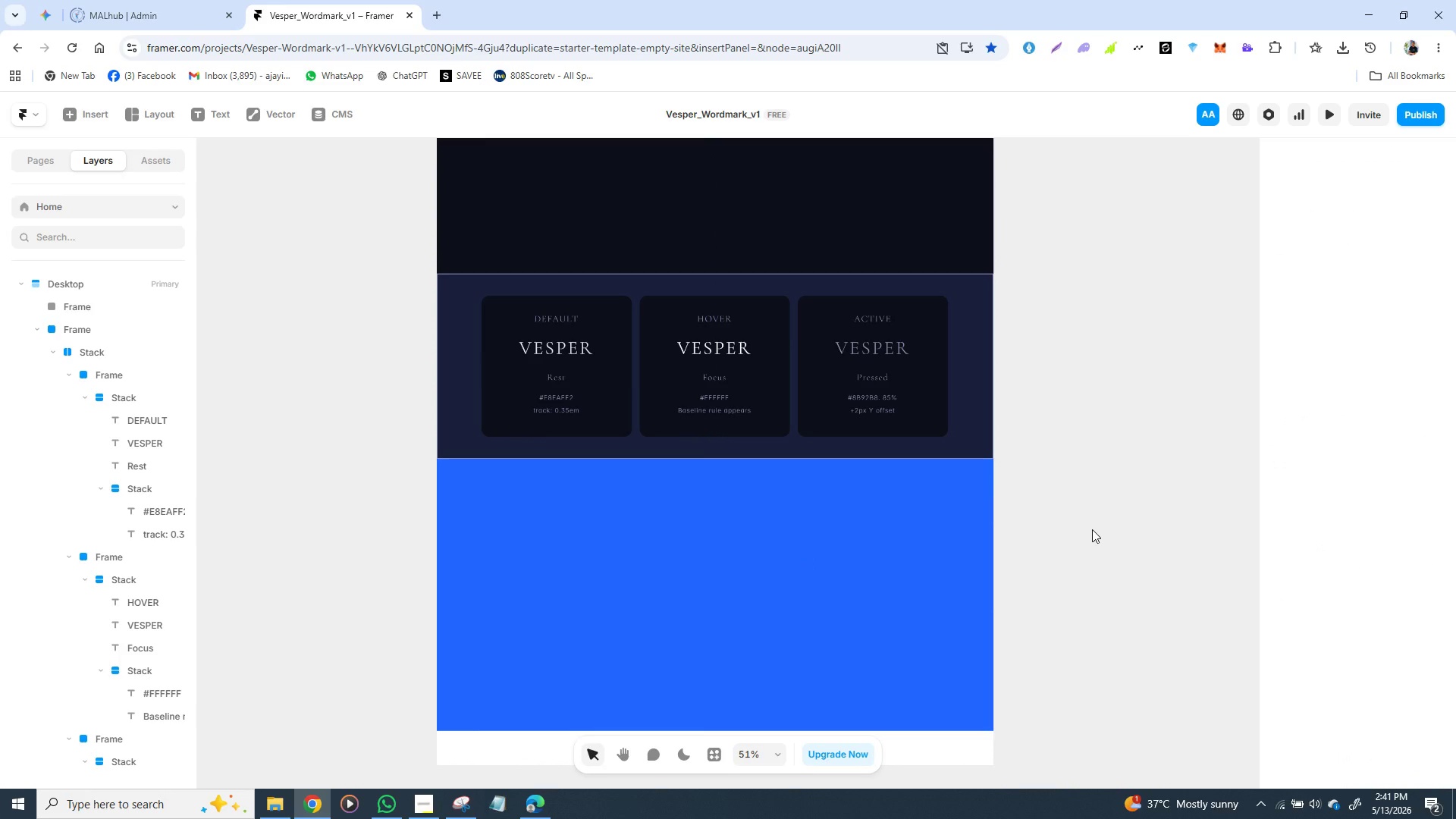 
scroll: coordinate [872, 406], scroll_direction: up, amount: 2.0
 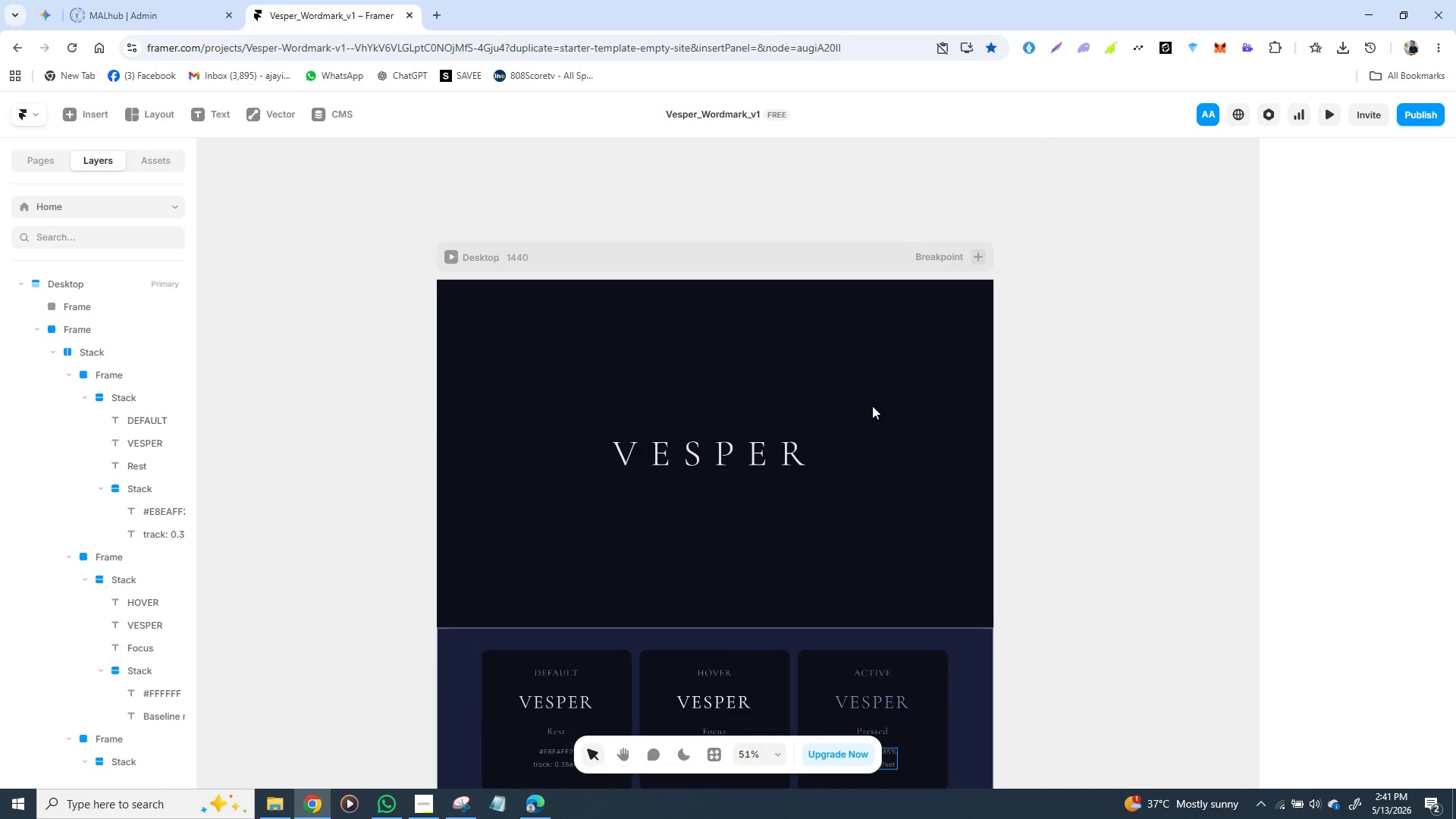 
scroll: coordinate [867, 404], scroll_direction: down, amount: 6.0
 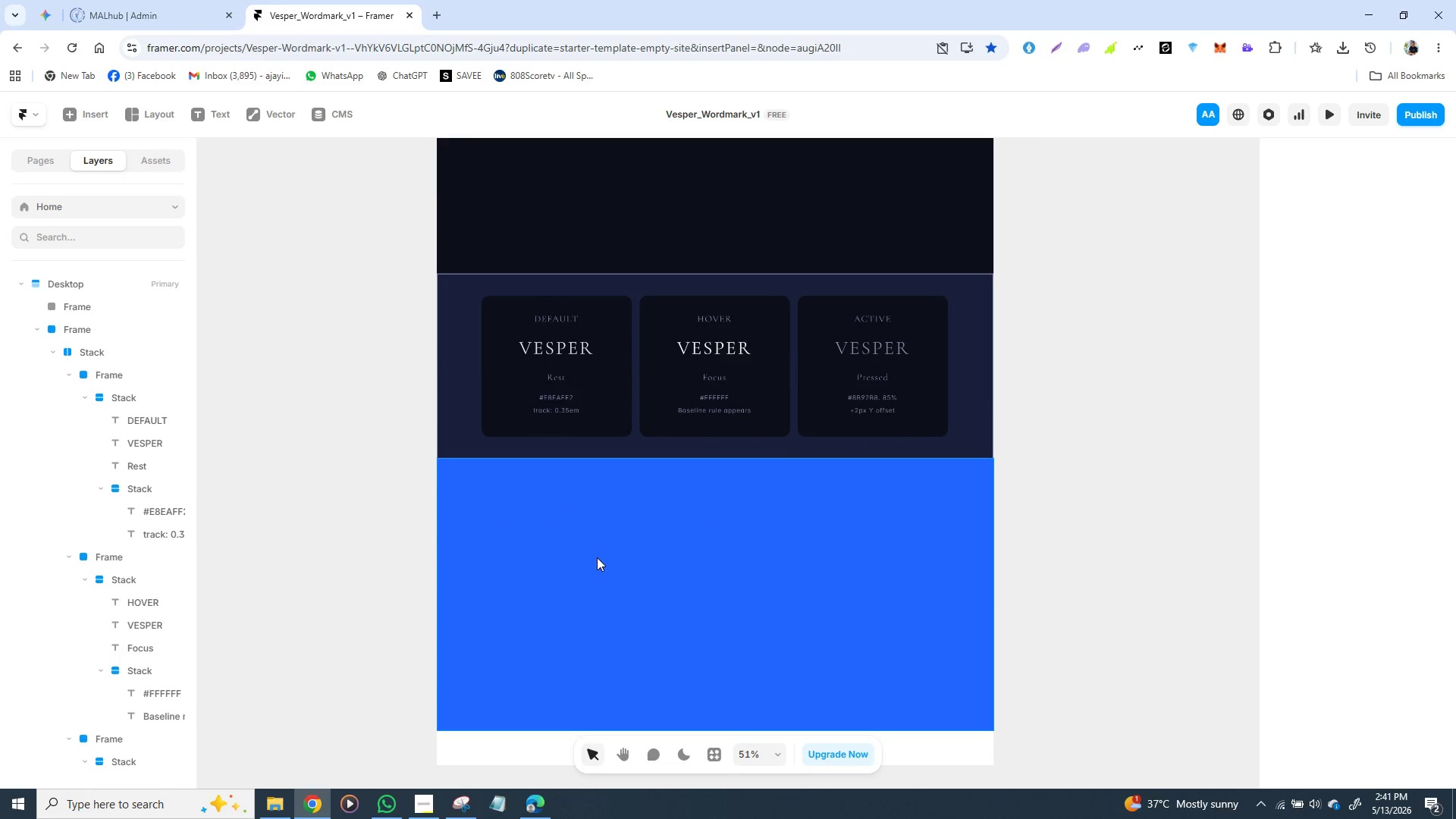 
key(T)
 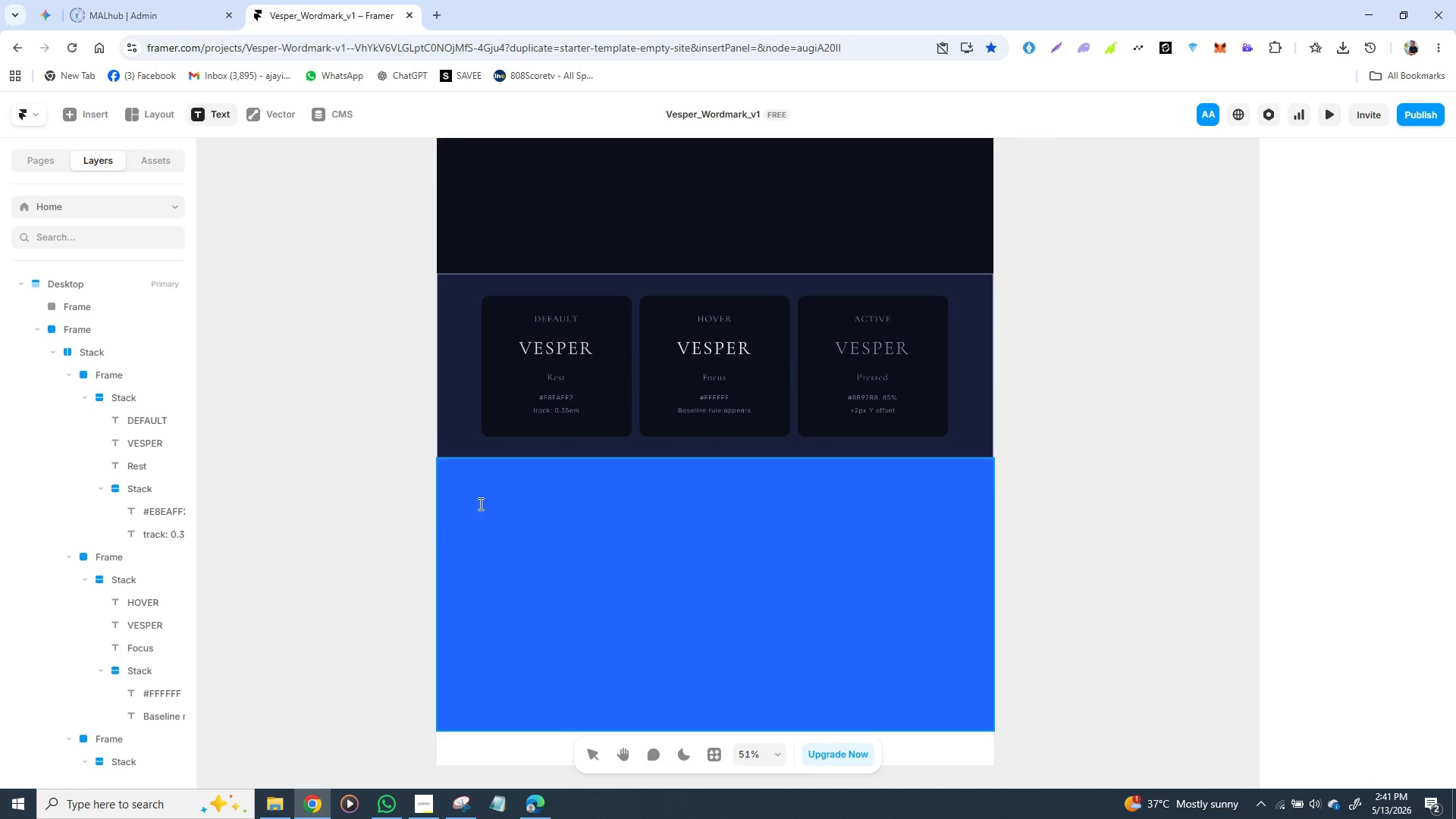 
left_click([479, 498])
 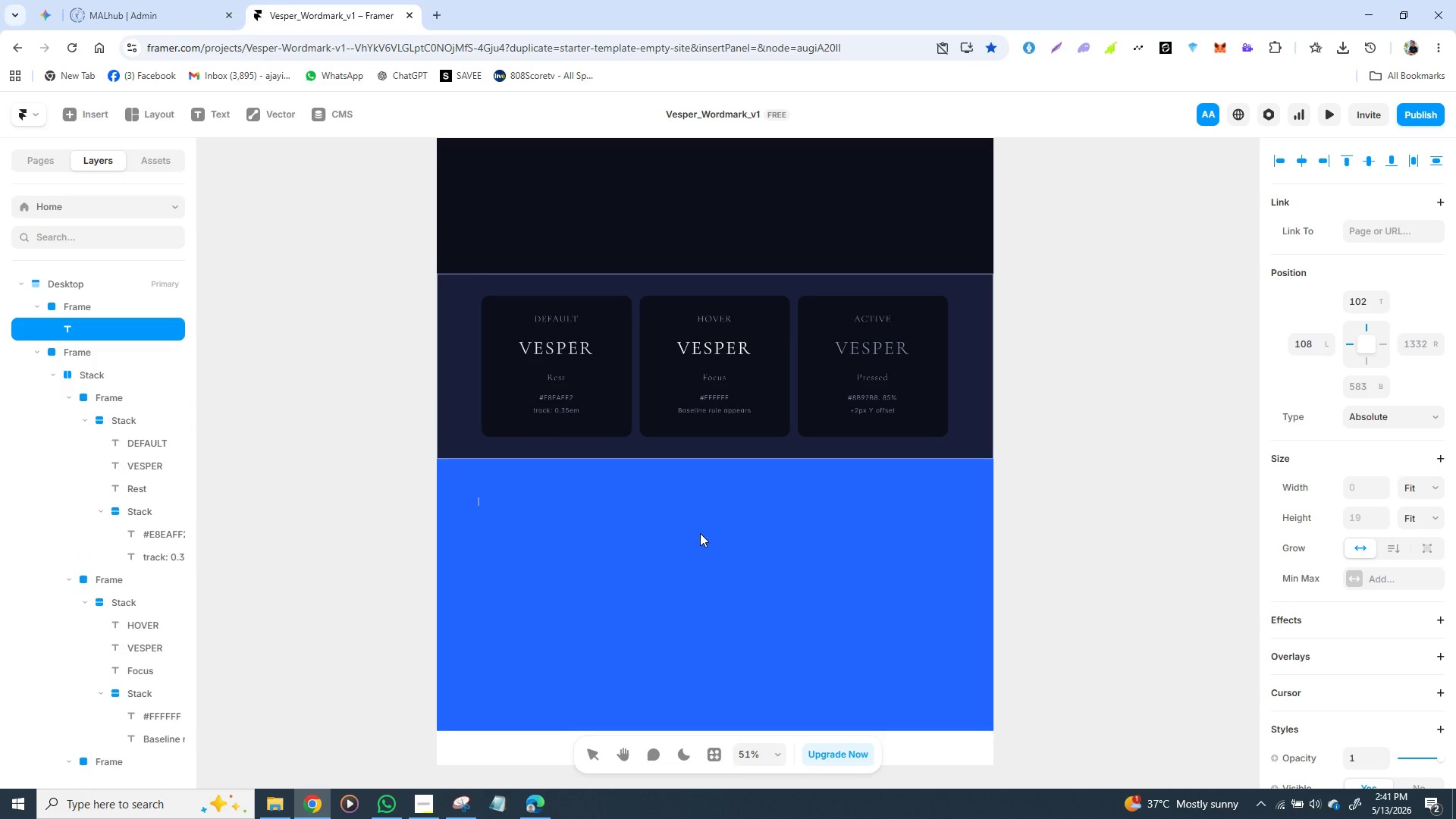 
type(COLO)
 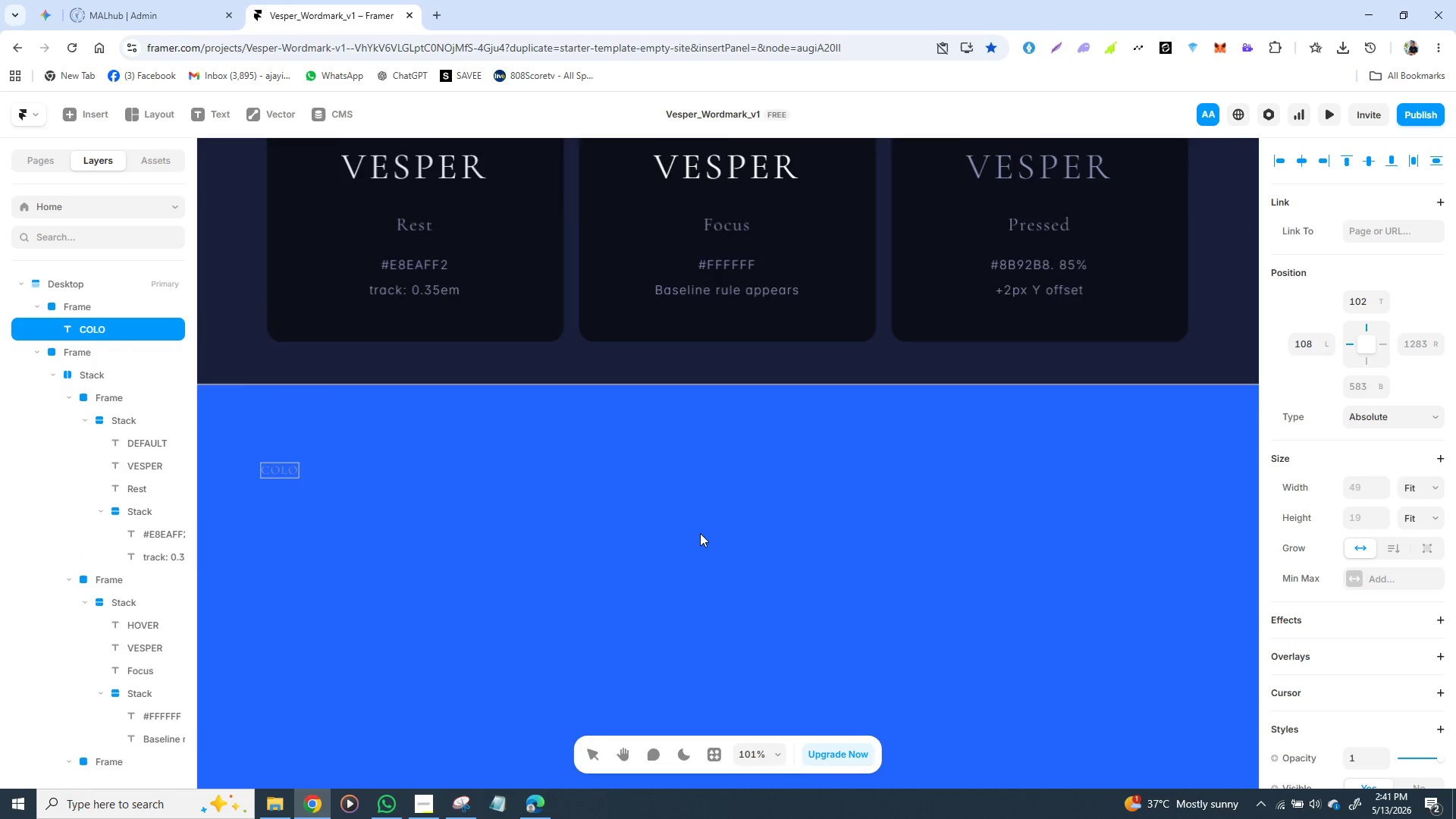 
wait(5.41)
 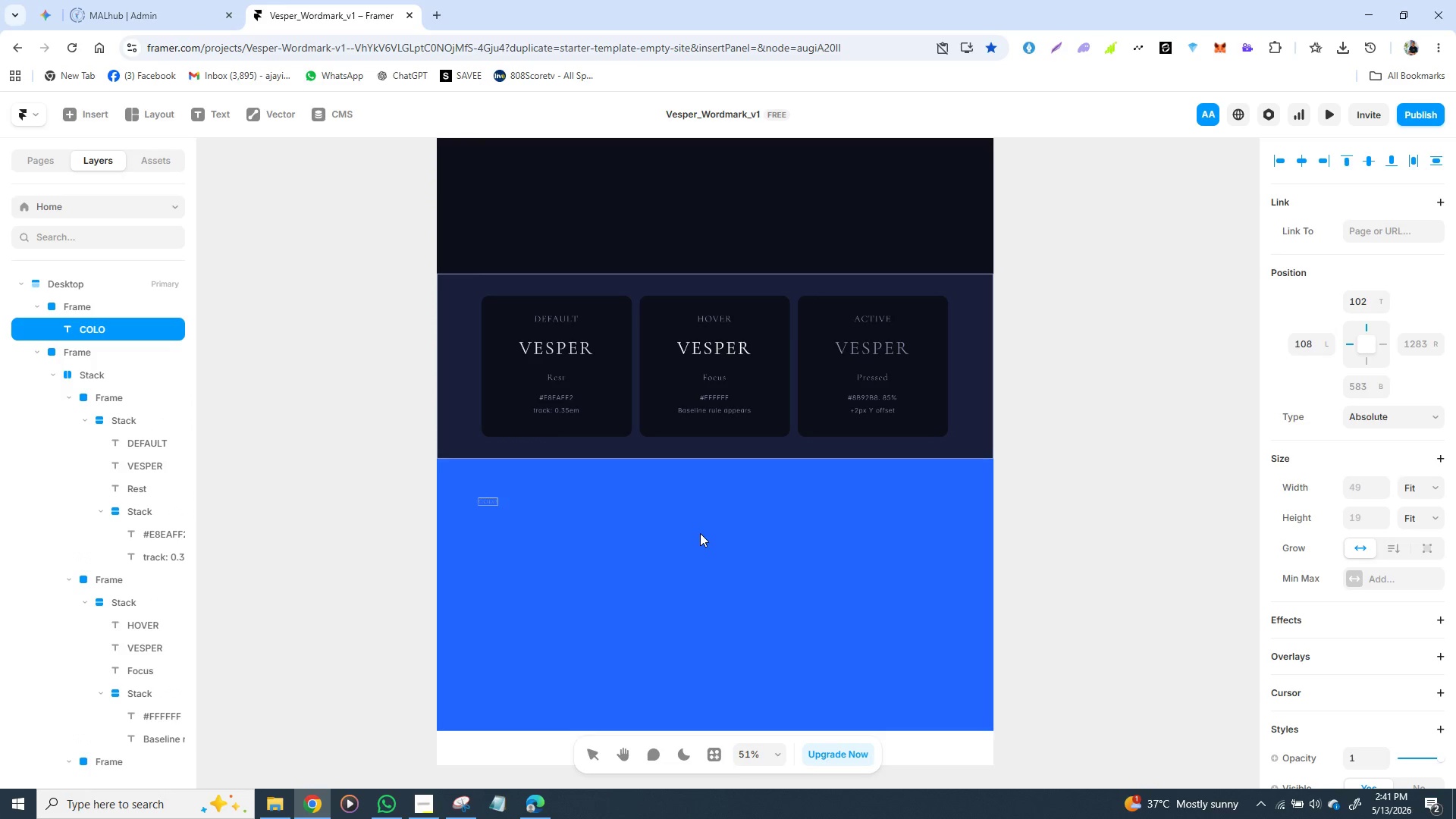 
type(R PA)
 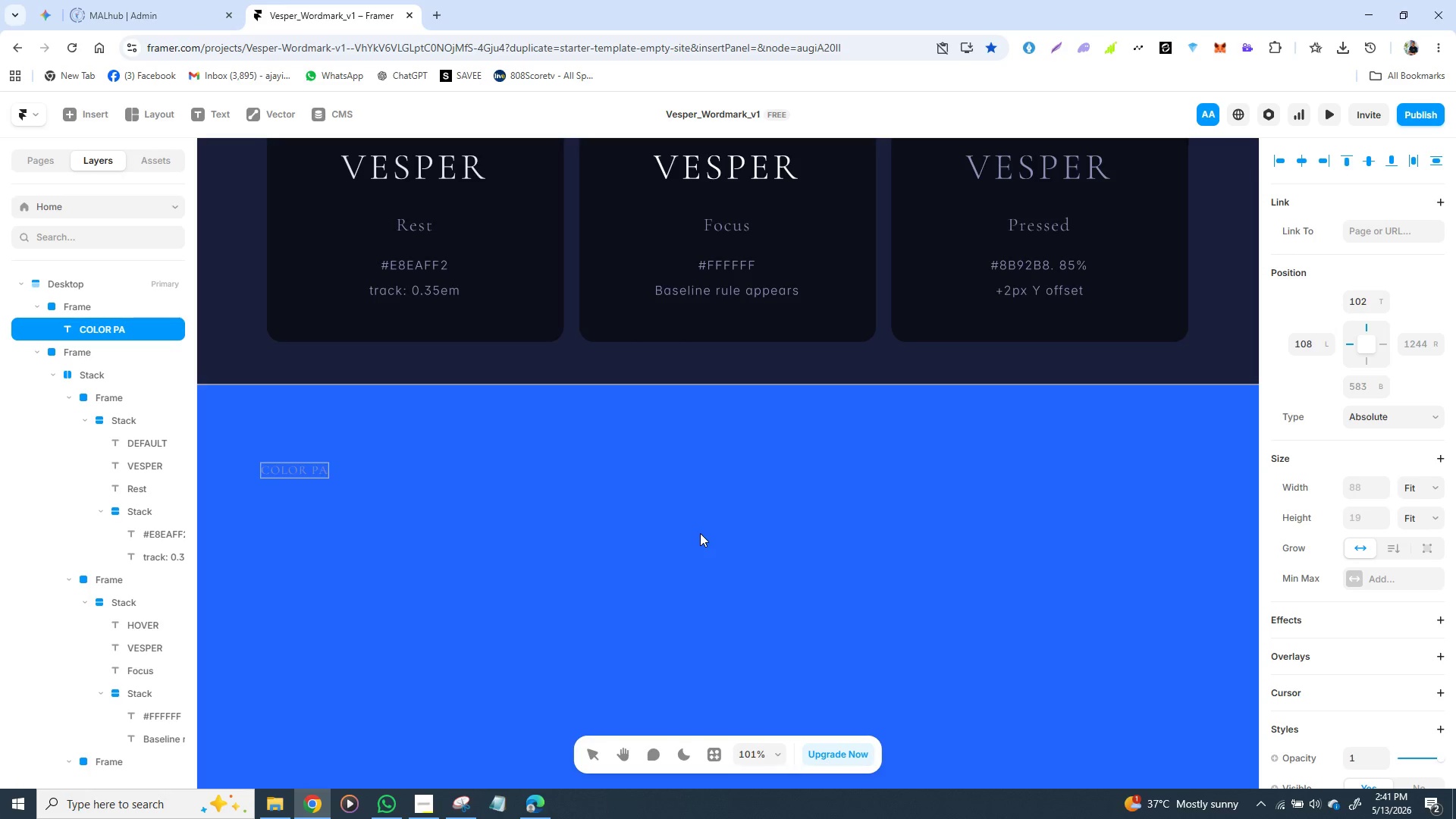 
type(LETTE)
 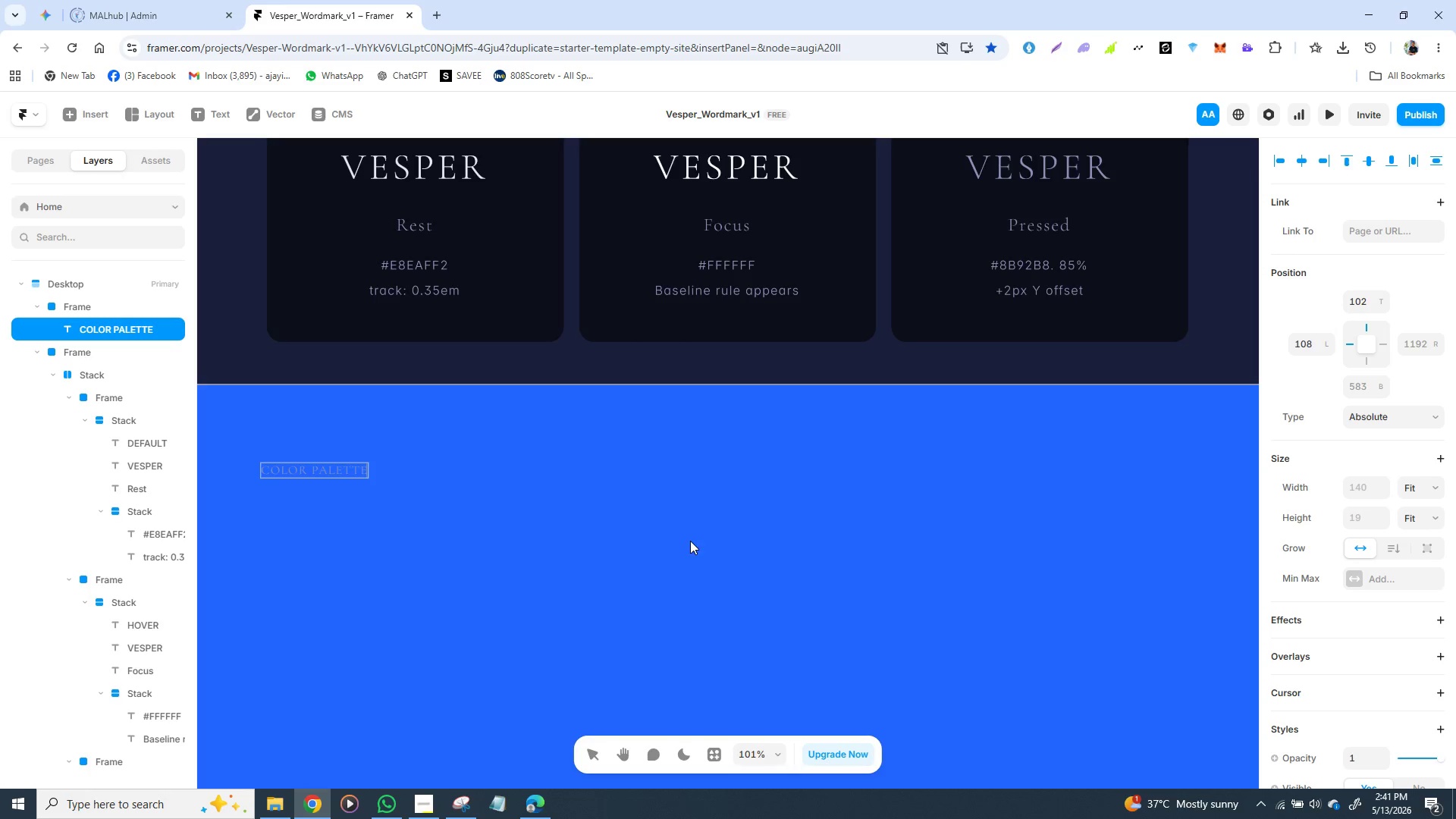 
left_click([590, 535])
 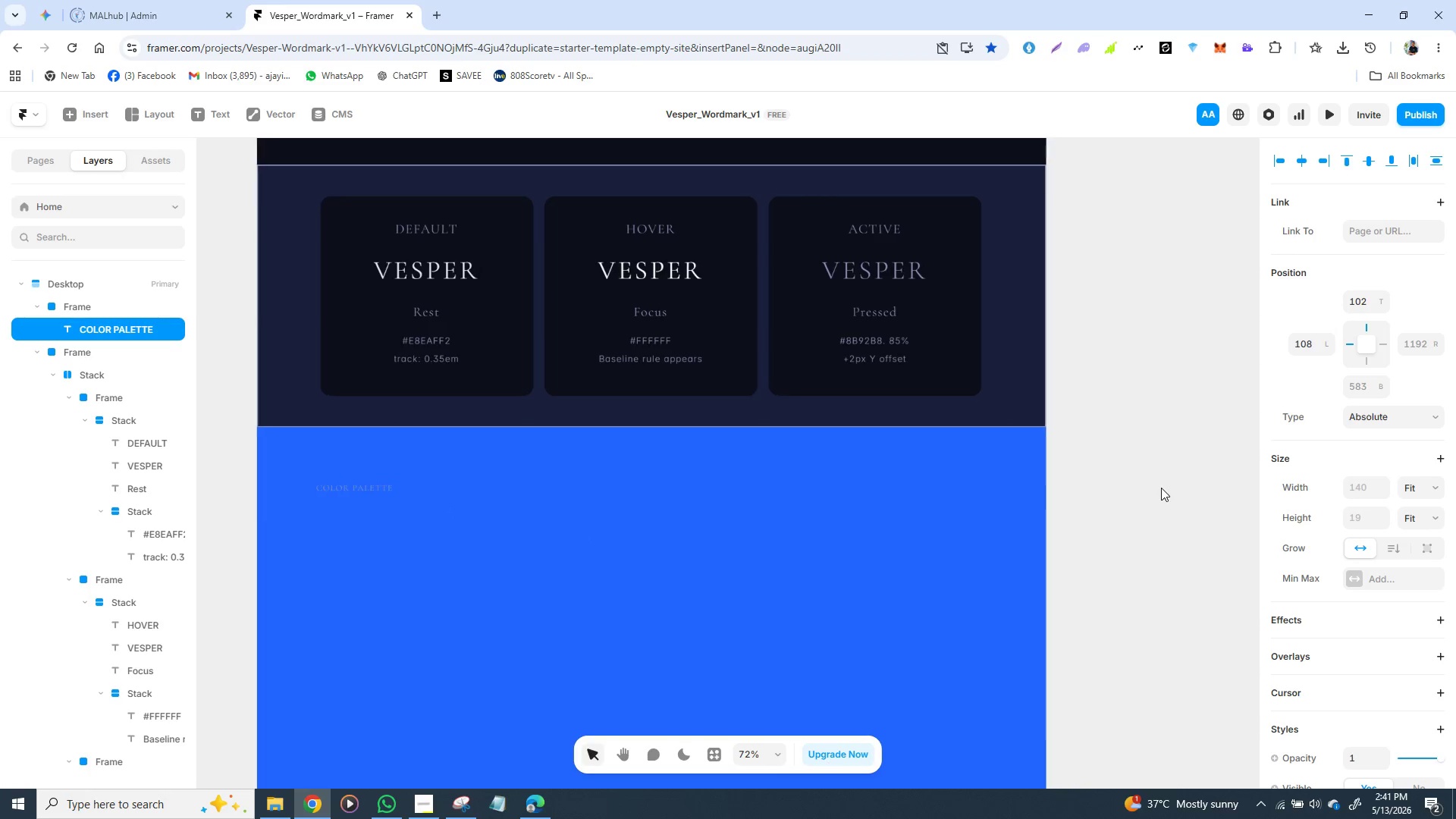 
wait(7.41)
 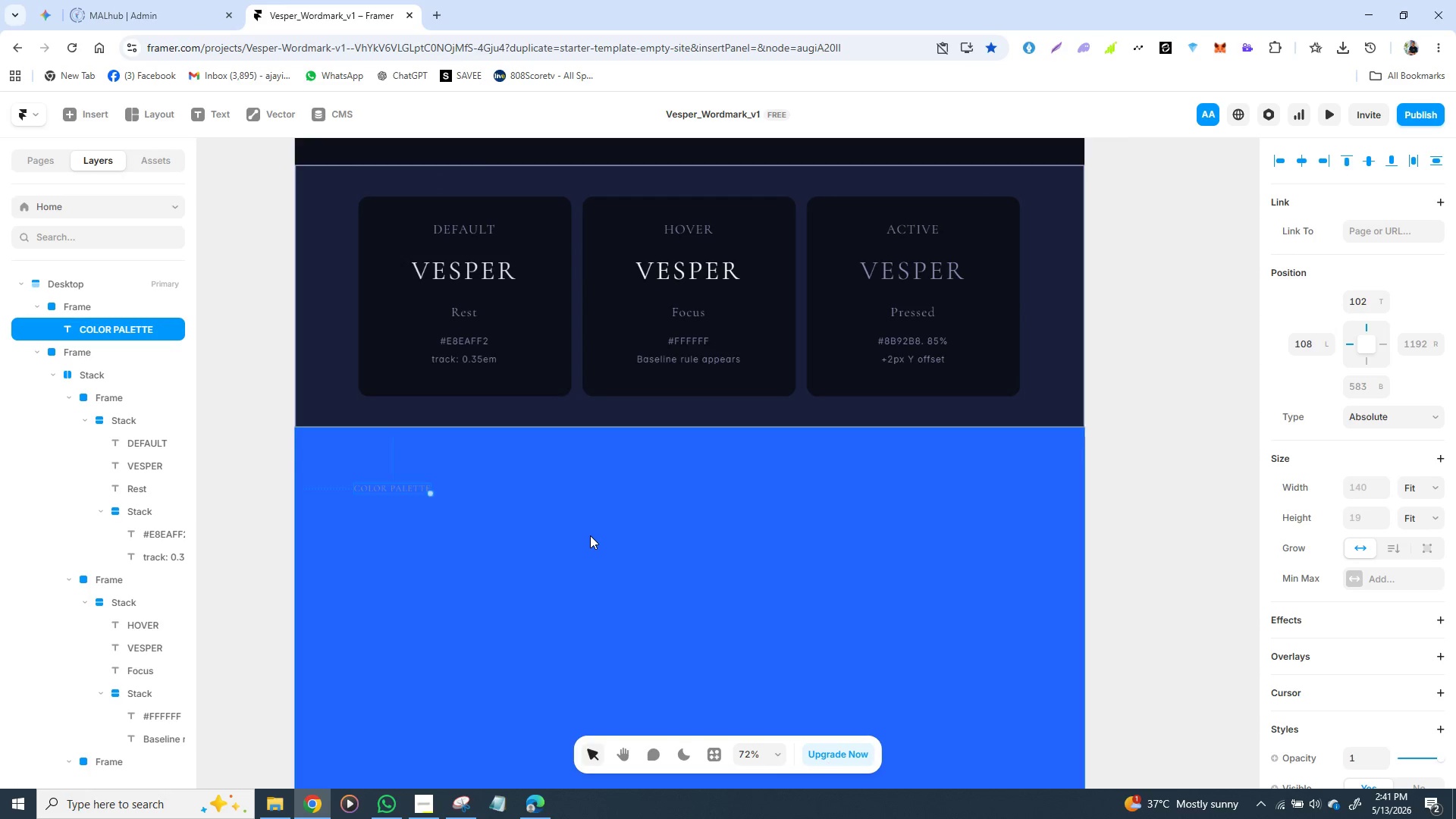 
scroll: coordinate [1319, 496], scroll_direction: down, amount: 2.0
 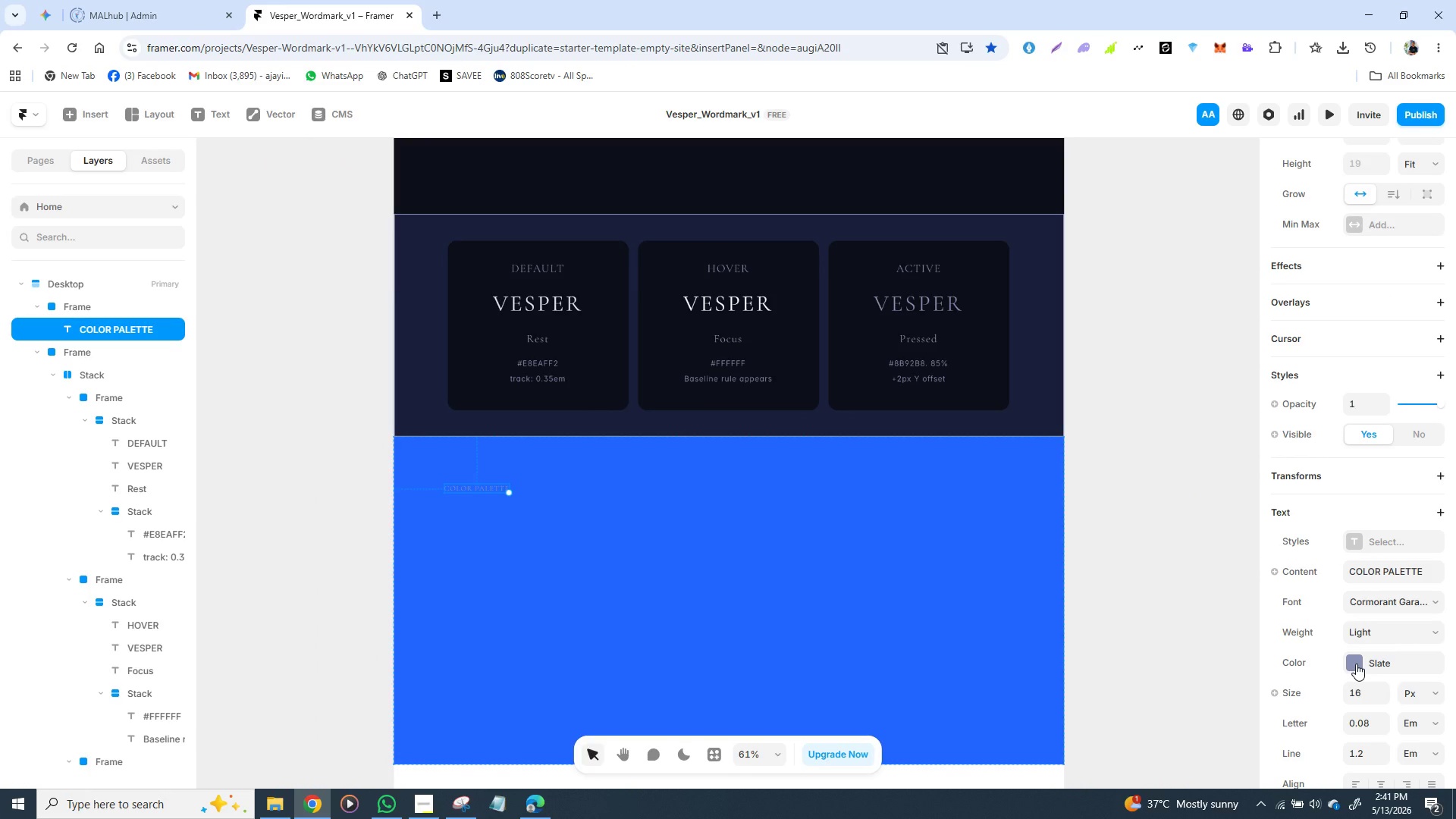 
left_click([1356, 658])
 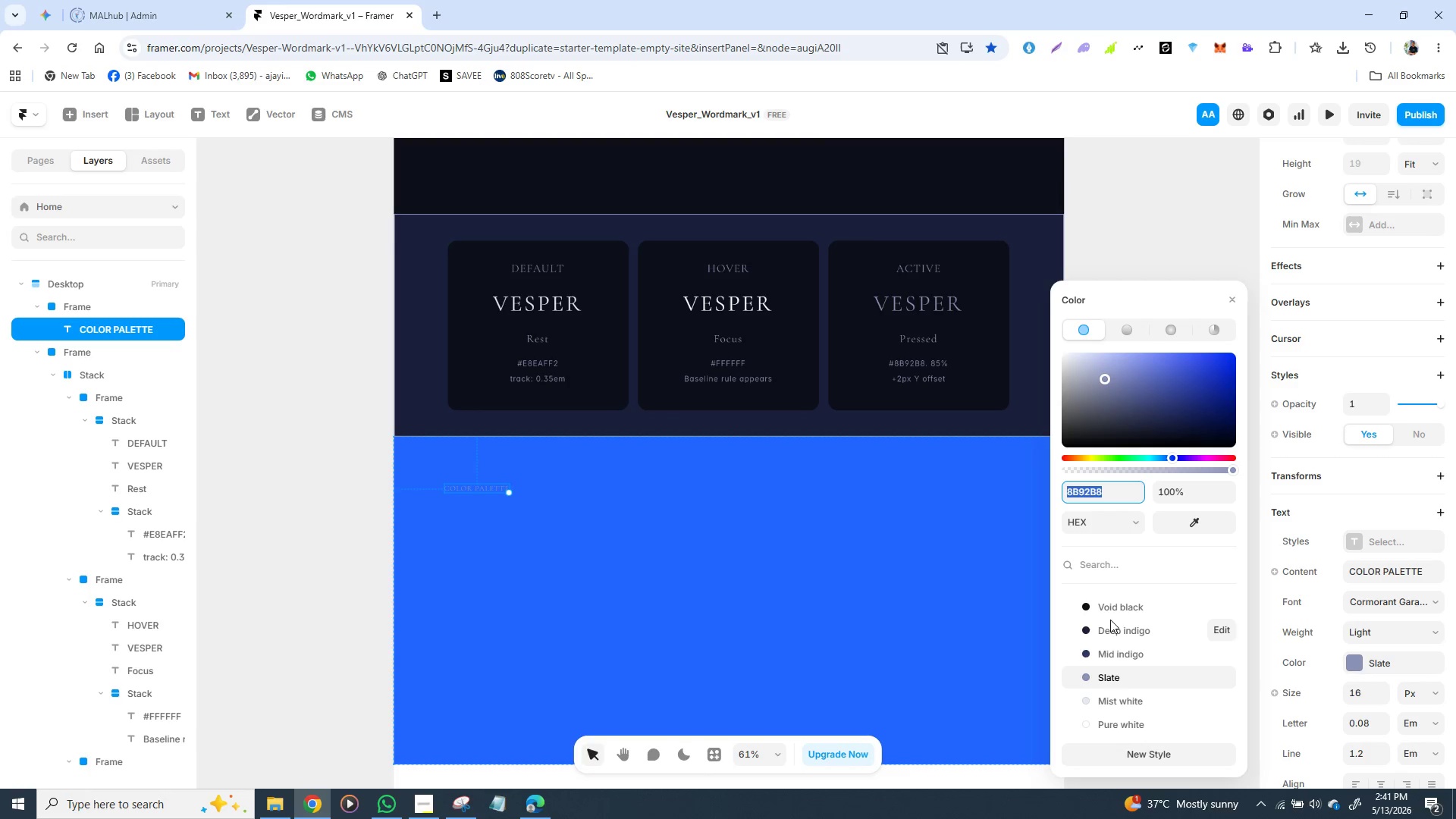 
left_click([1112, 610])
 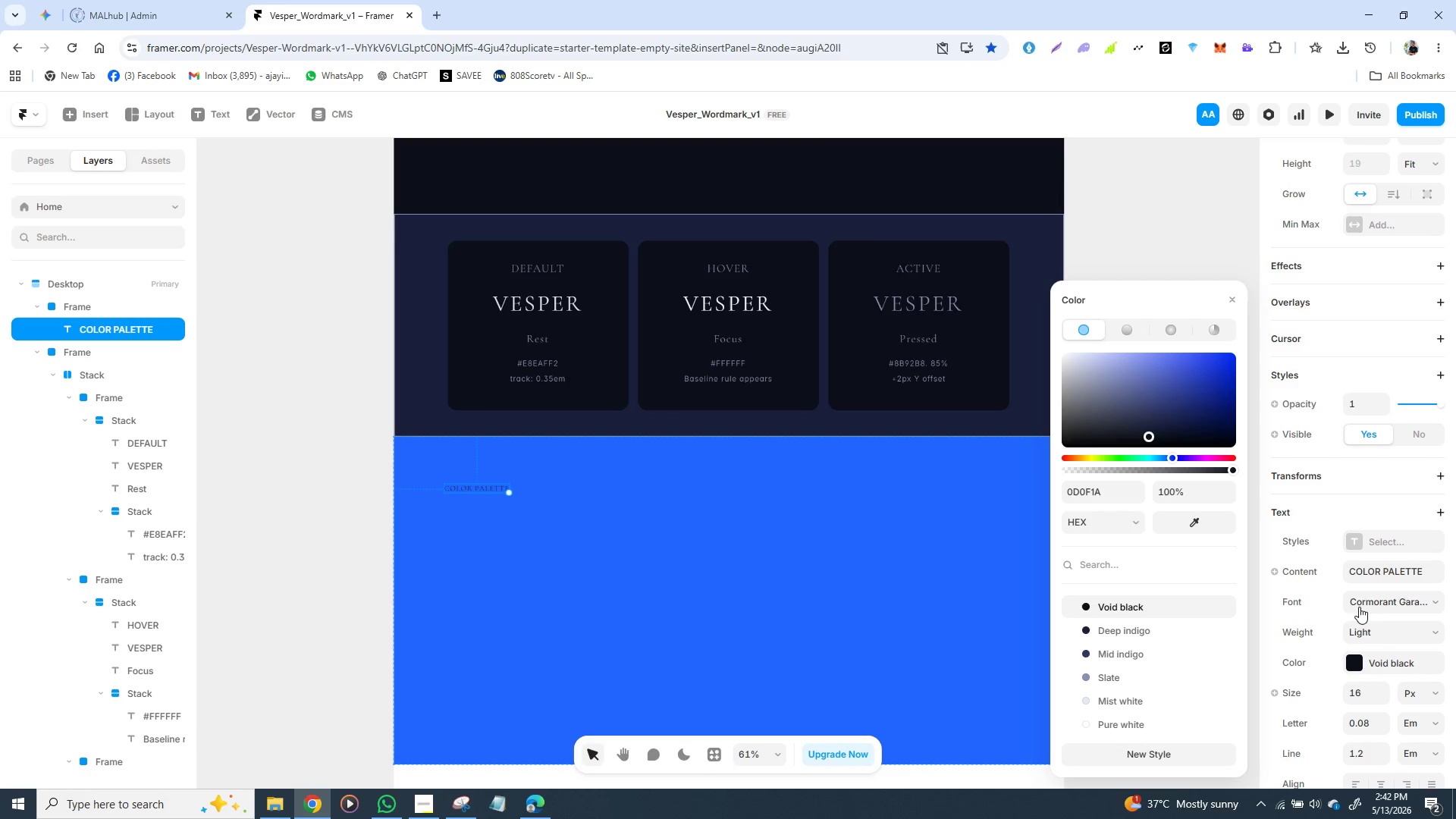 
wait(5.28)
 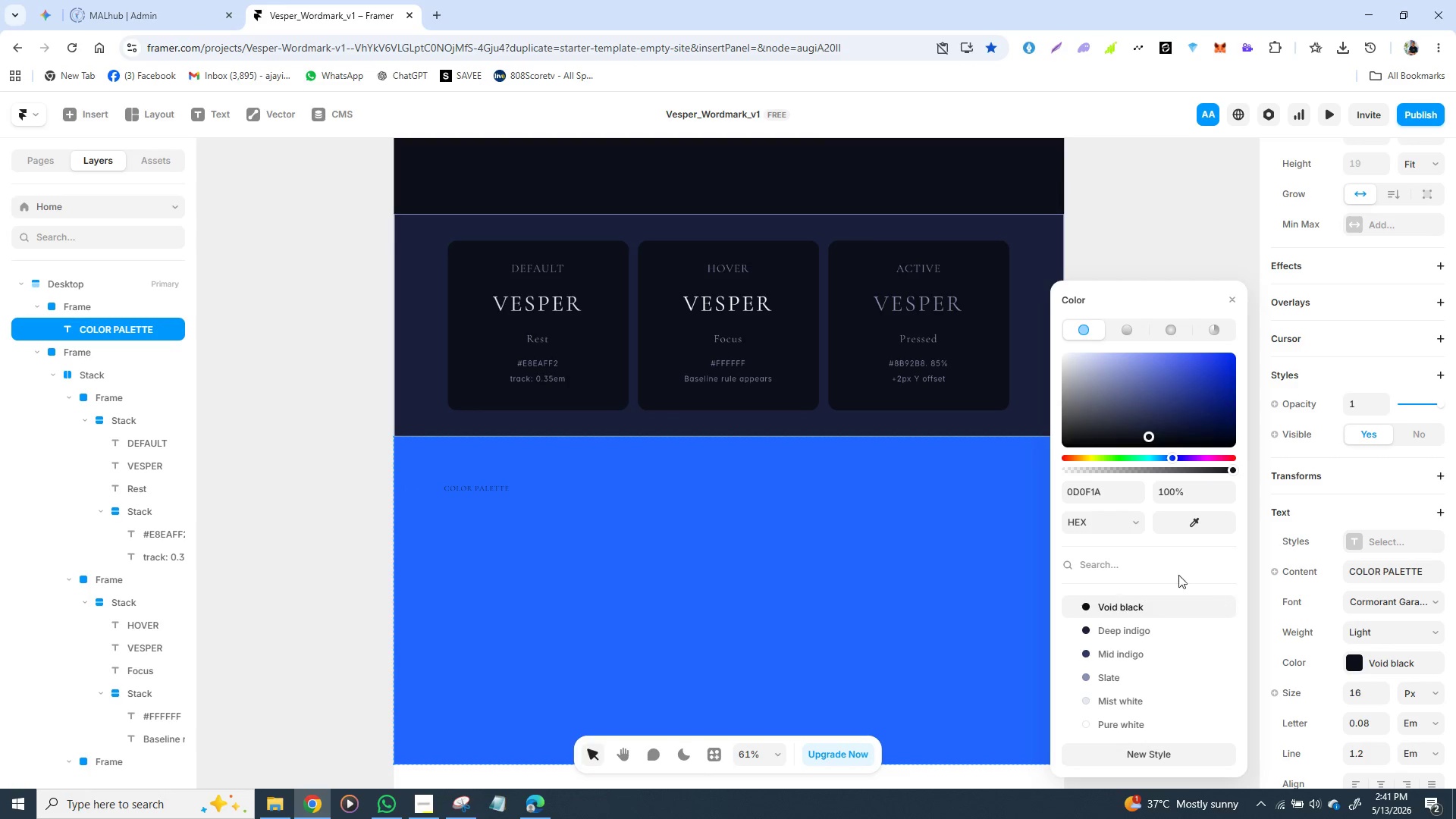 
left_click([1412, 633])
 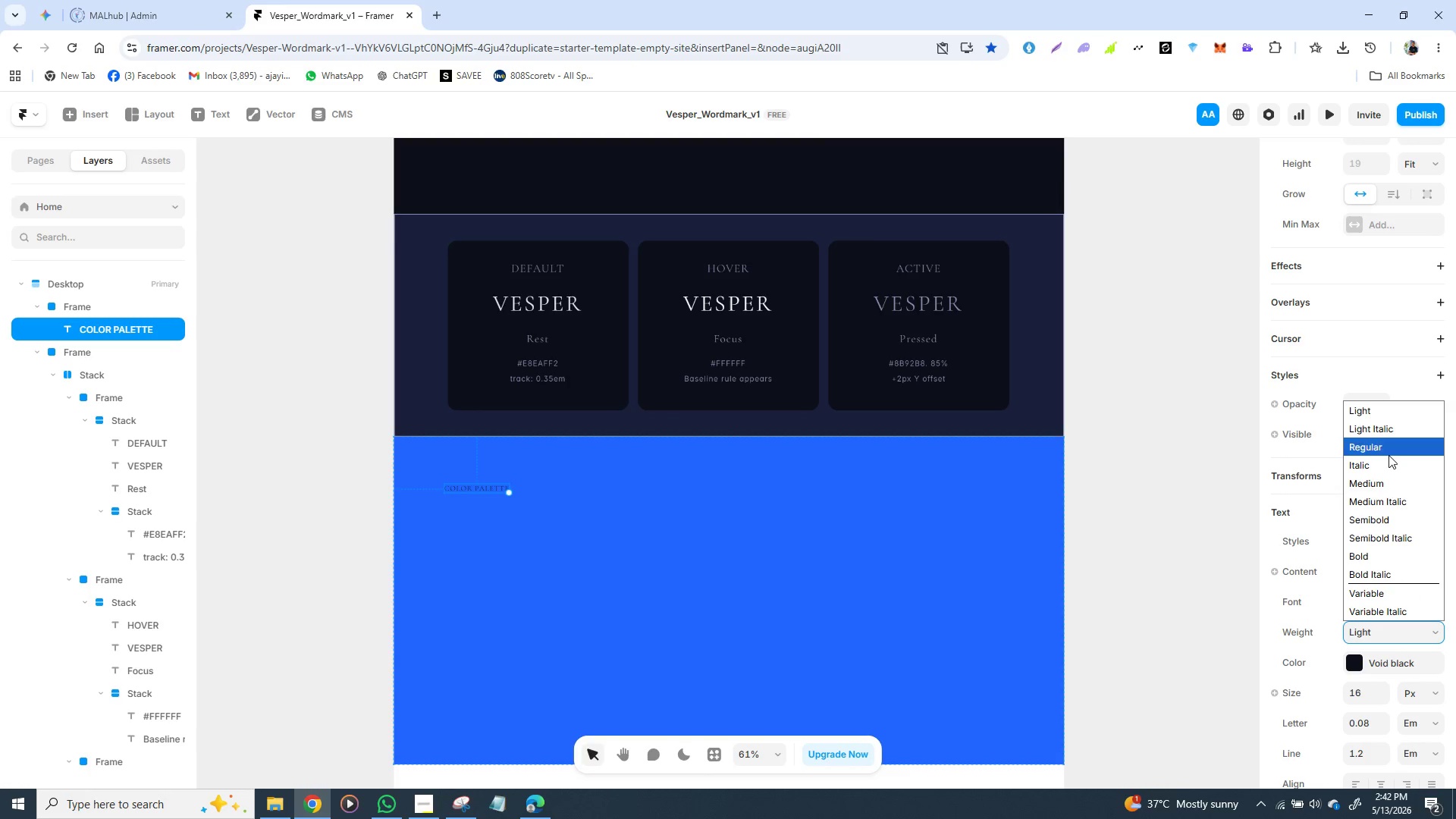 
left_click([1389, 451])
 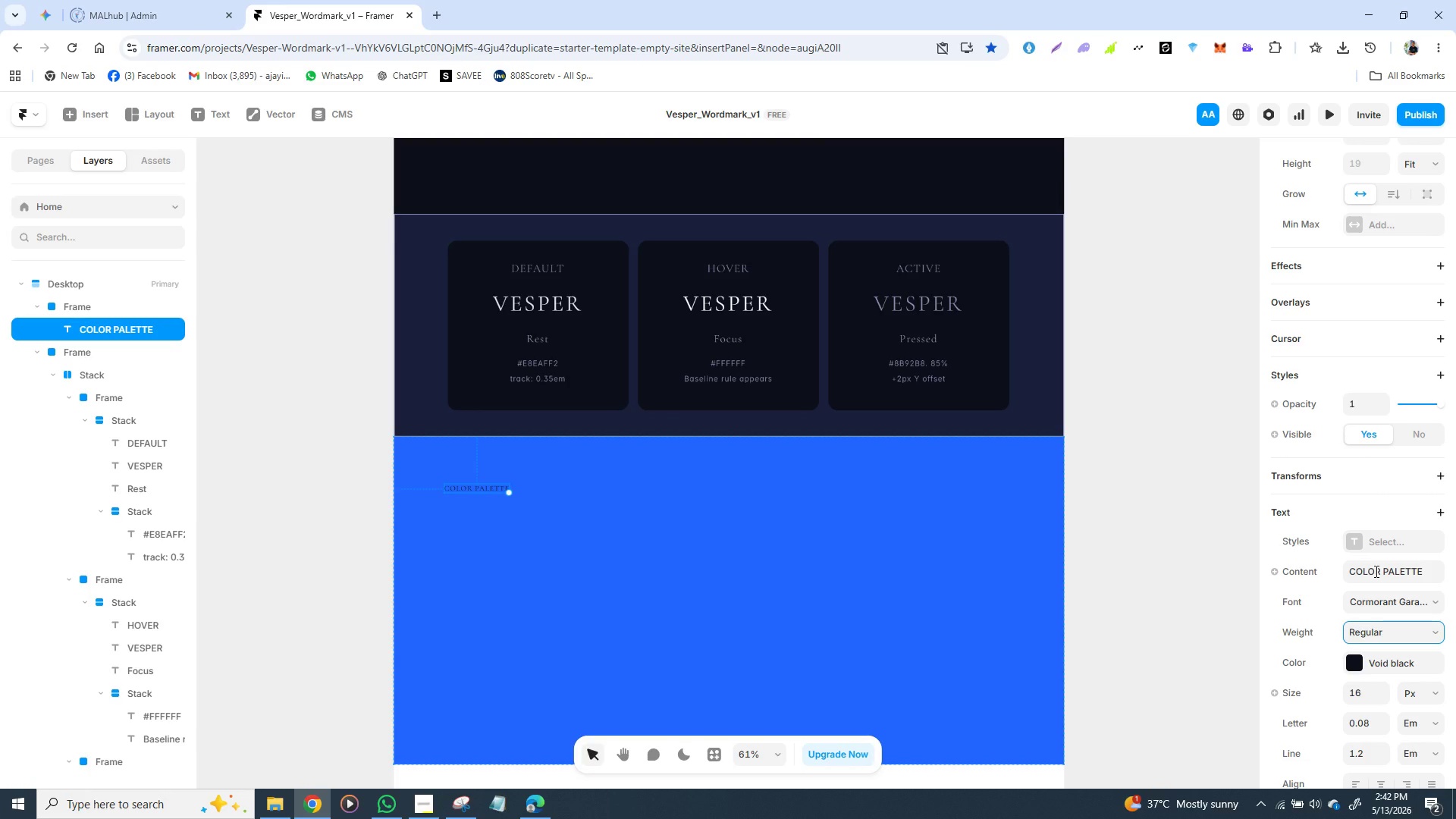 
wait(10.42)
 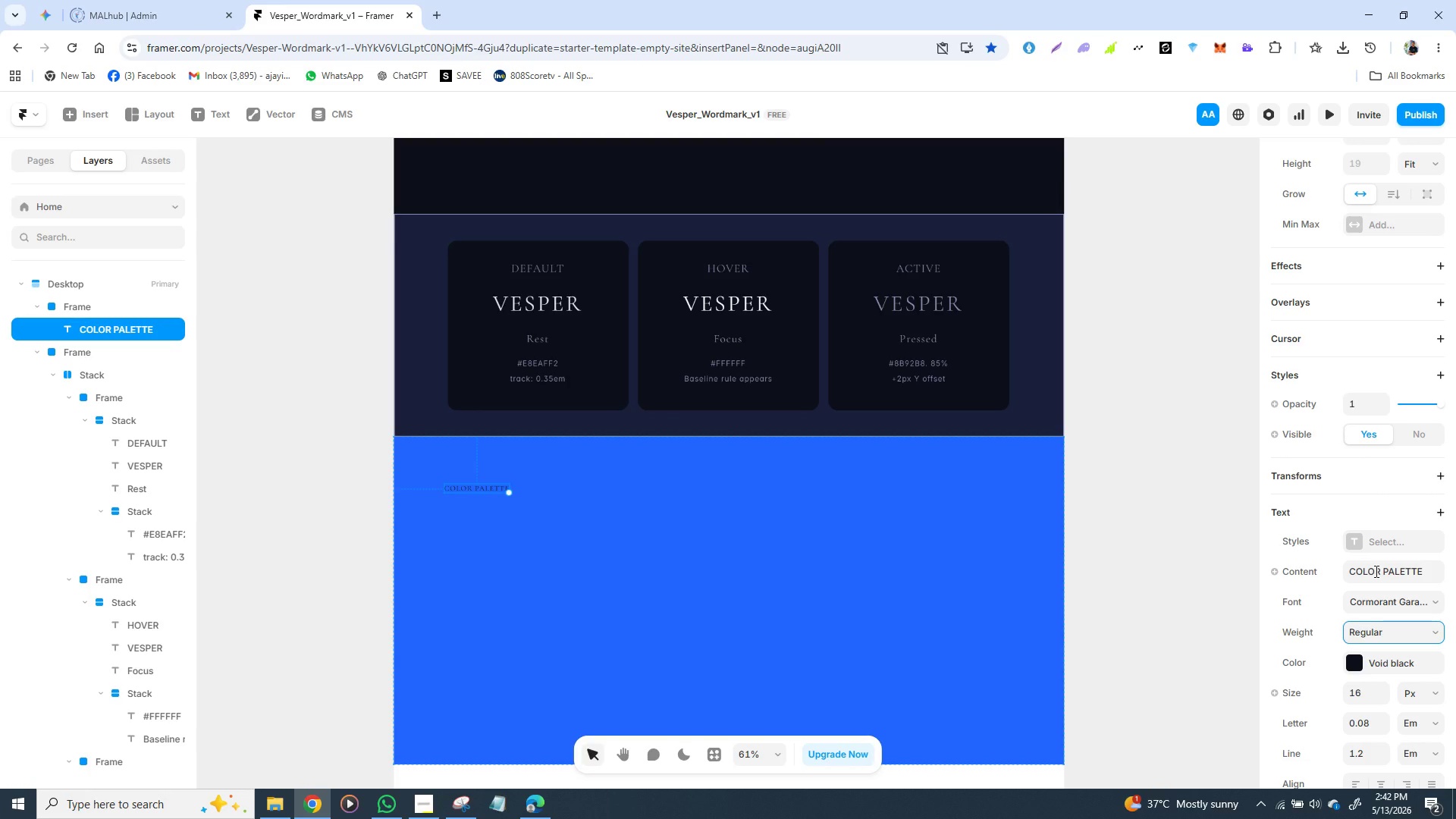 
left_click([1360, 690])
 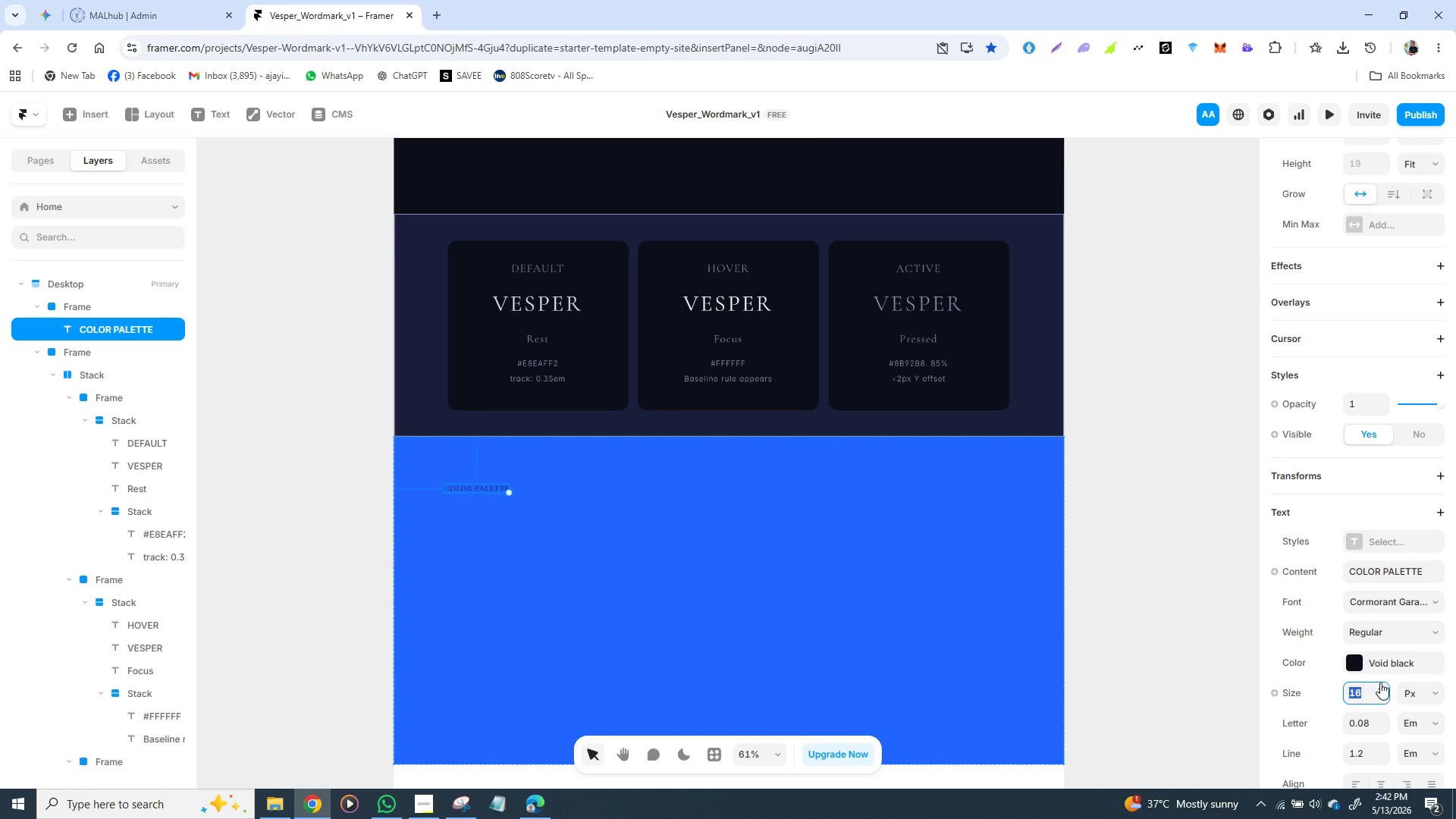 
type(24)
 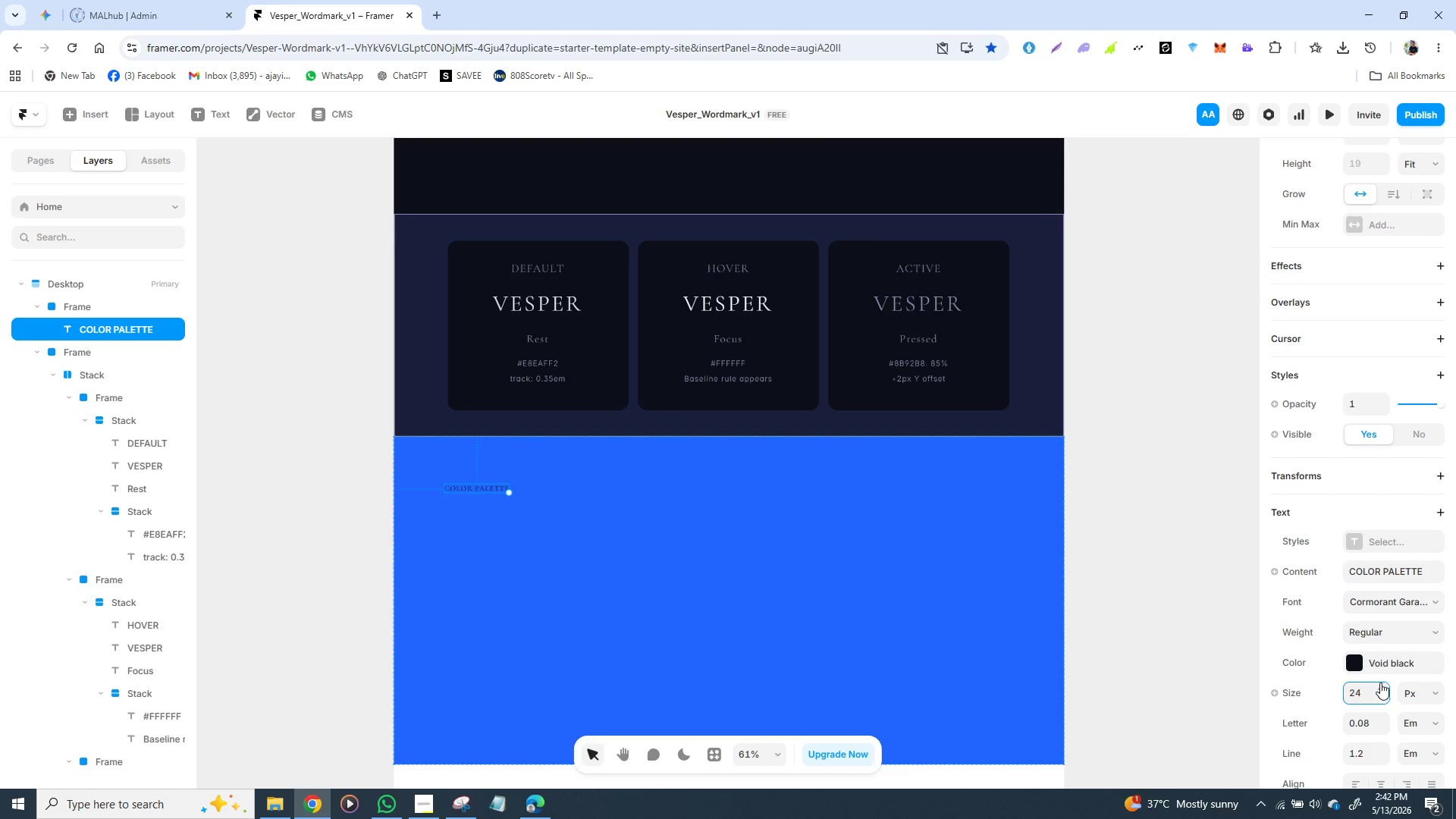 
key(Enter)
 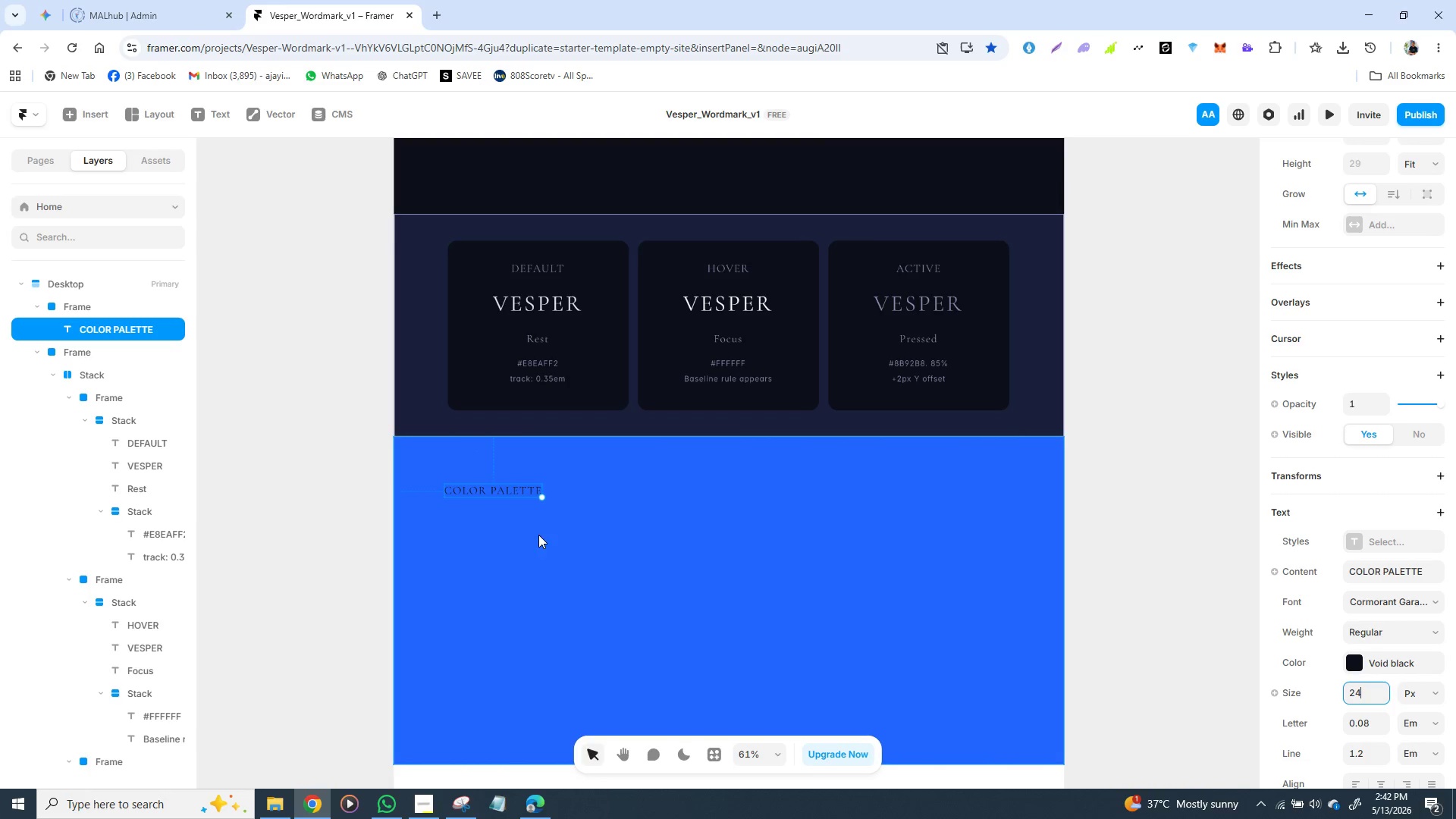 
left_click_drag(start_coordinate=[506, 493], to_coordinate=[481, 490])
 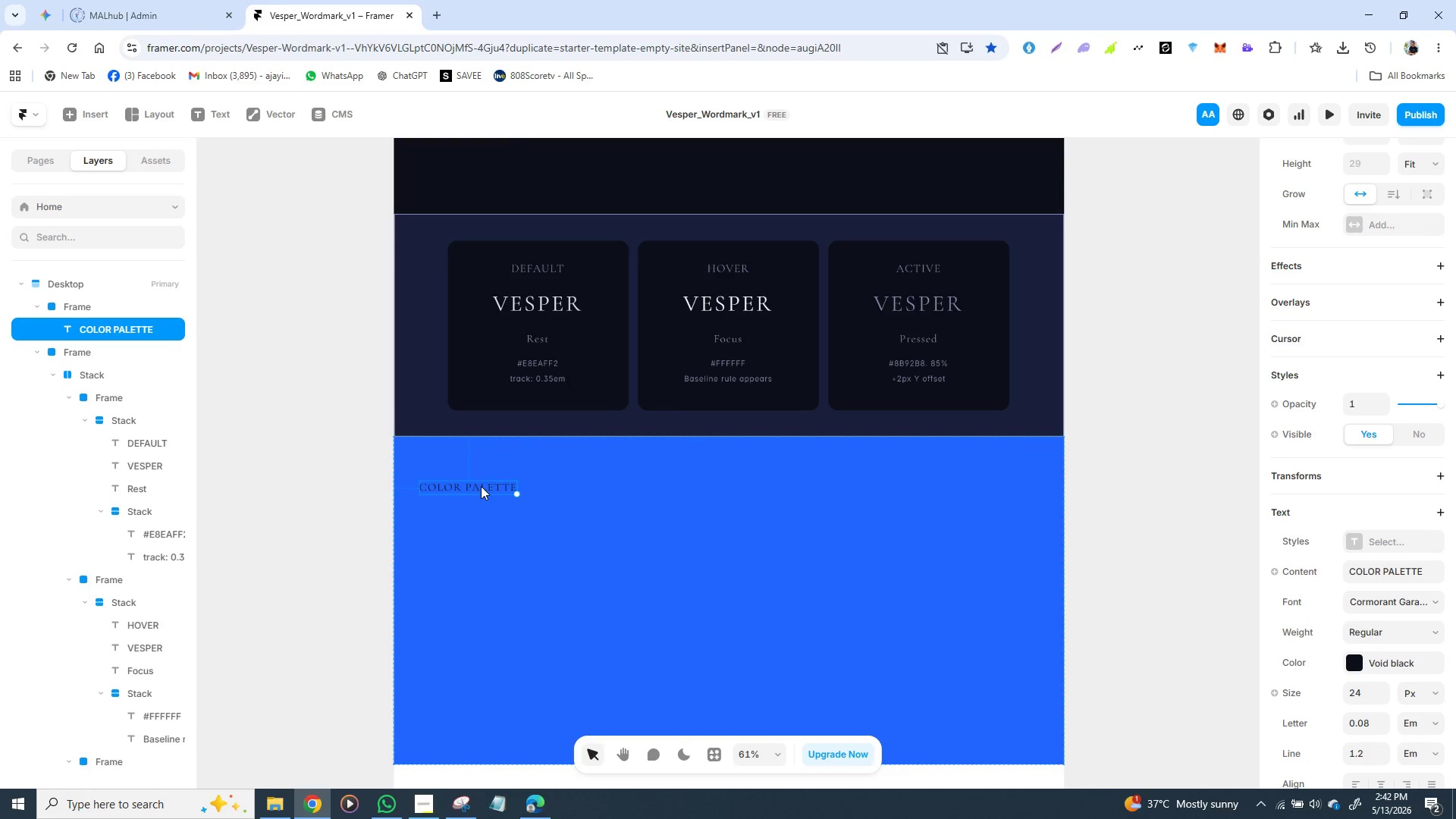 
left_click_drag(start_coordinate=[481, 486], to_coordinate=[483, 479])
 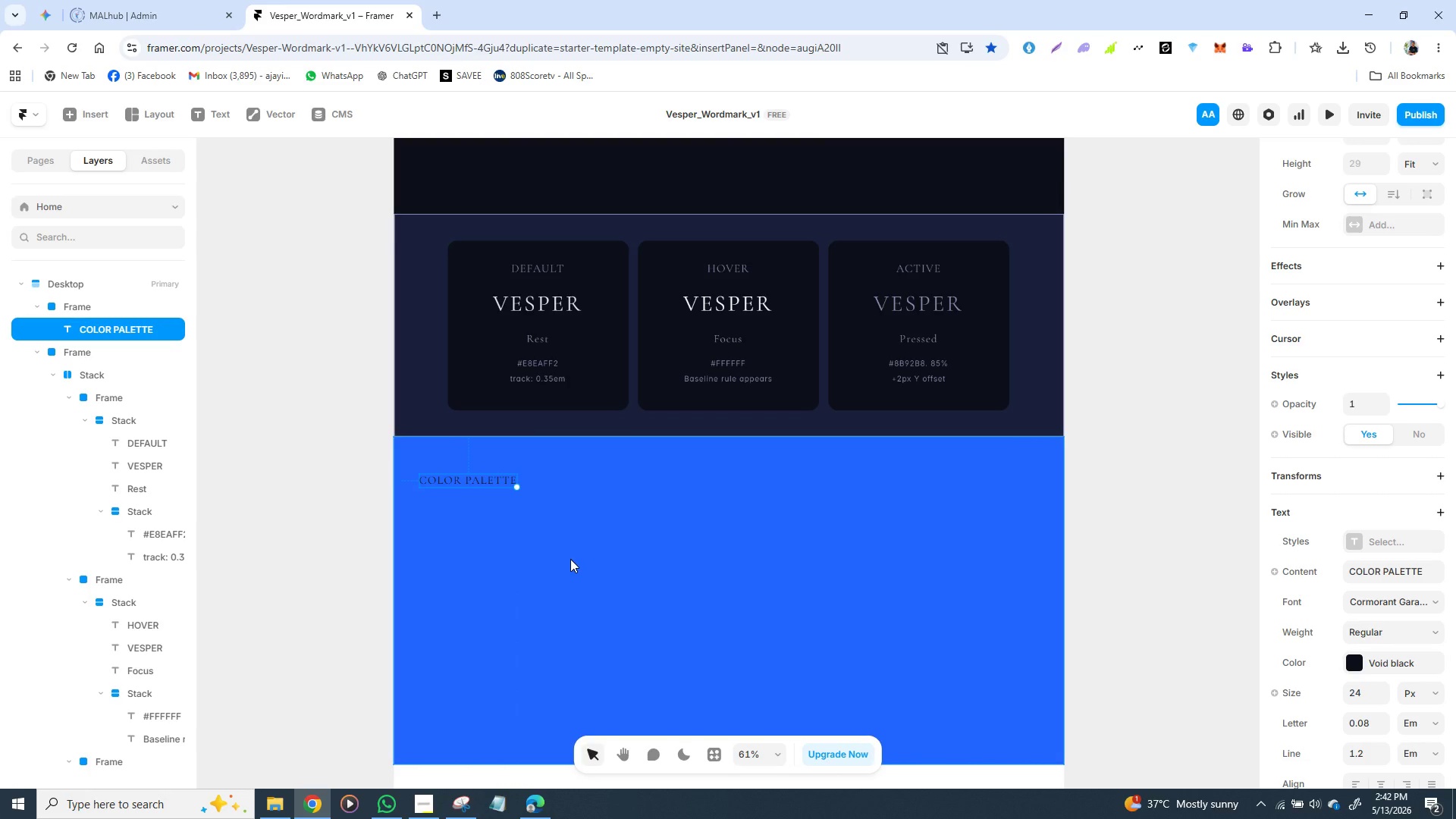 
left_click([573, 553])
 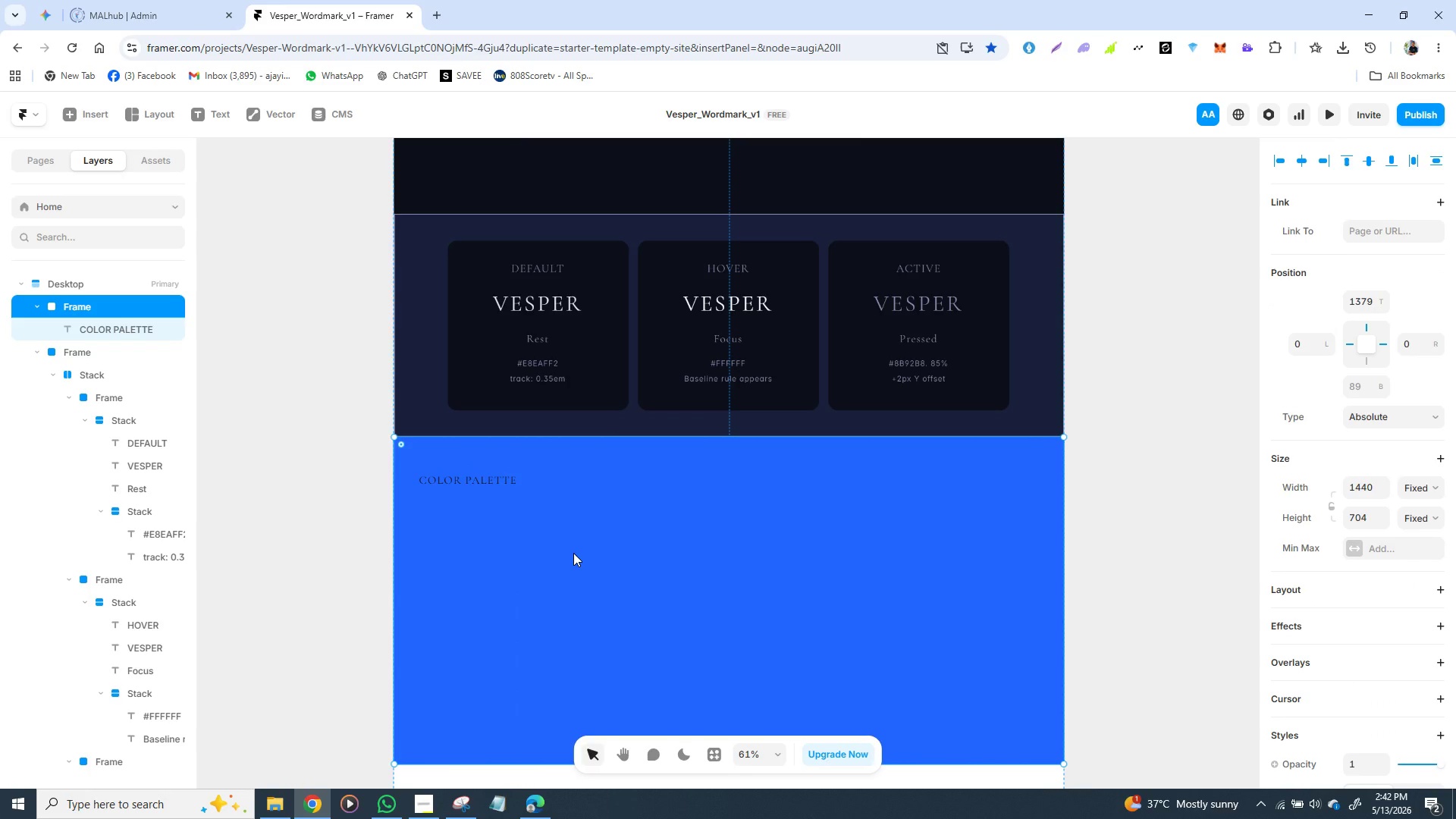 
key(F)
 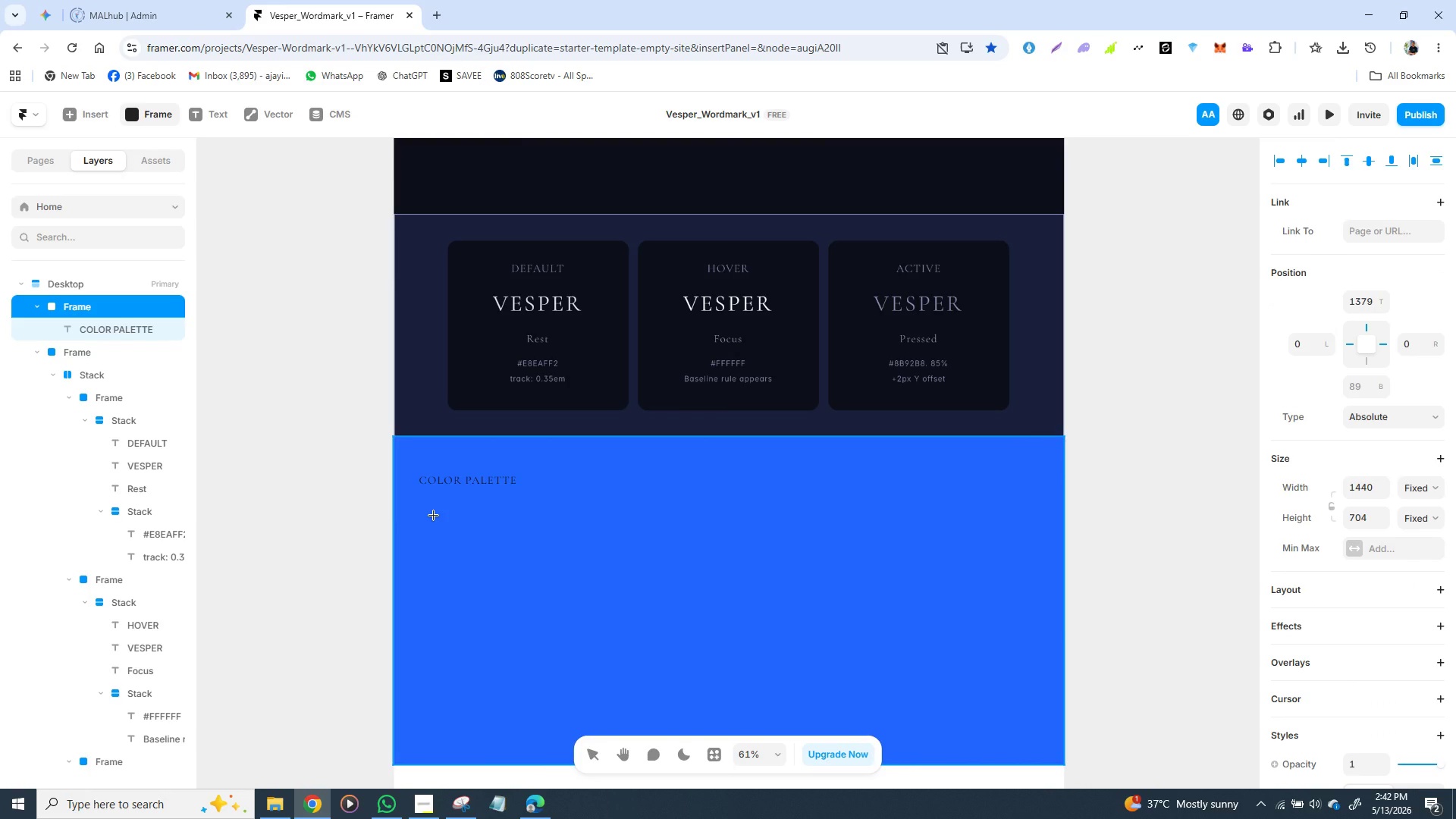 
left_click_drag(start_coordinate=[427, 511], to_coordinate=[525, 546])
 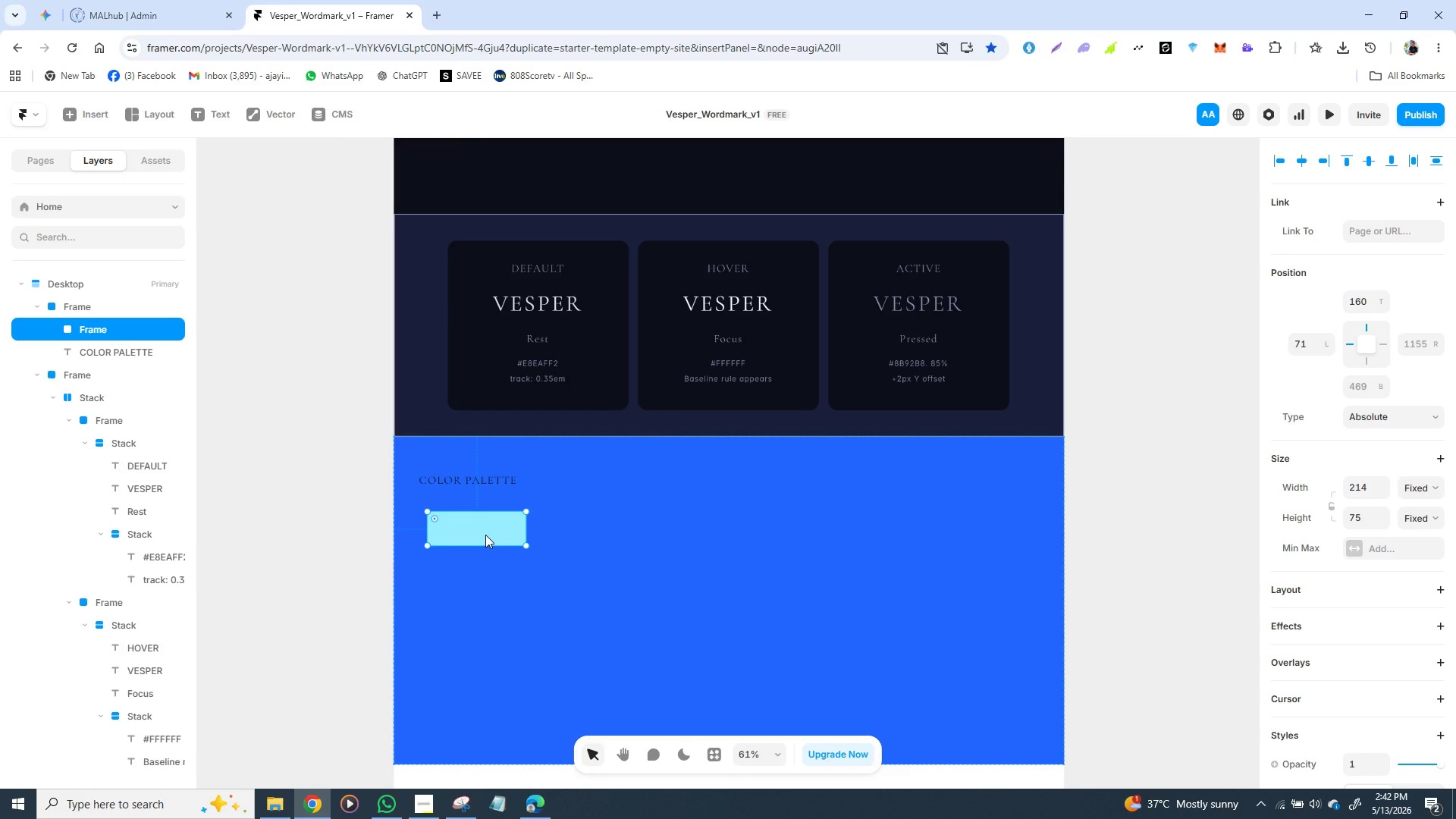 
left_click_drag(start_coordinate=[485, 535], to_coordinate=[476, 529])
 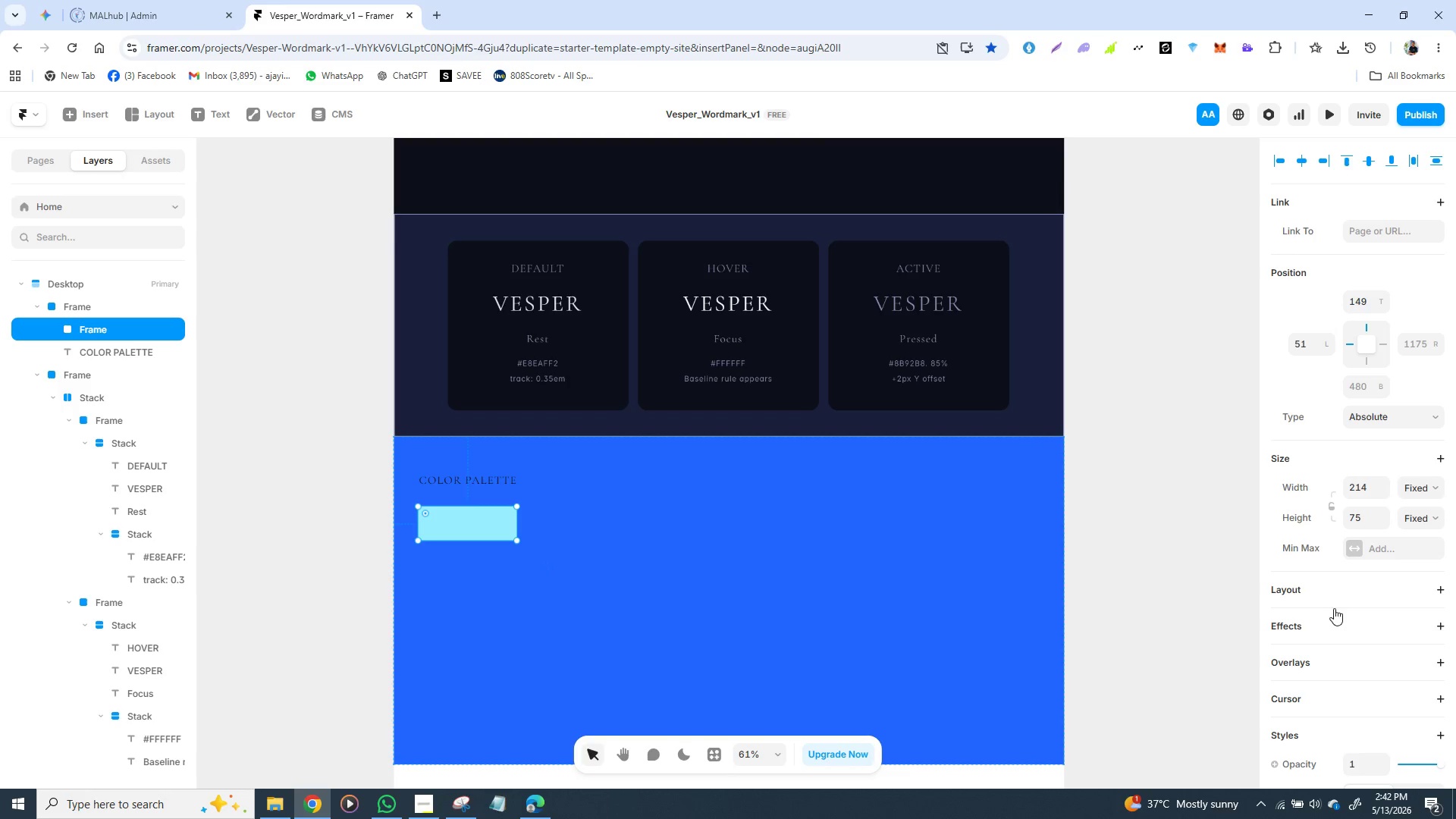 
scroll: coordinate [1355, 619], scroll_direction: down, amount: 3.0
 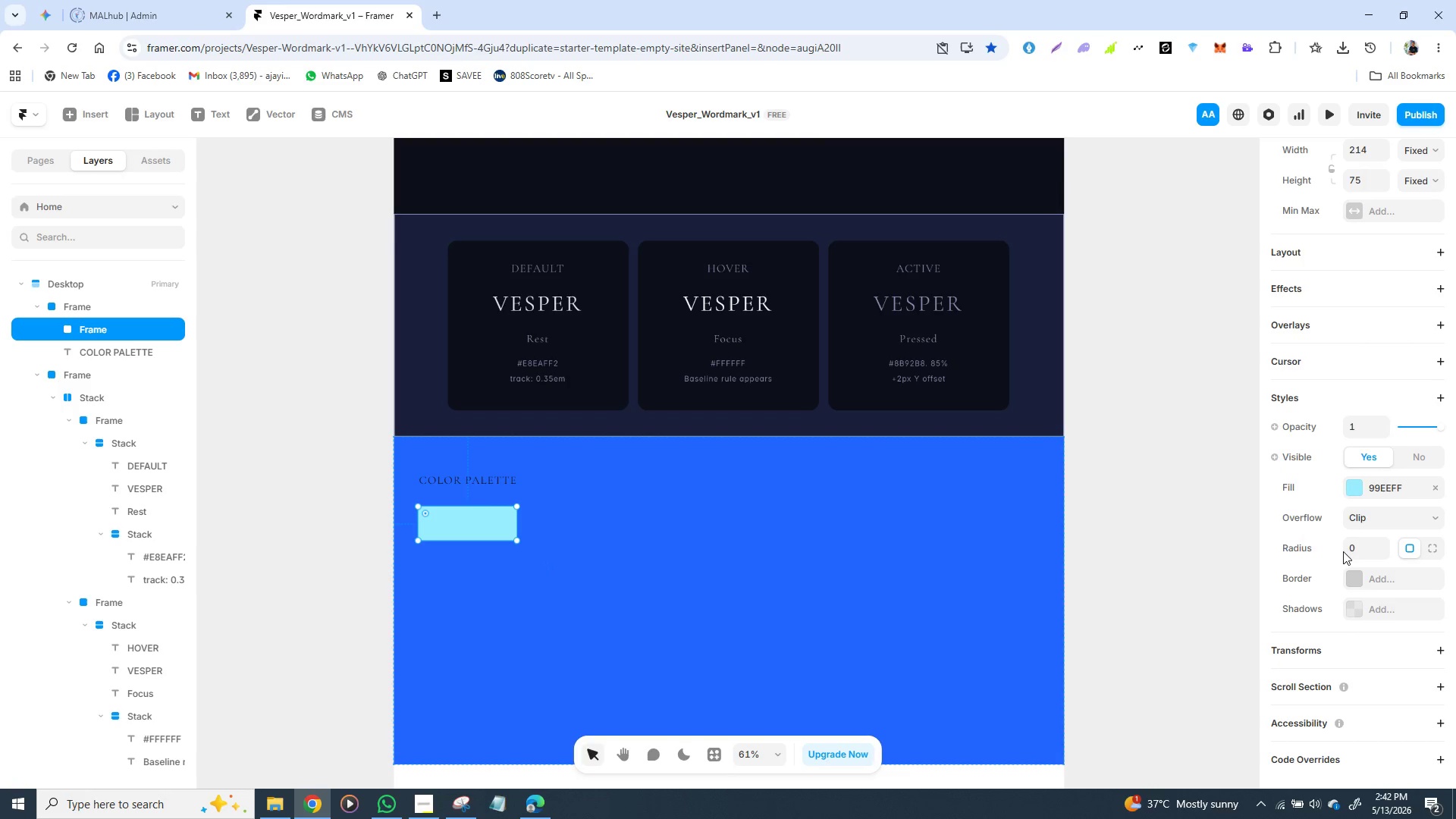 
left_click([1357, 552])
 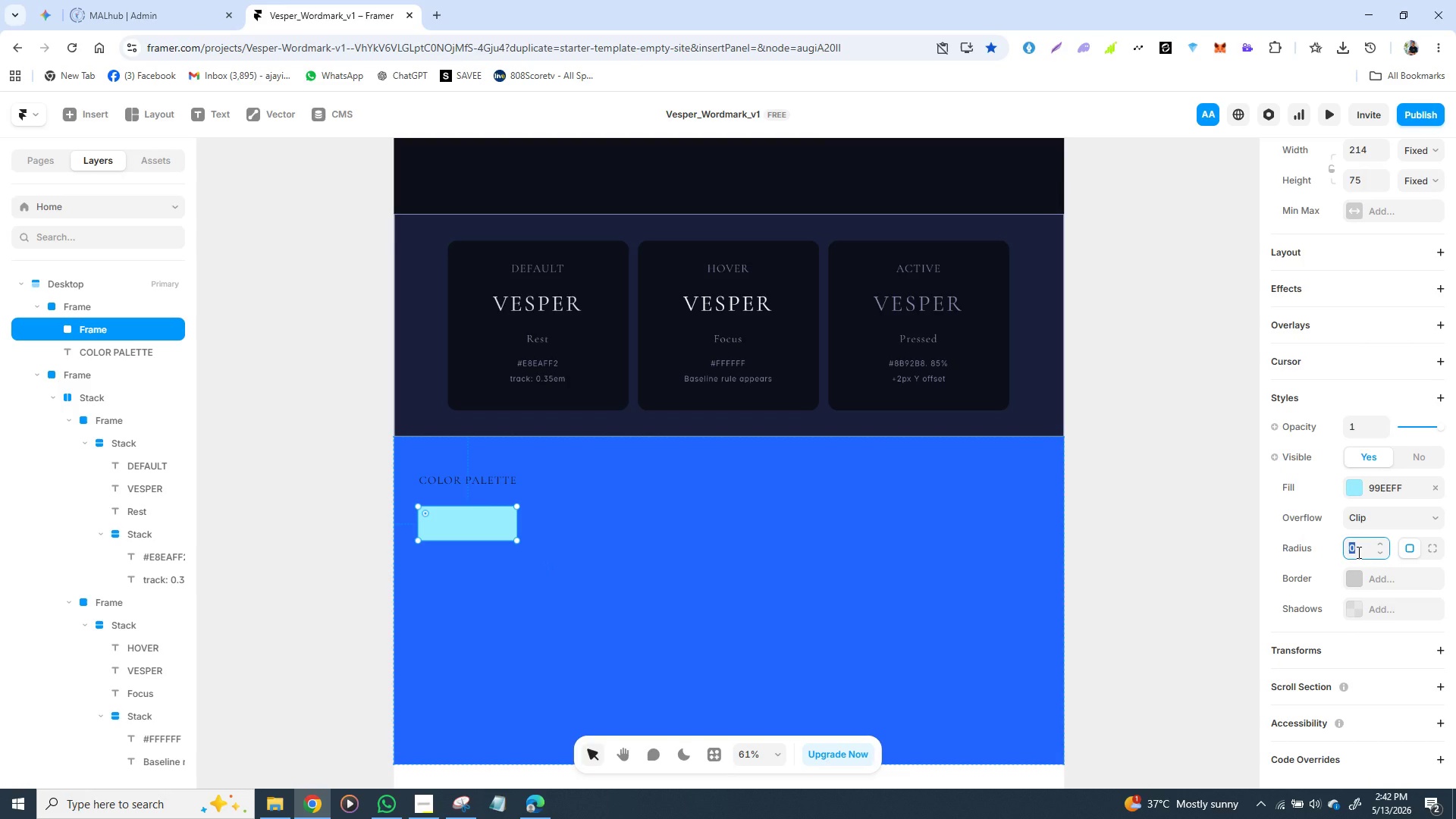 
type(16)
 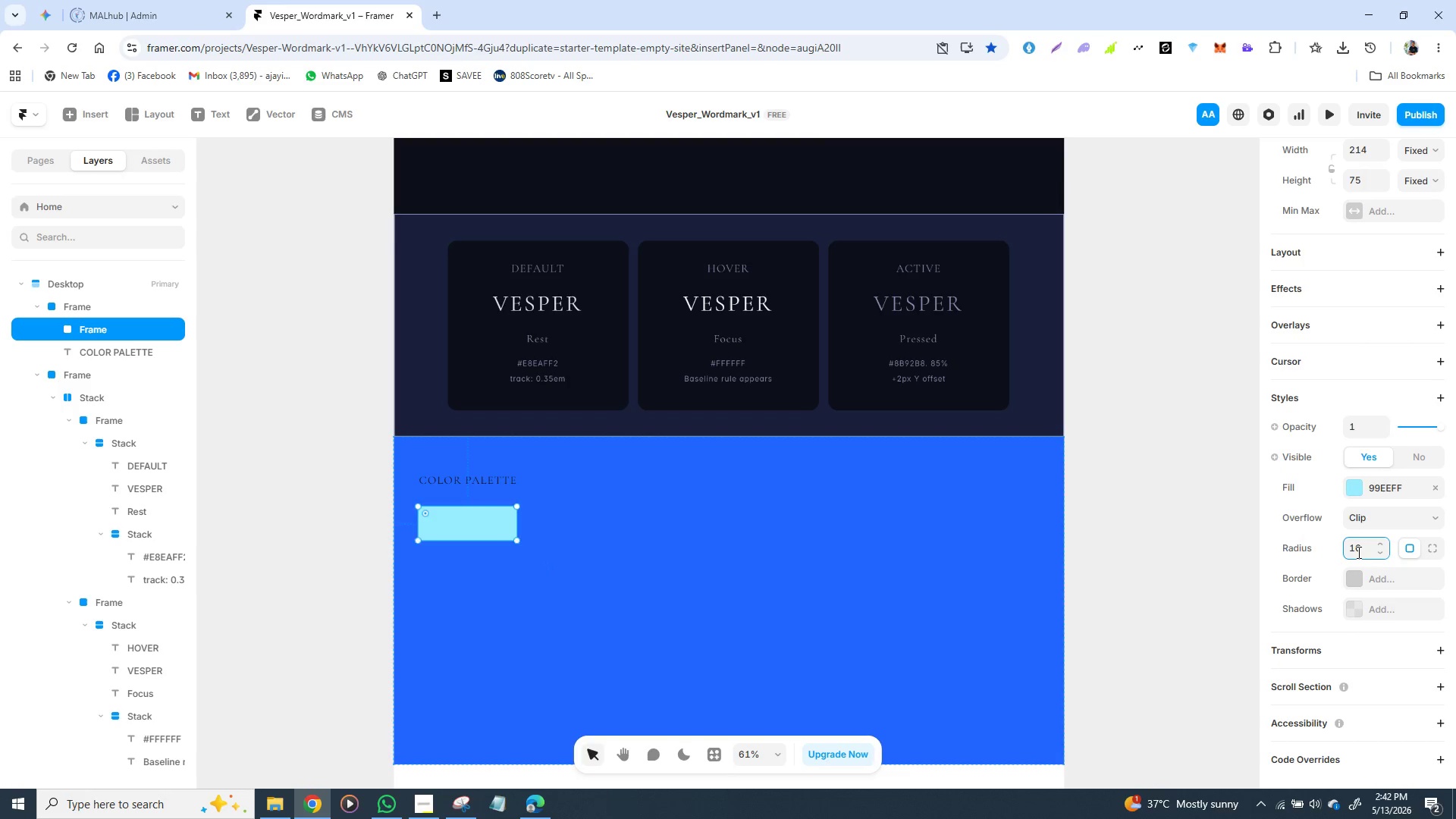 
key(Enter)
 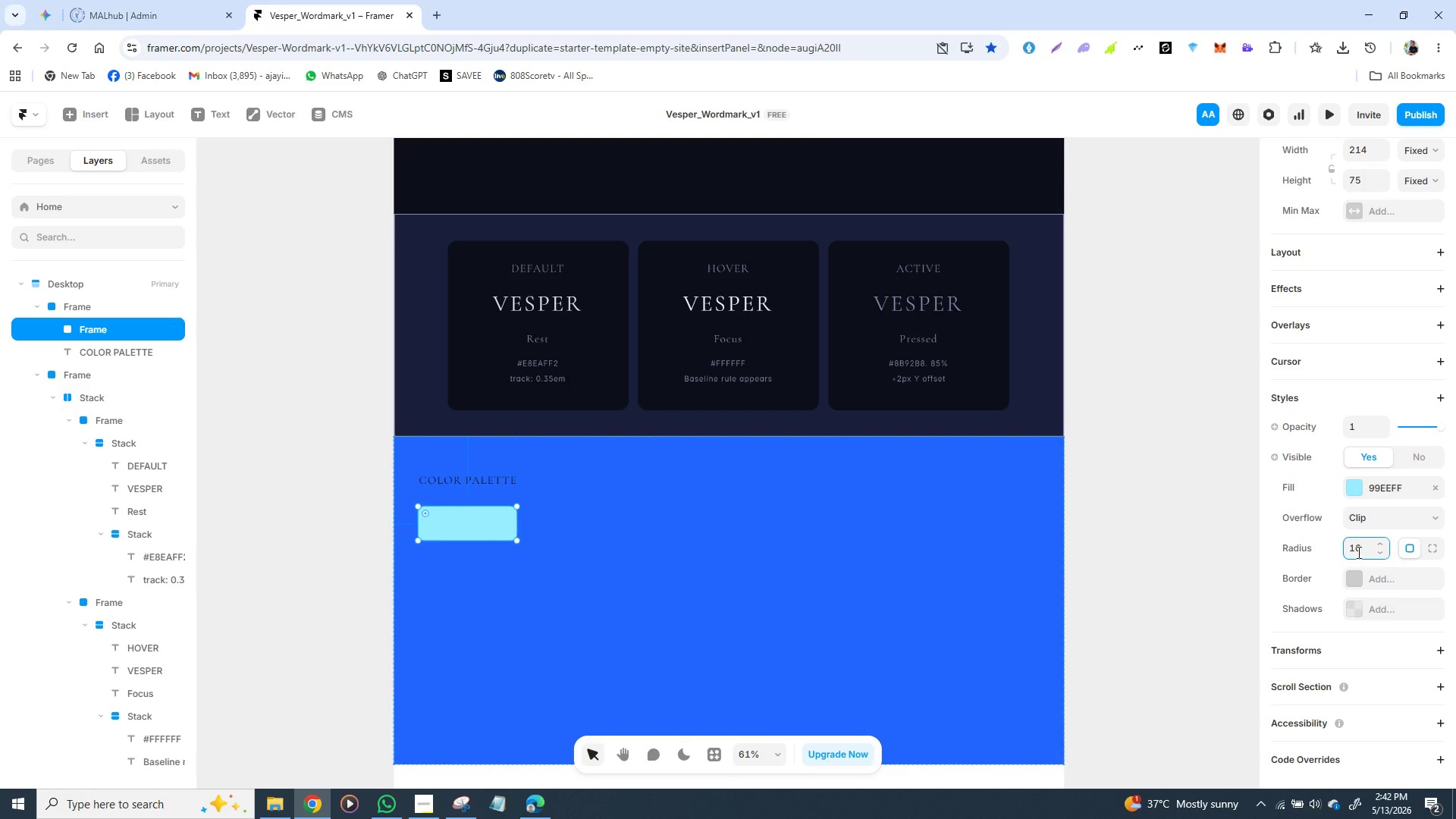 
left_click([1357, 552])
 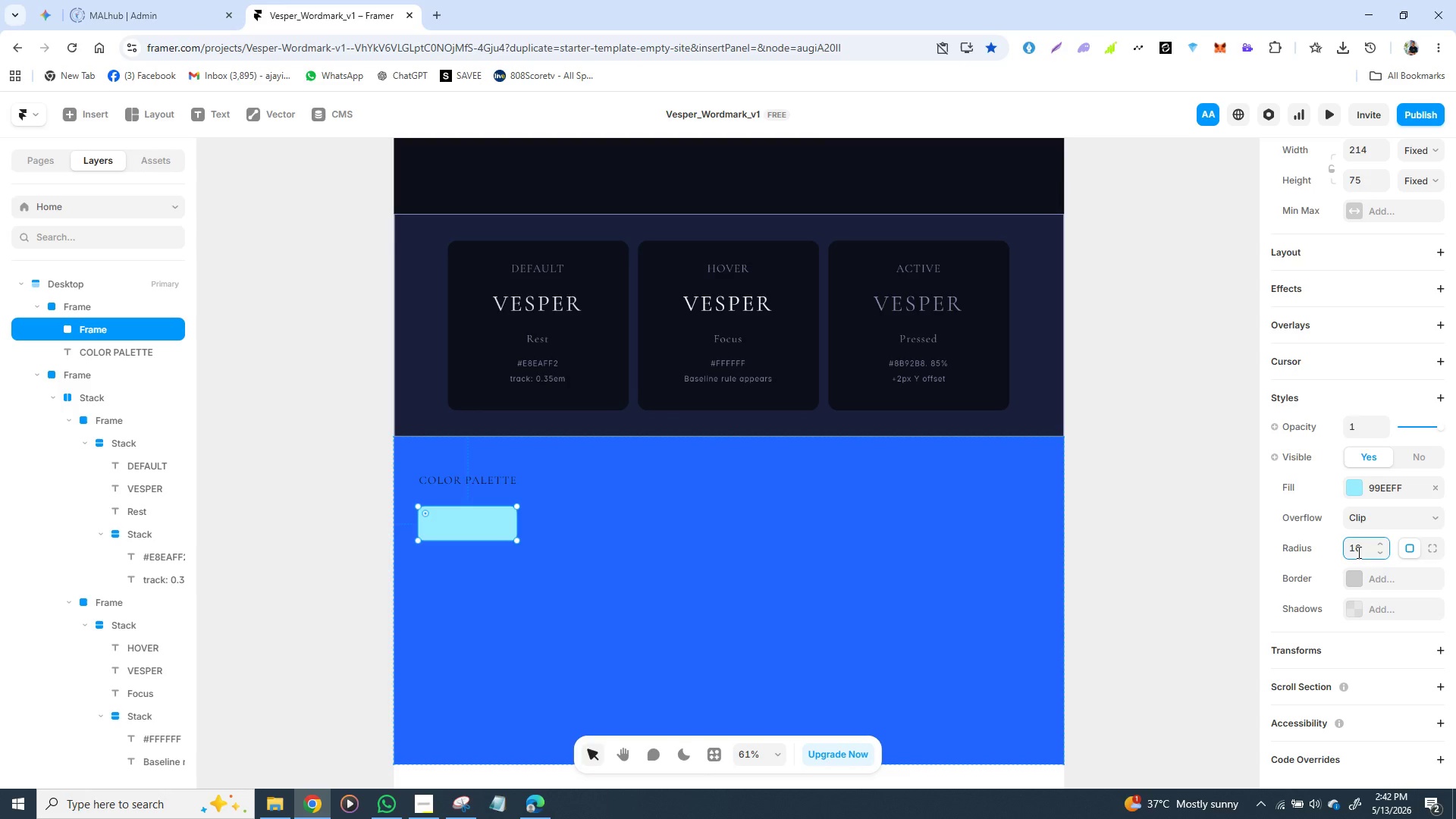 
double_click([1357, 552])
 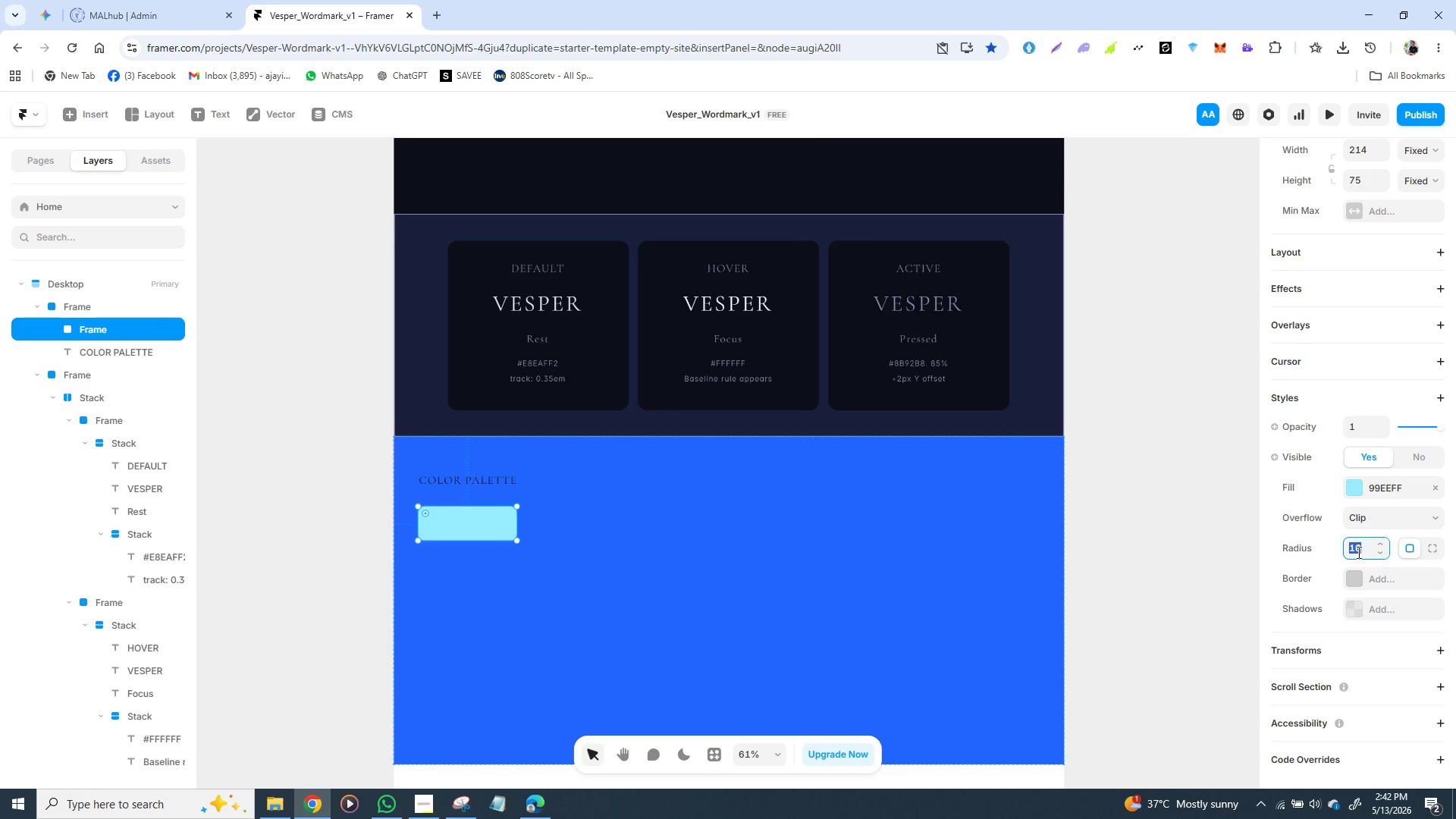 
type(10)
 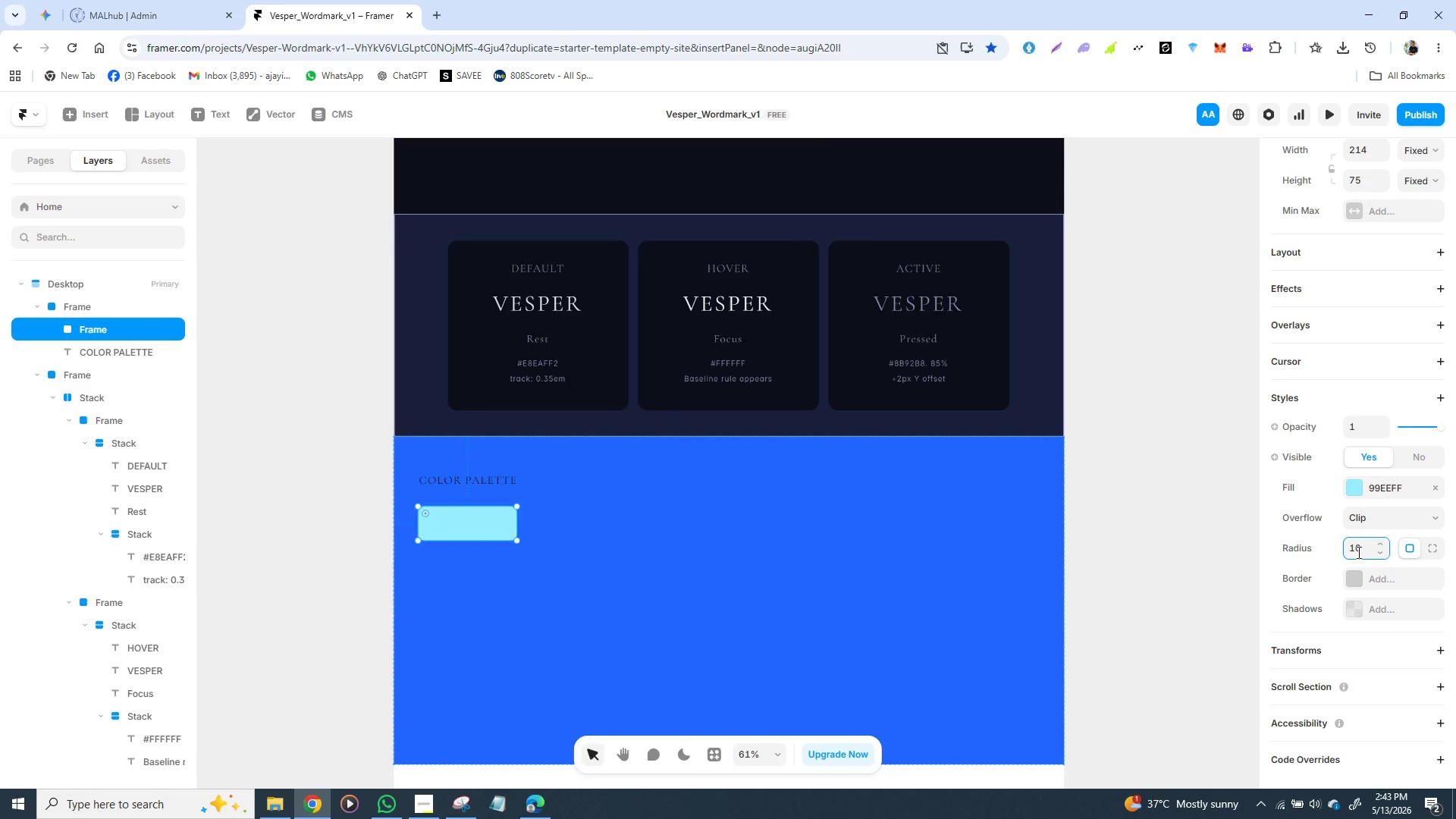 
key(Enter)
 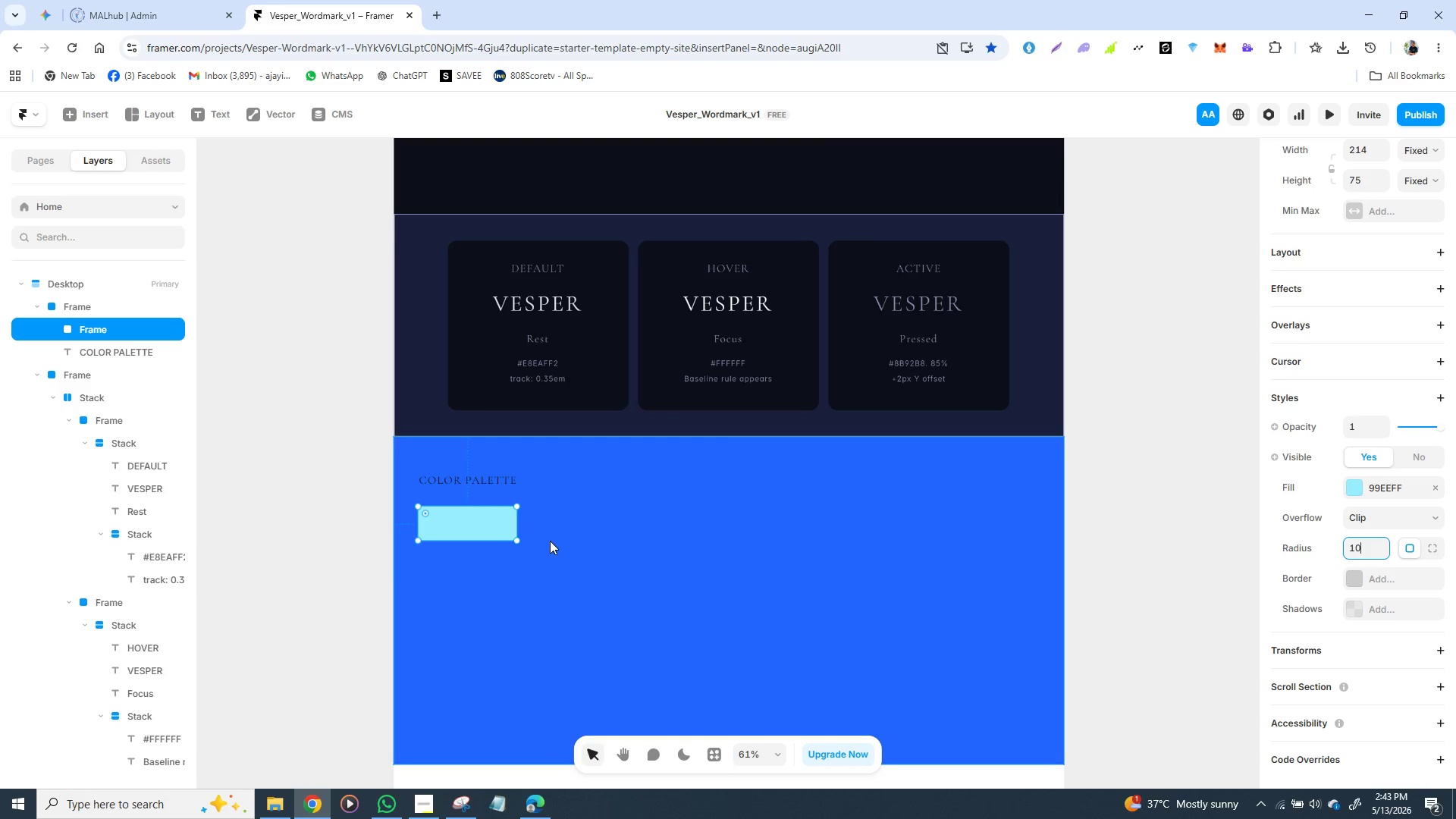 
wait(17.14)
 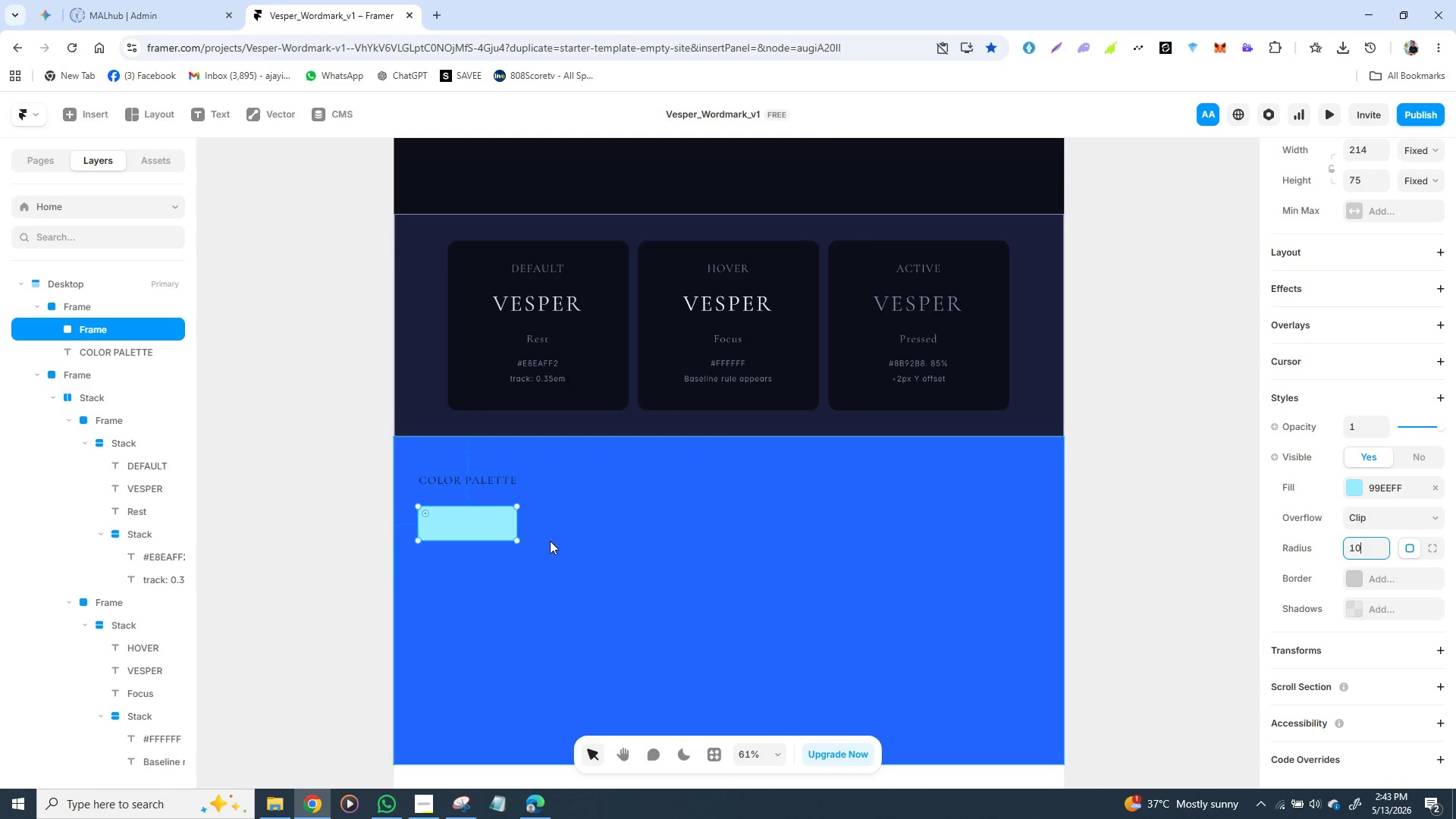 
left_click_drag(start_coordinate=[519, 523], to_coordinate=[505, 522])
 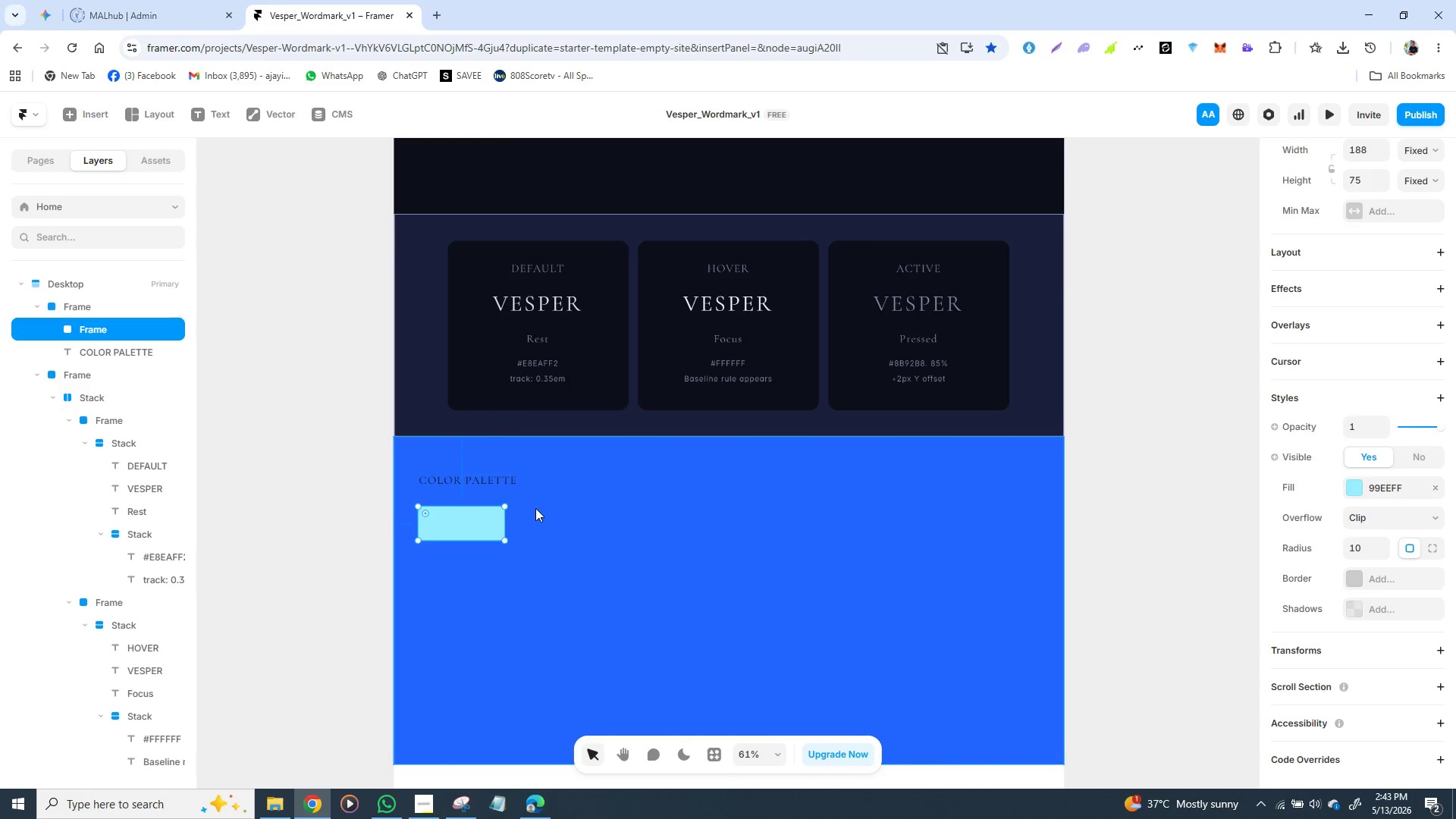 
left_click([535, 508])
 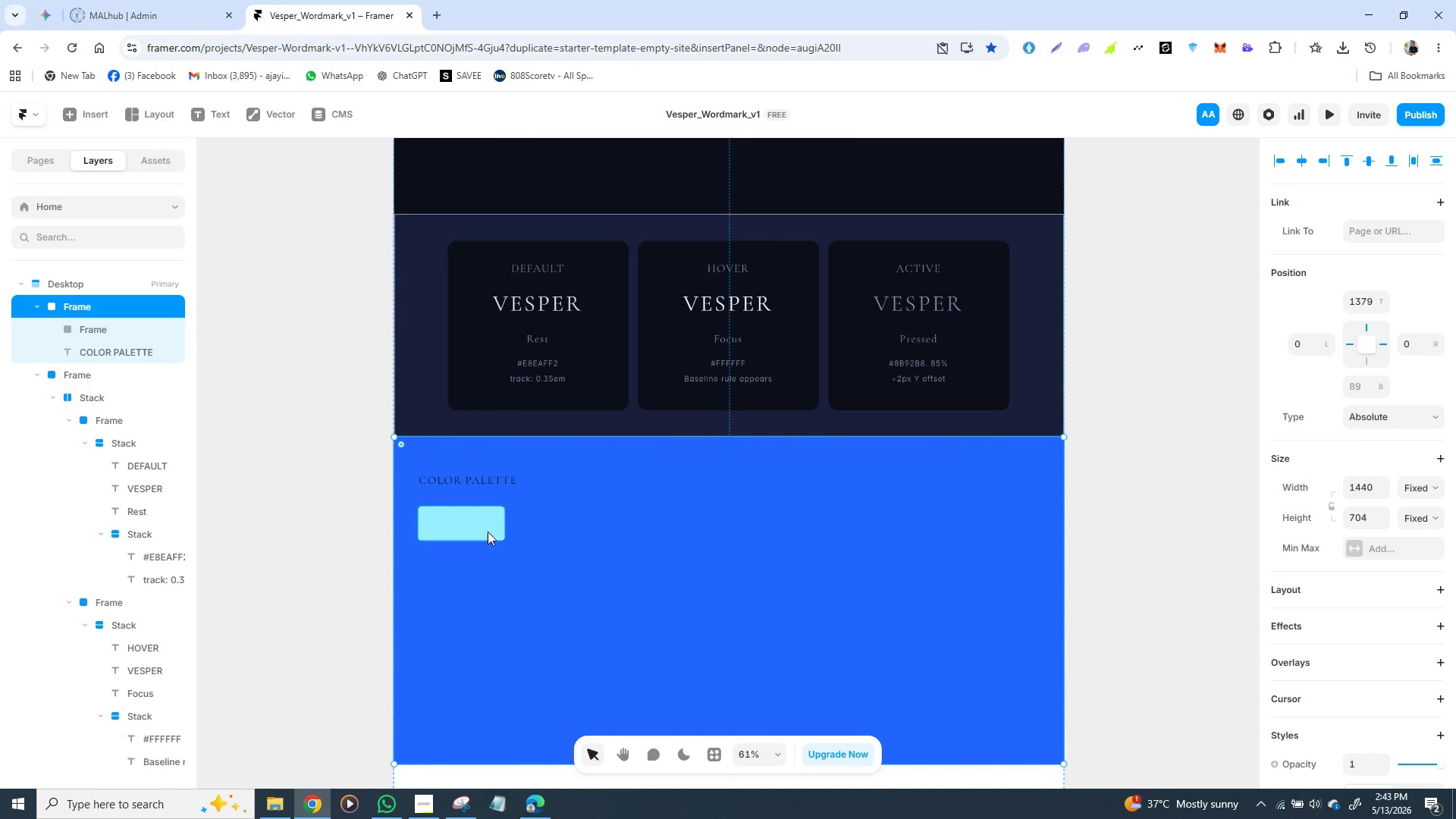 
left_click([488, 526])
 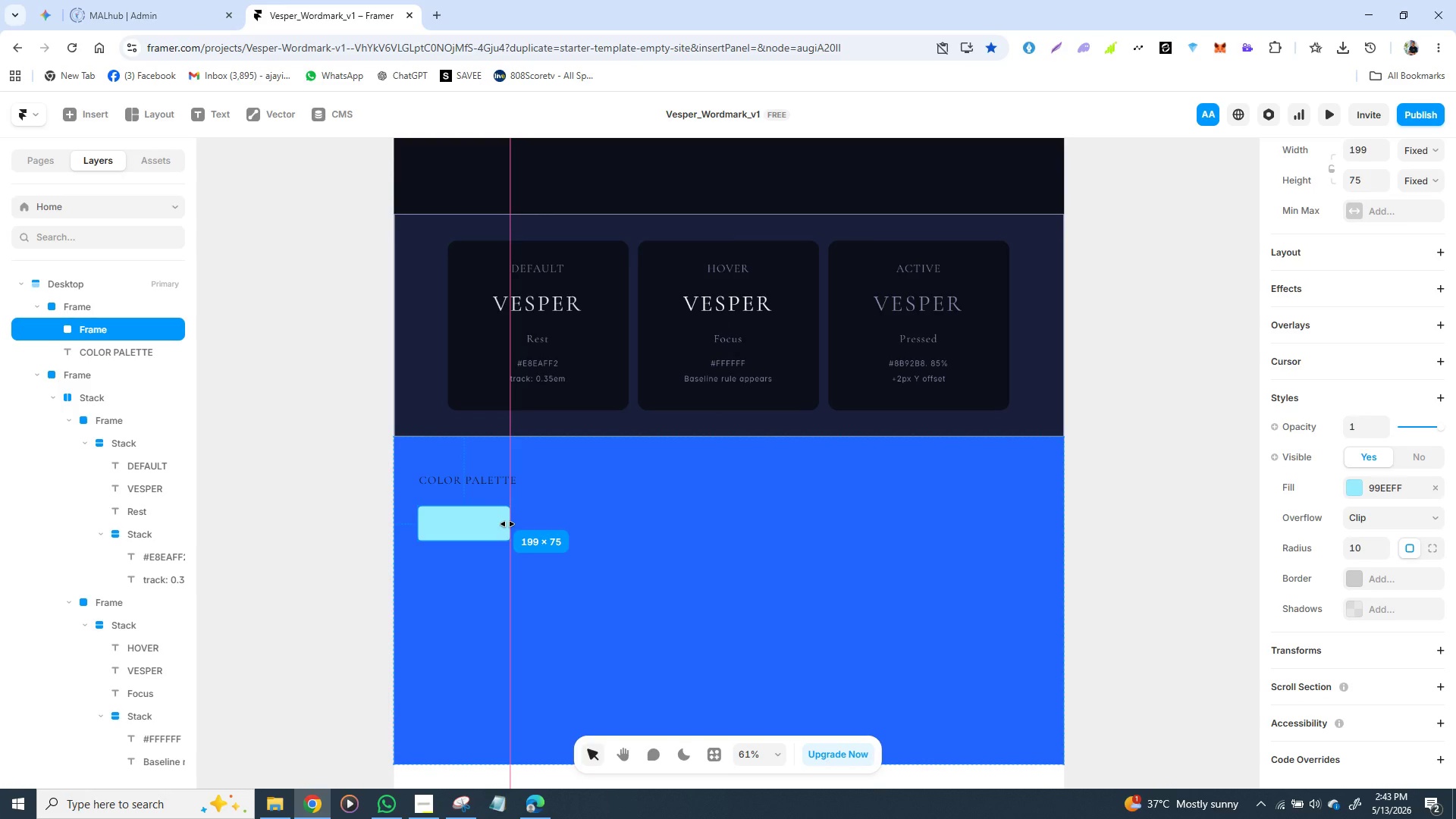 
left_click([604, 532])
 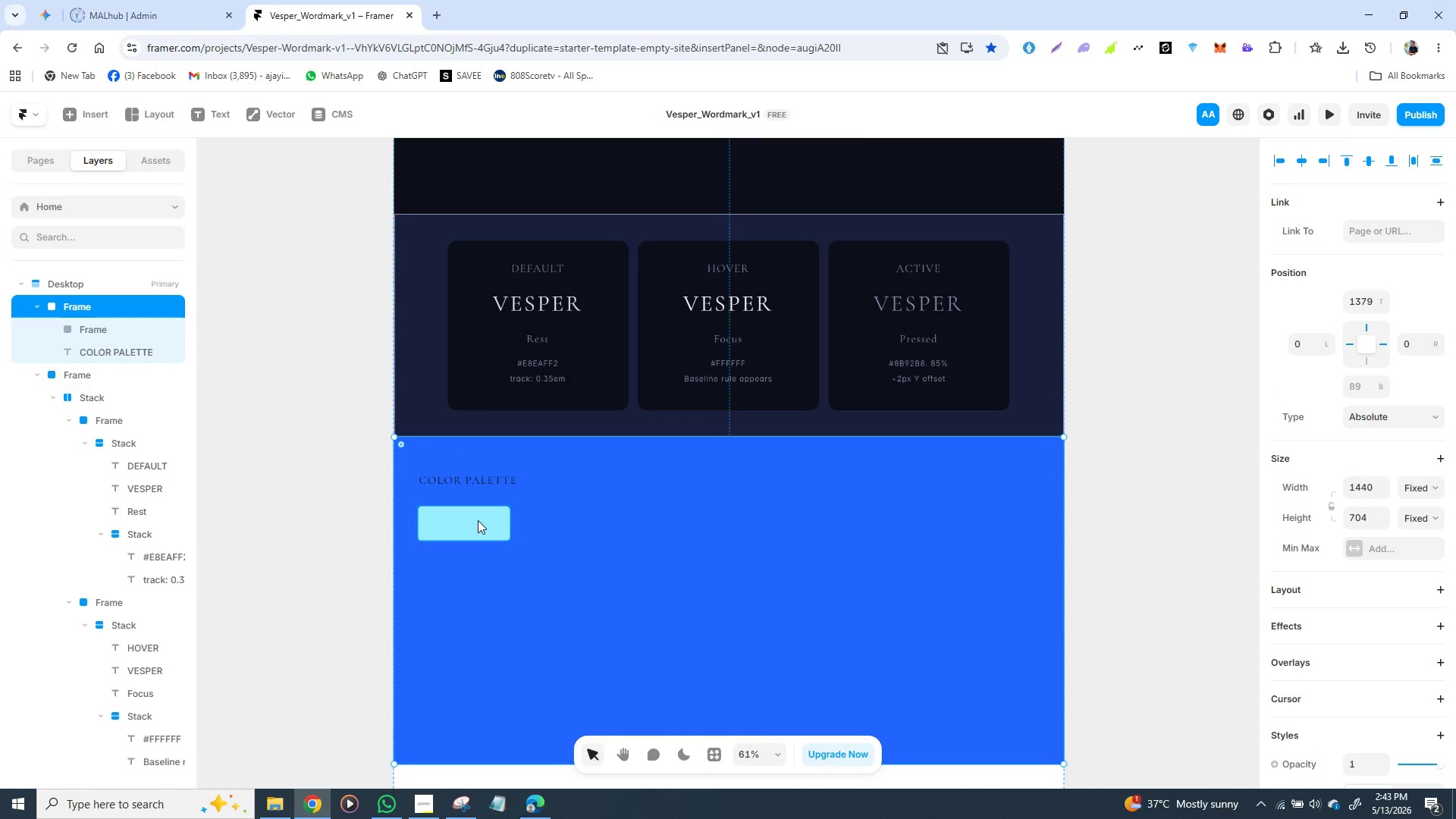 
wait(6.3)
 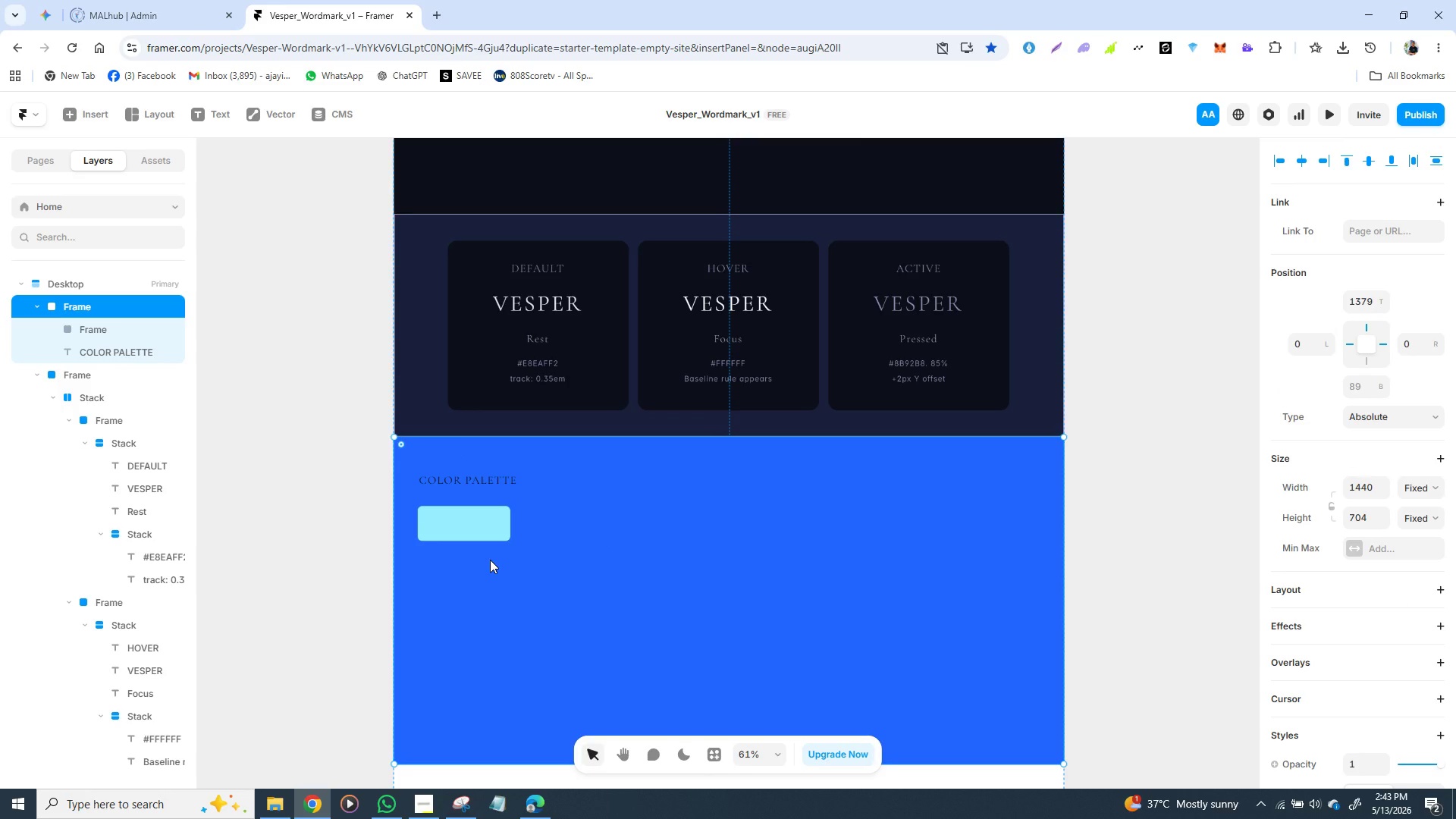 
left_click([470, 481])
 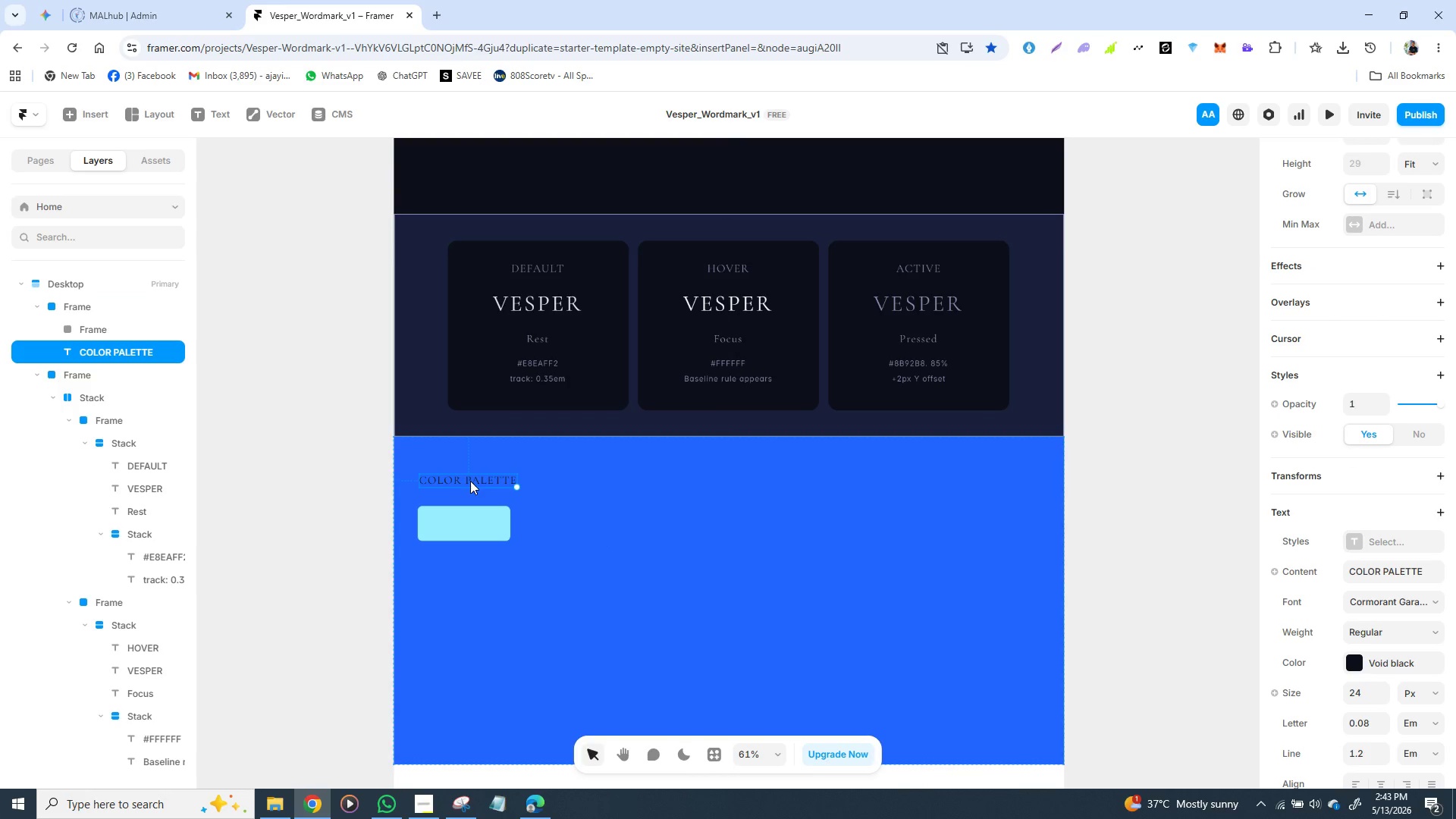 
key(Control+D)
 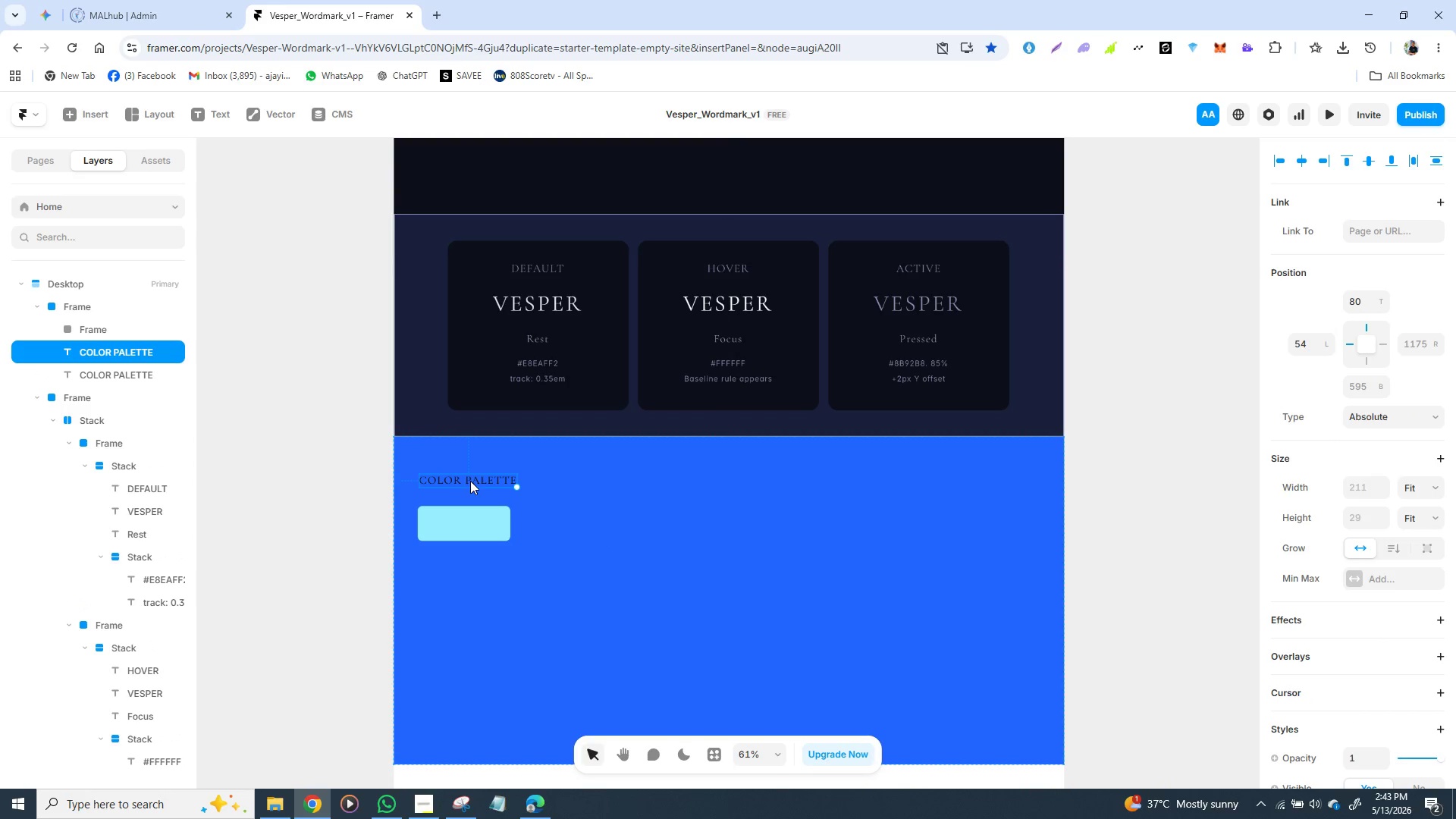 
left_click_drag(start_coordinate=[470, 481], to_coordinate=[468, 565])
 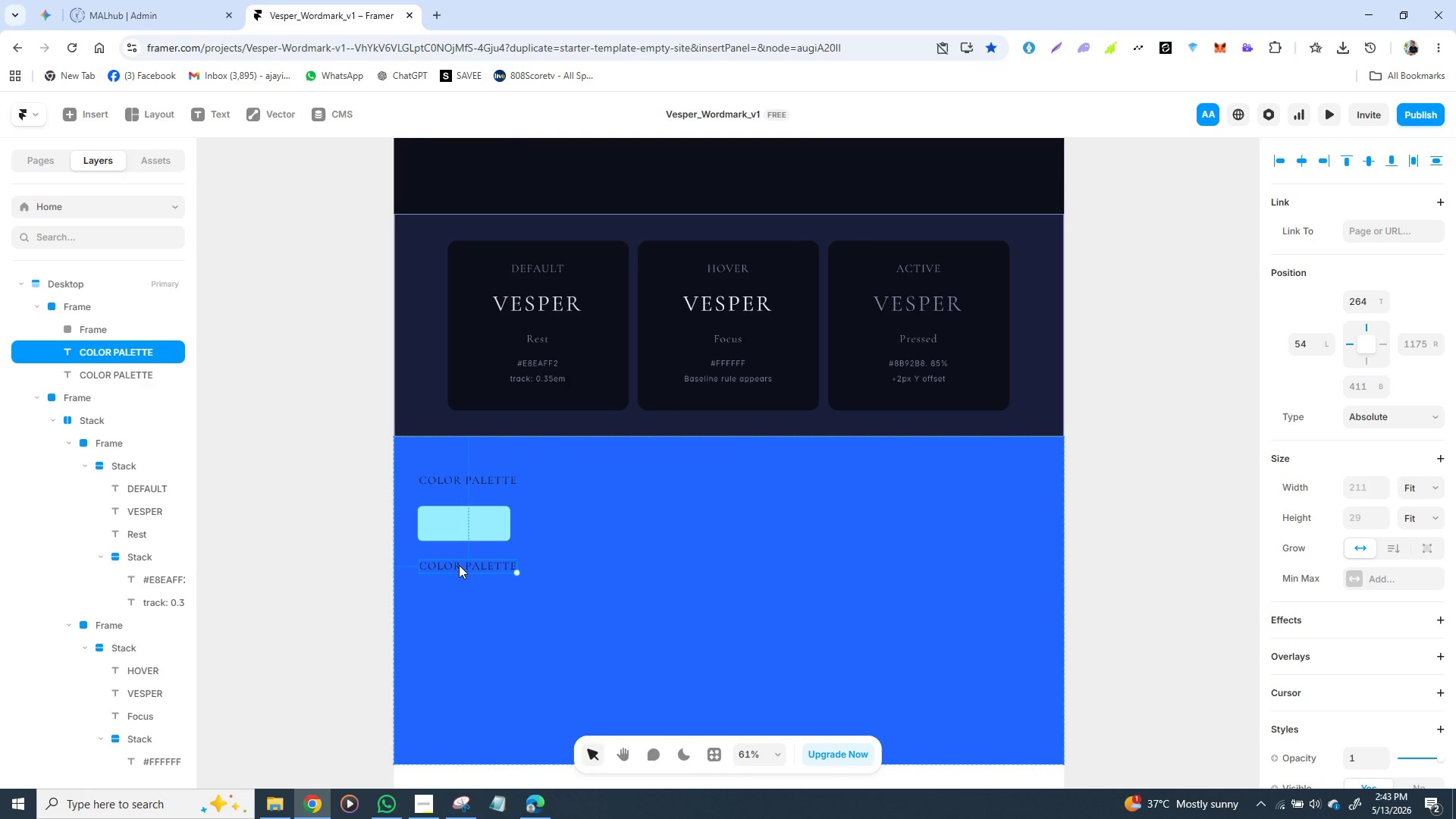 
double_click([459, 565])
 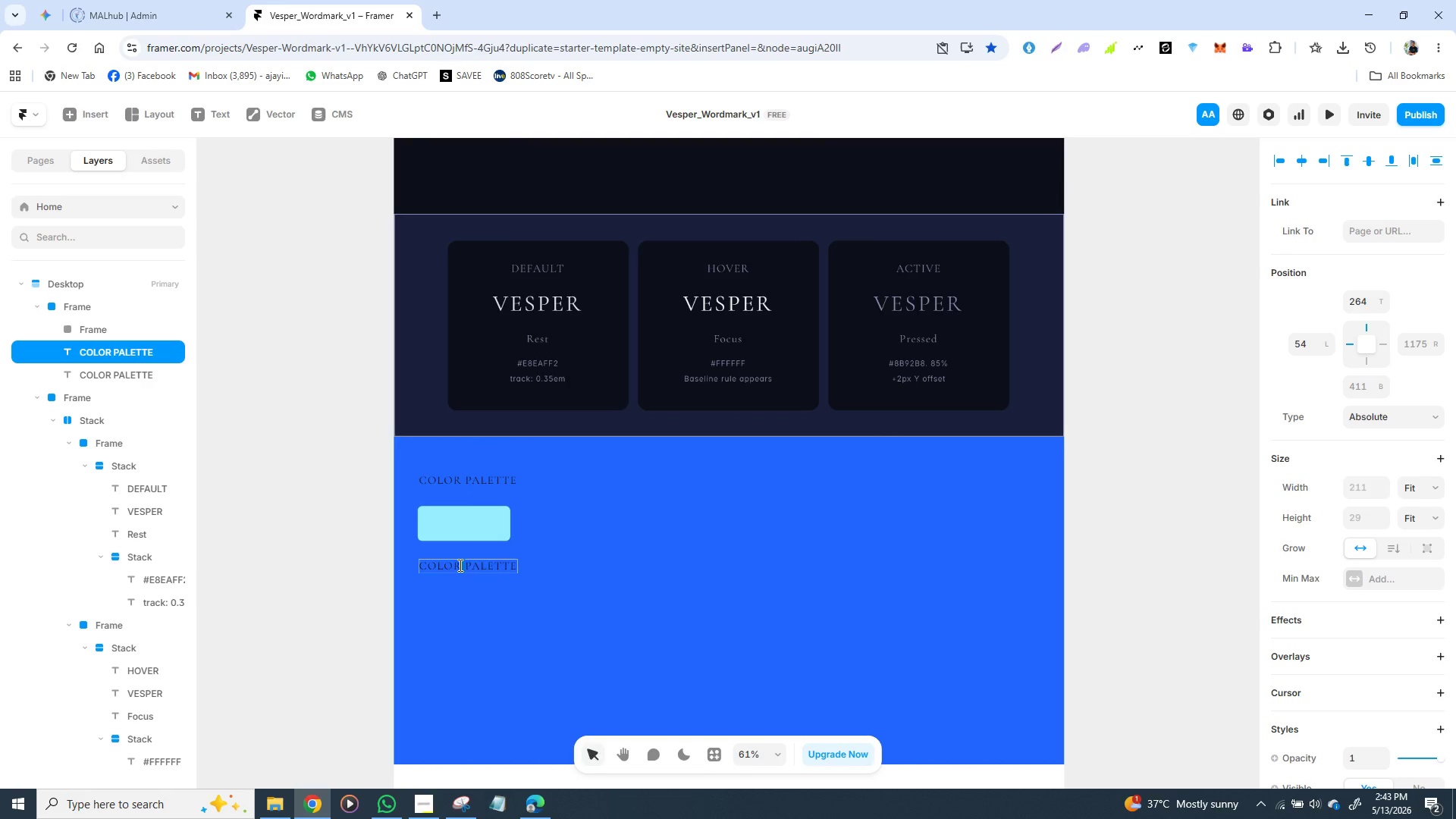 
triple_click([459, 565])
 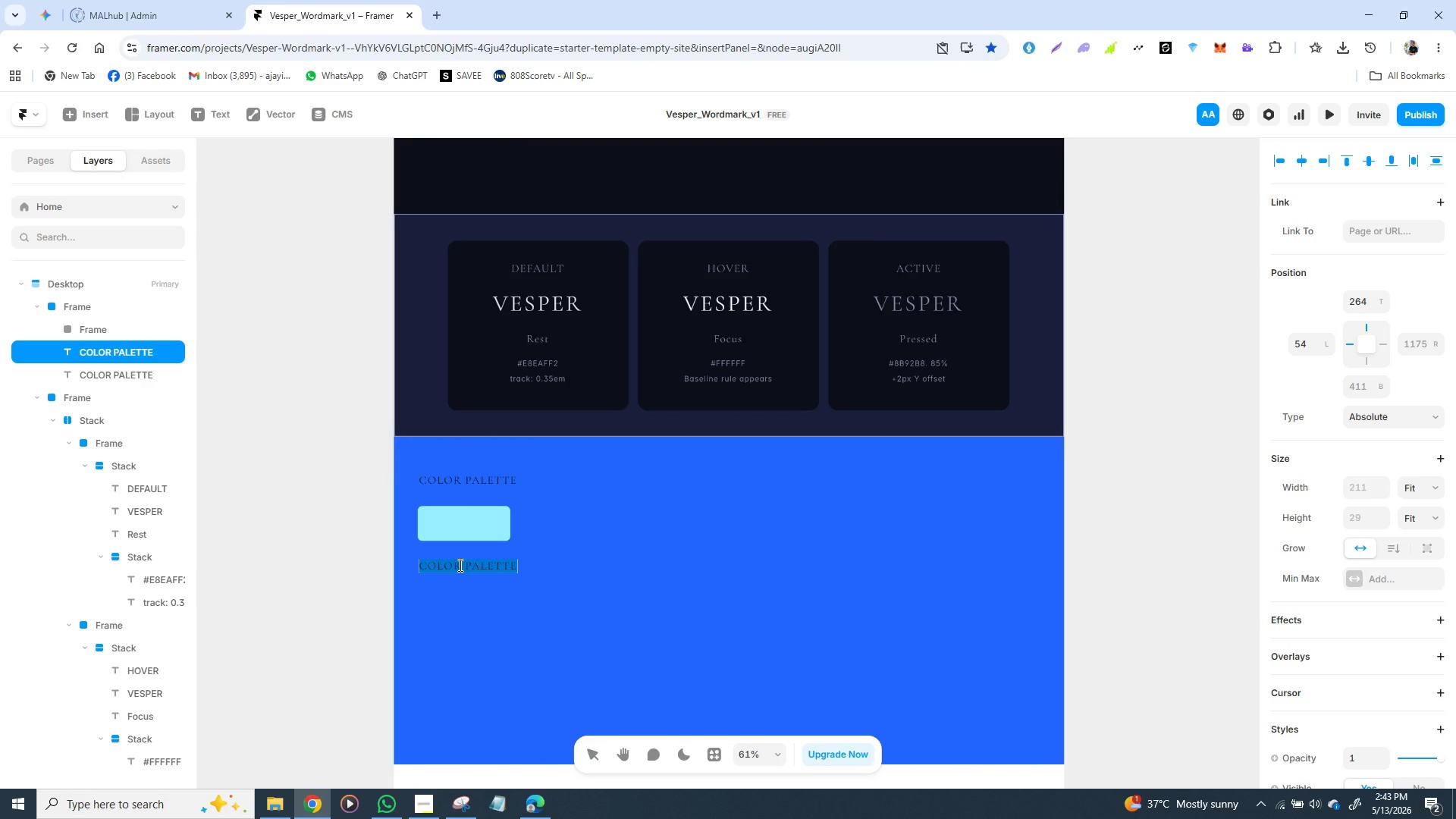 
triple_click([459, 565])
 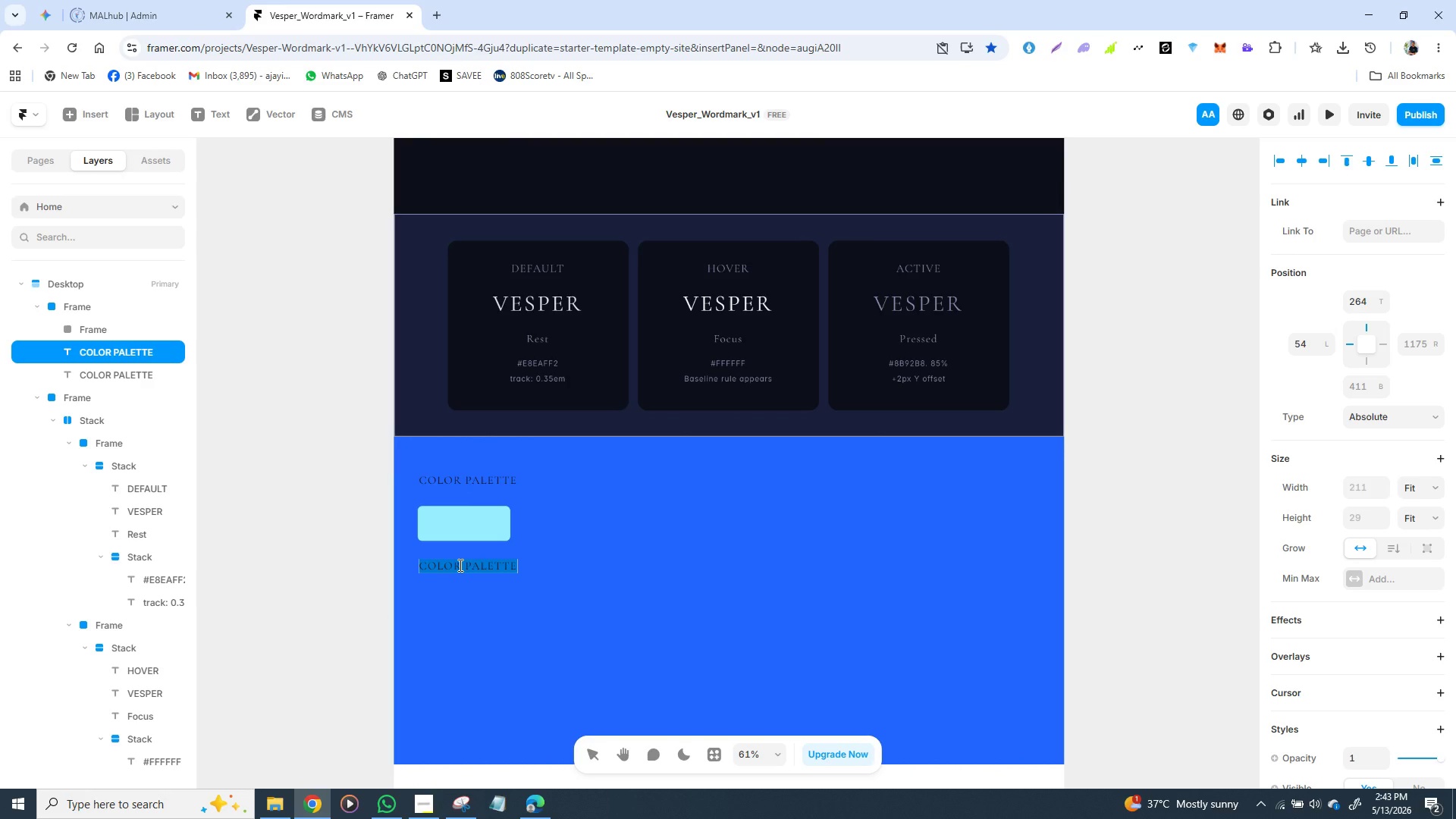 
triple_click([459, 565])
 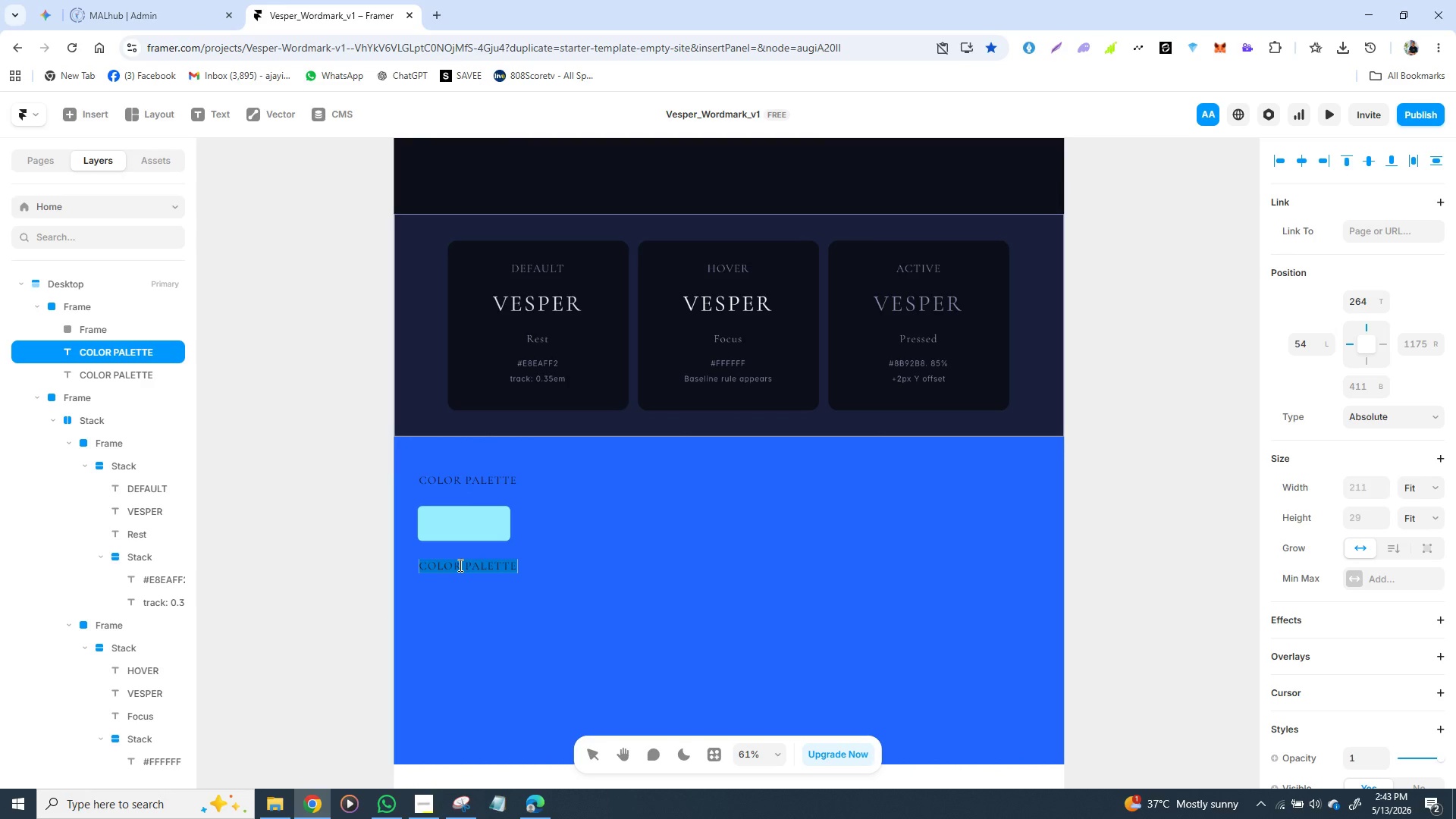 
triple_click([459, 565])
 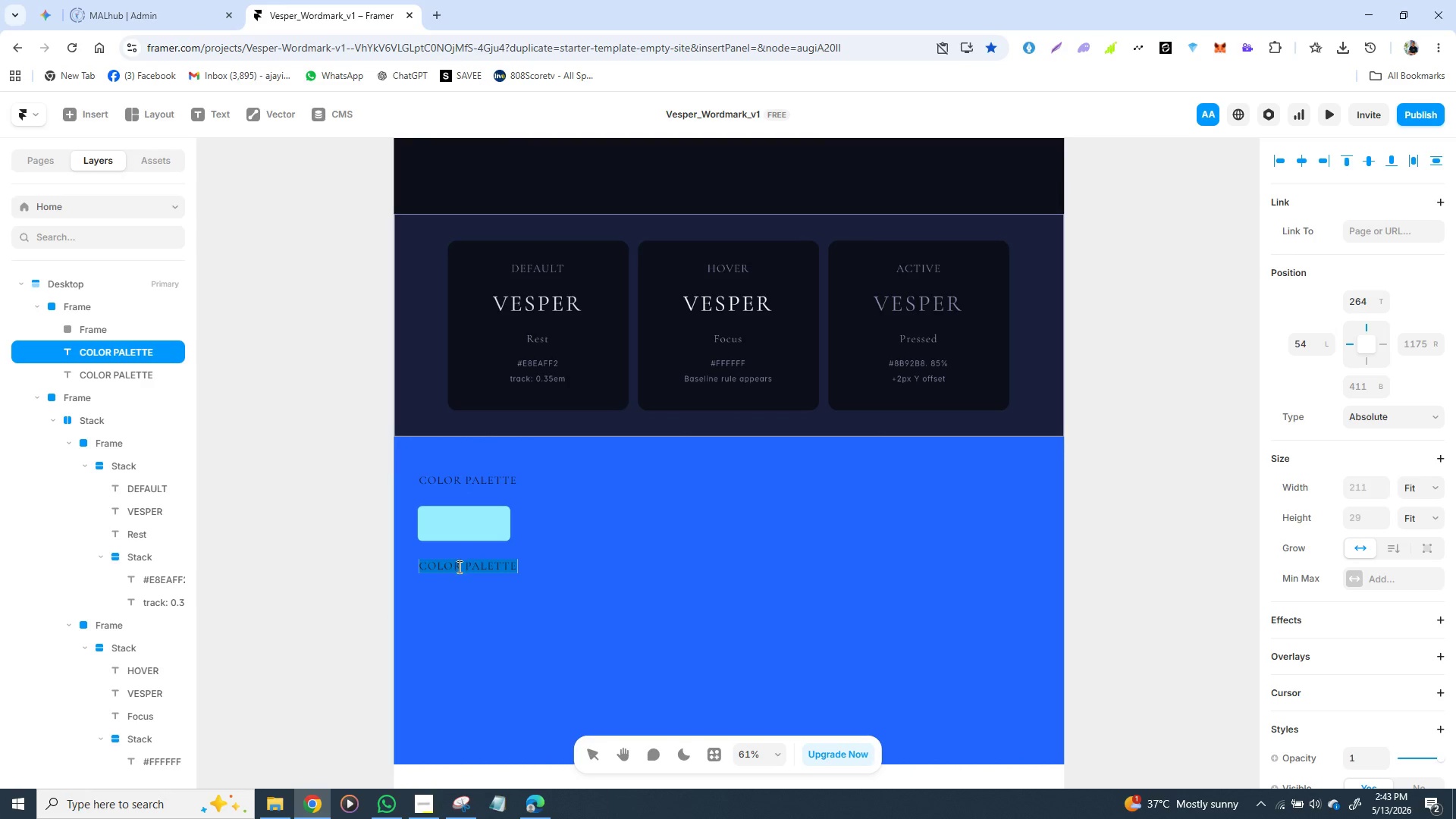 
triple_click([458, 566])
 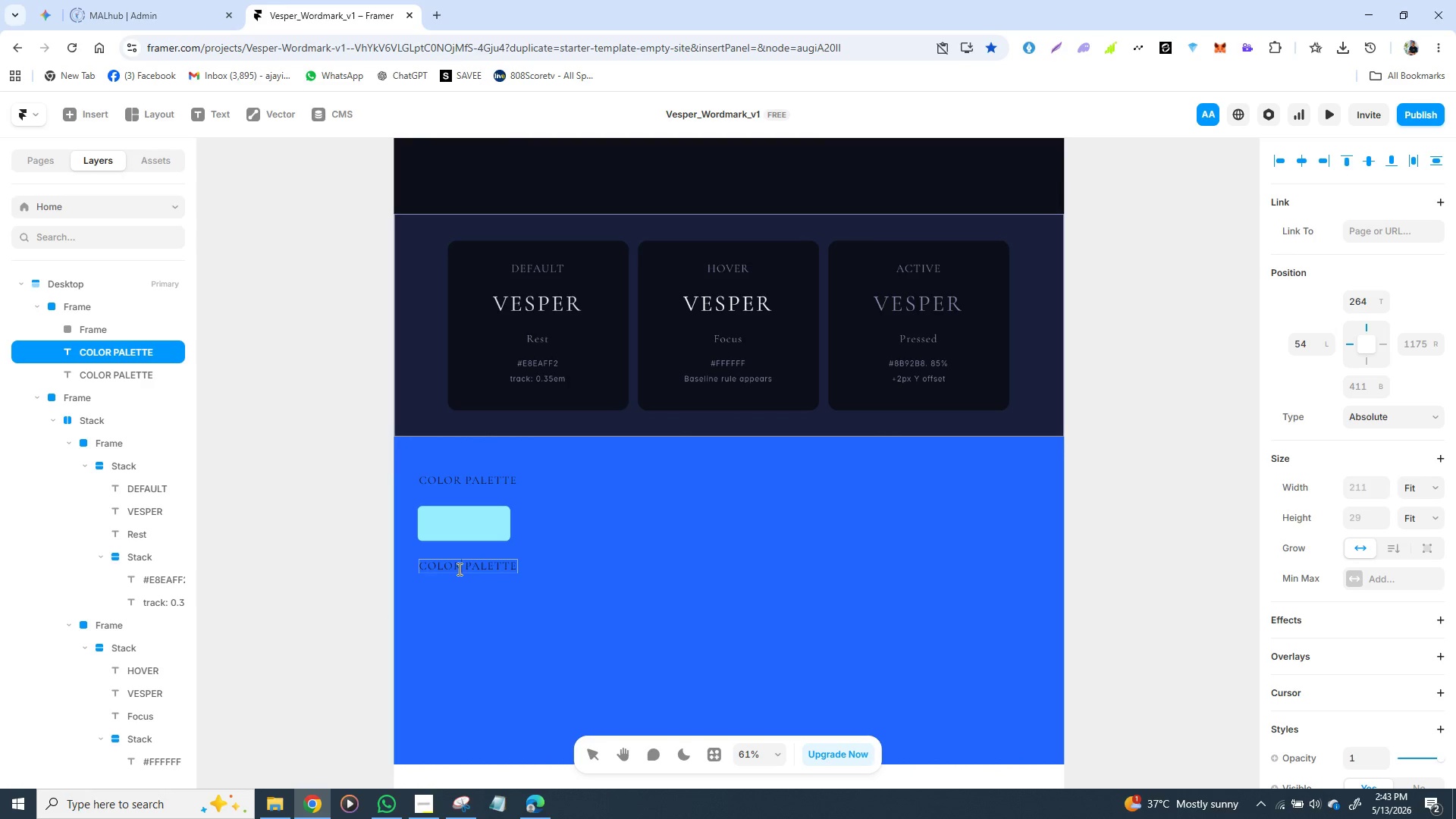 
double_click([458, 569])
 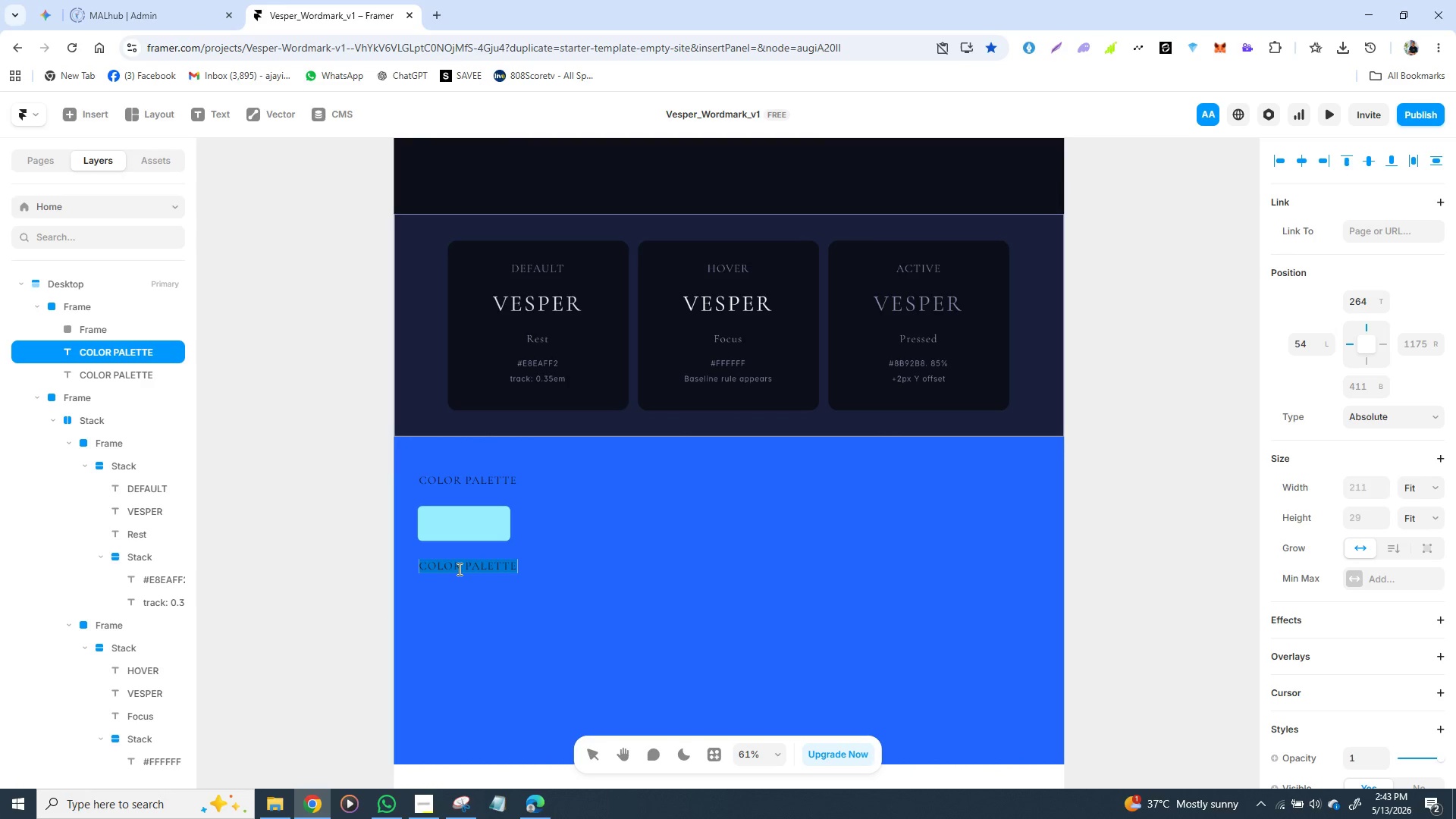 
triple_click([458, 569])
 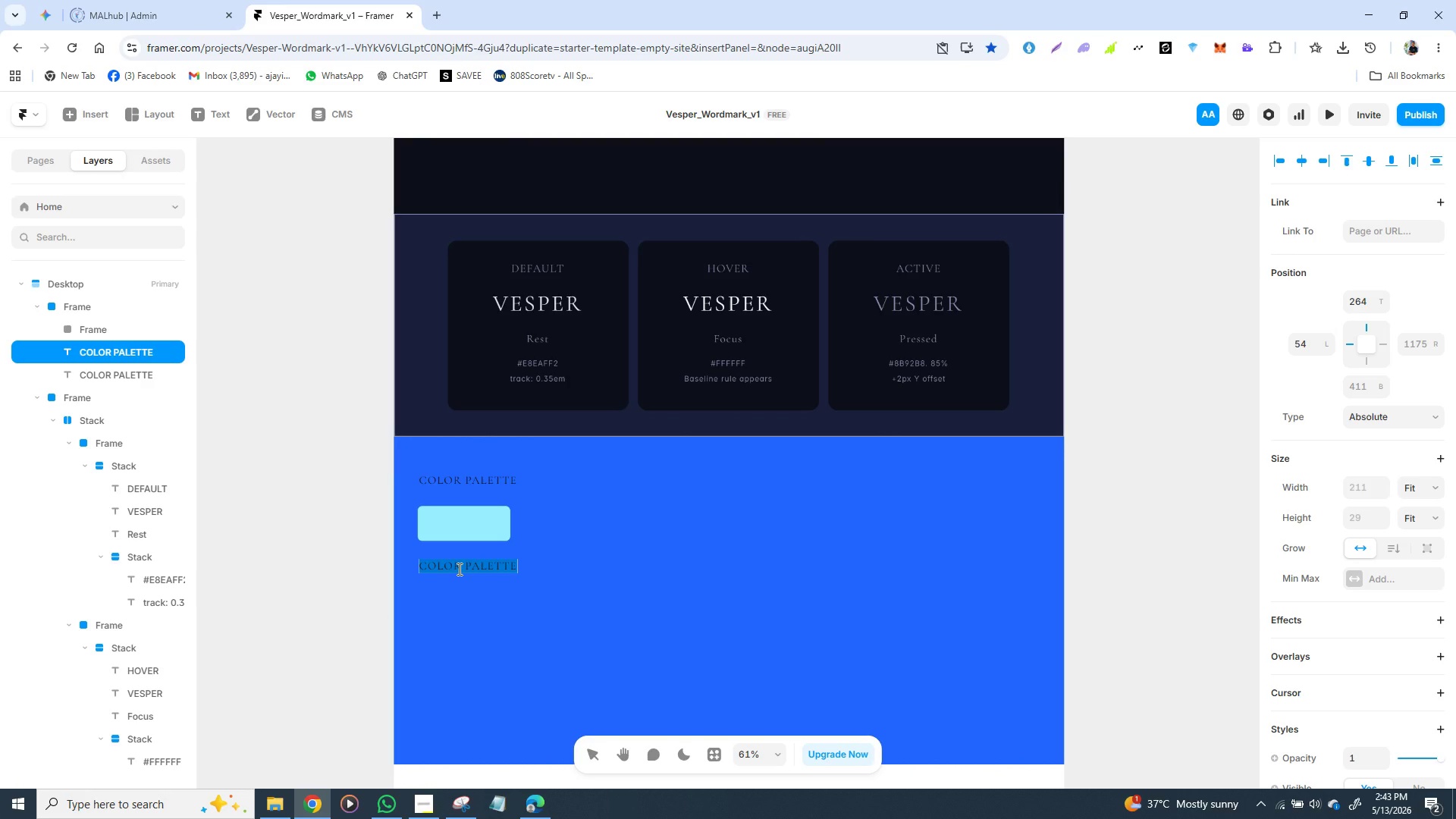 
triple_click([458, 569])
 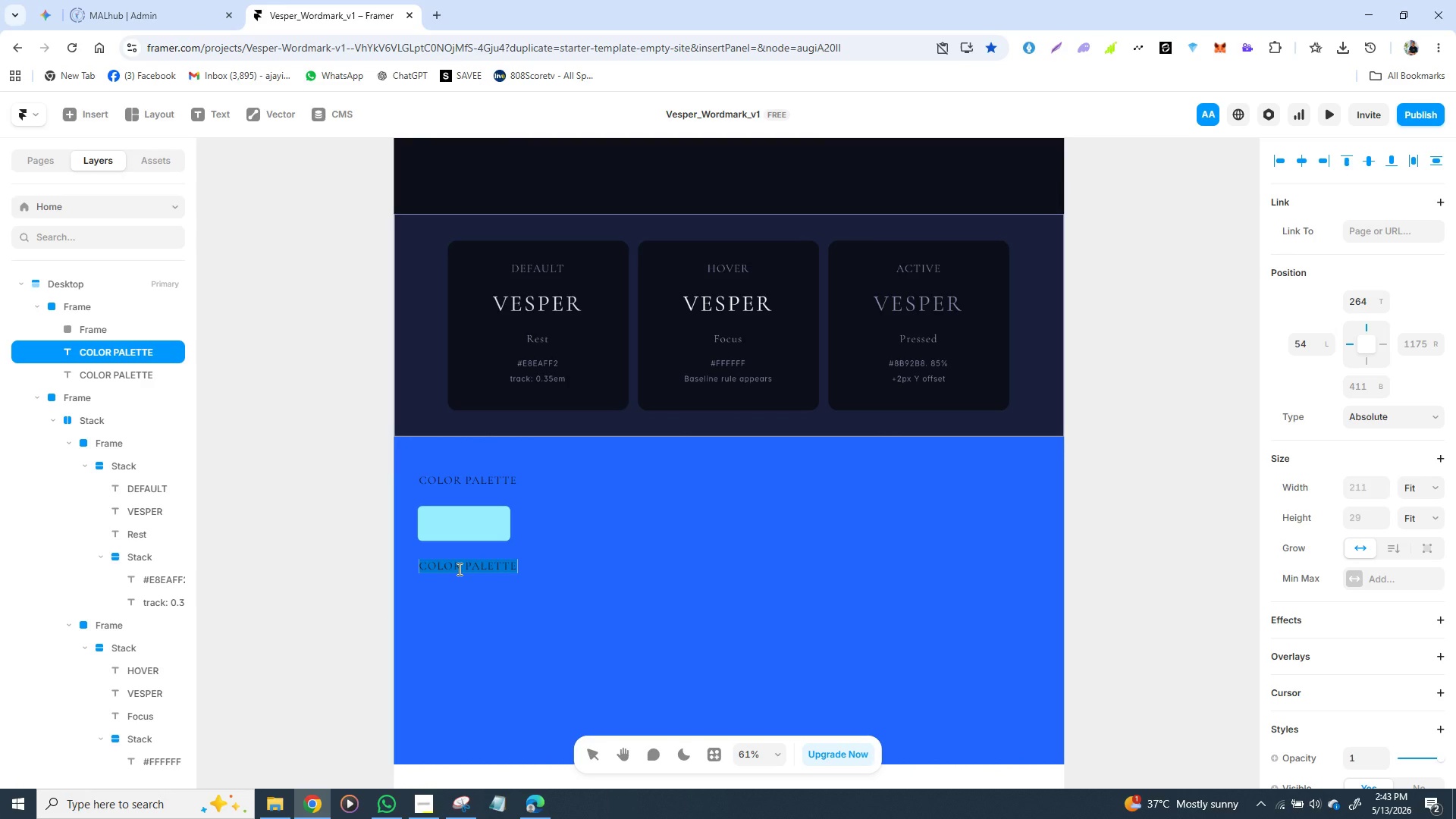 
triple_click([458, 569])
 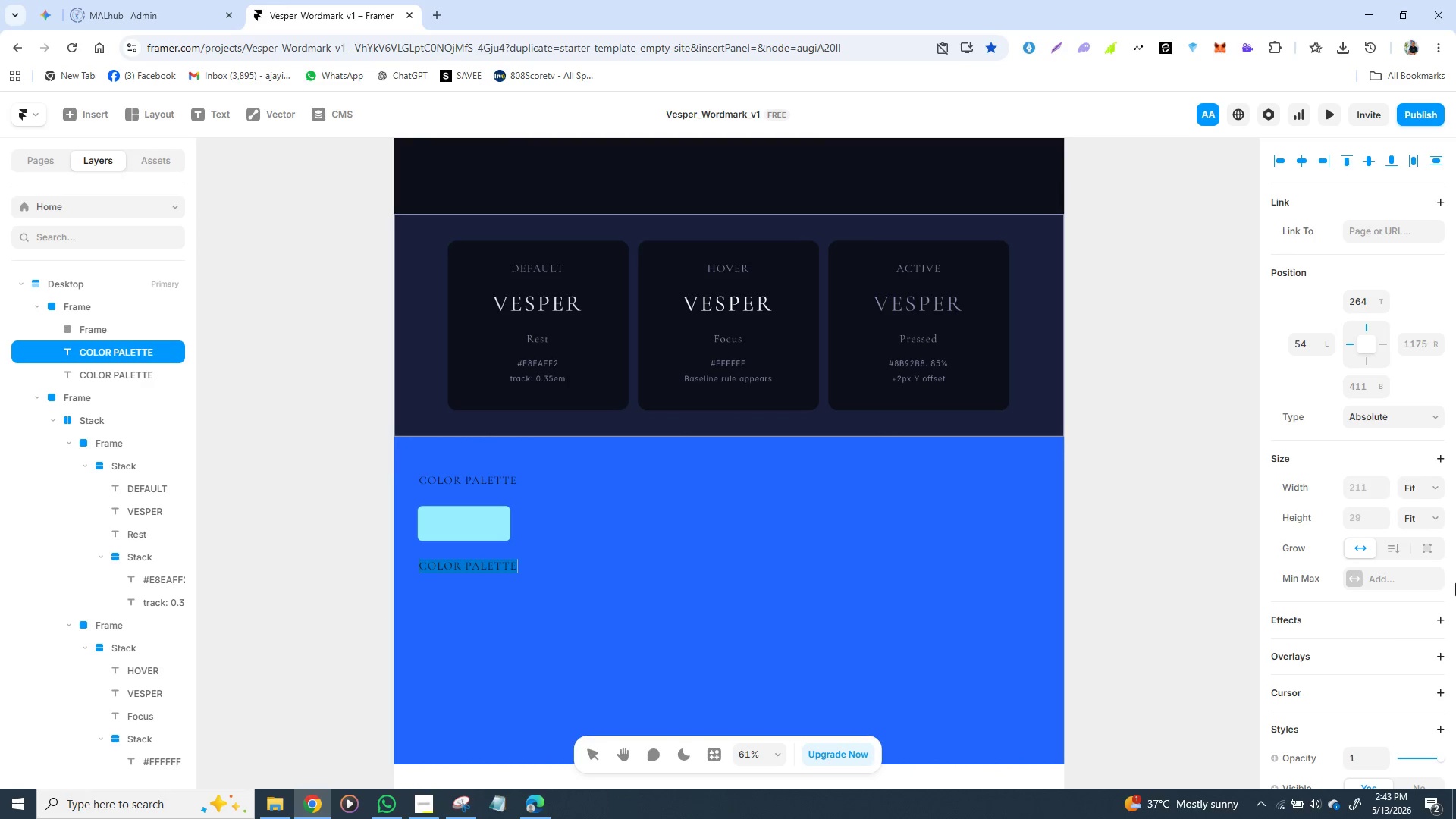 
scroll: coordinate [1408, 577], scroll_direction: down, amount: 2.0
 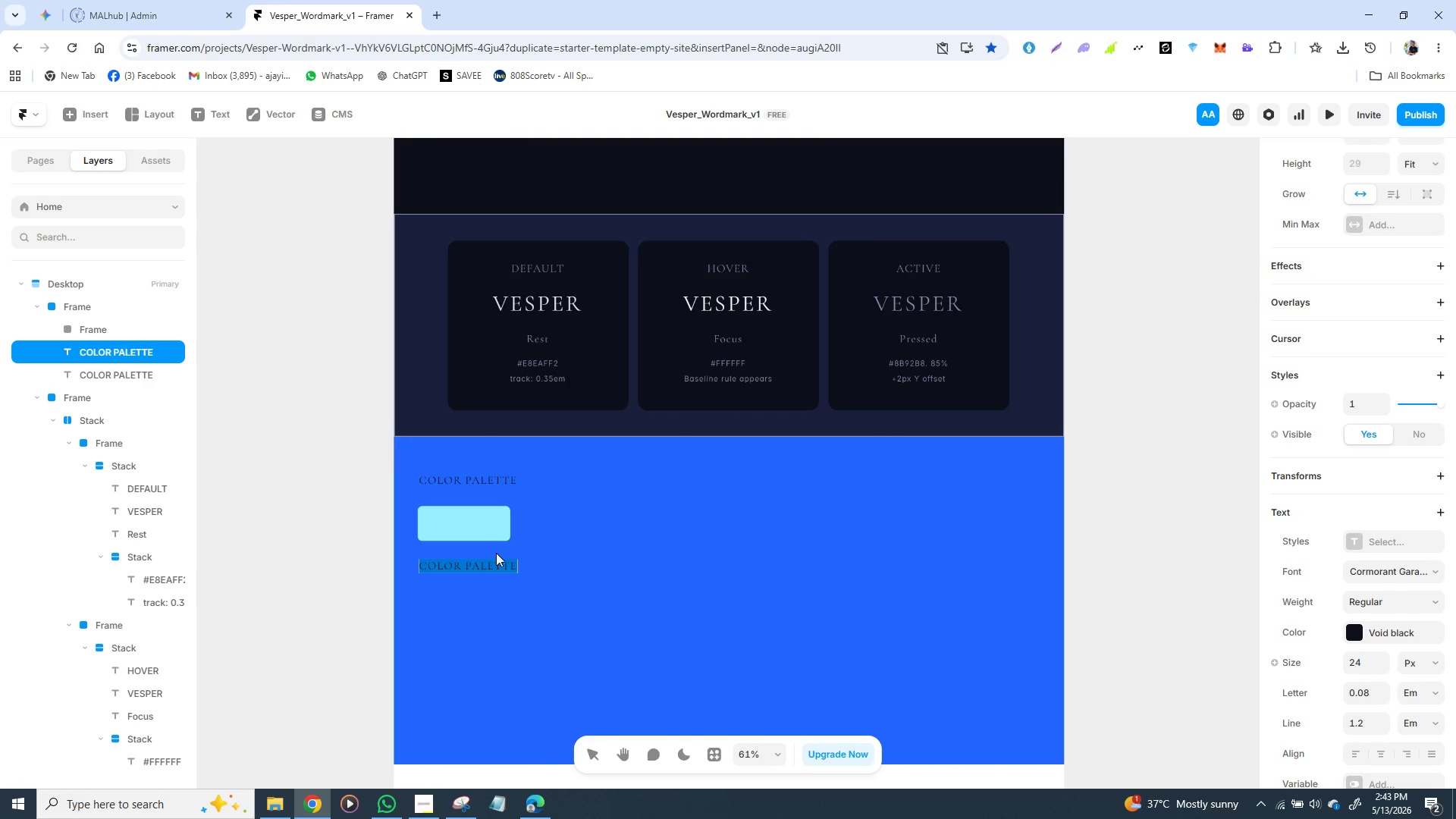 
wait(5.15)
 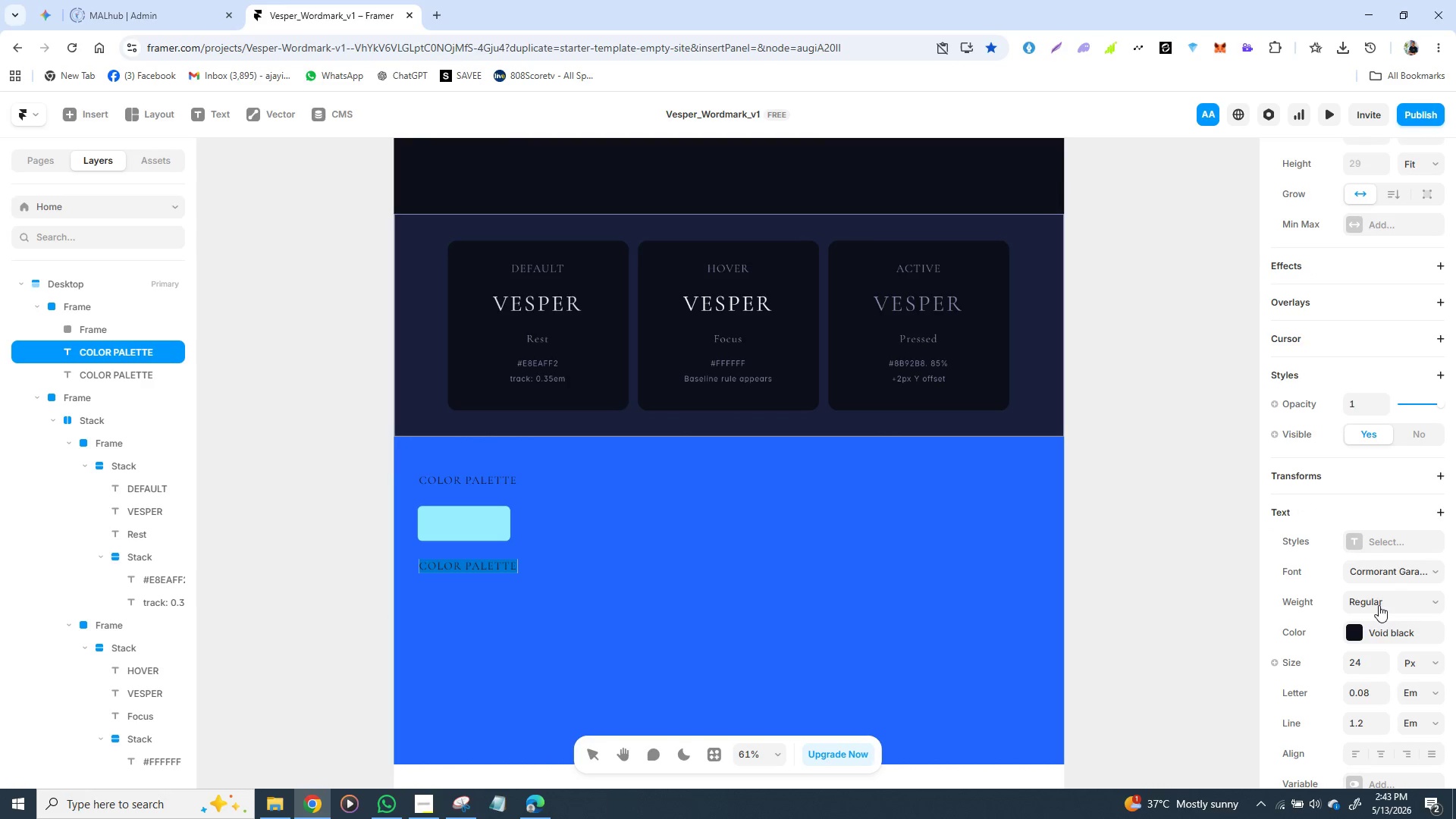 
left_click([455, 513])
 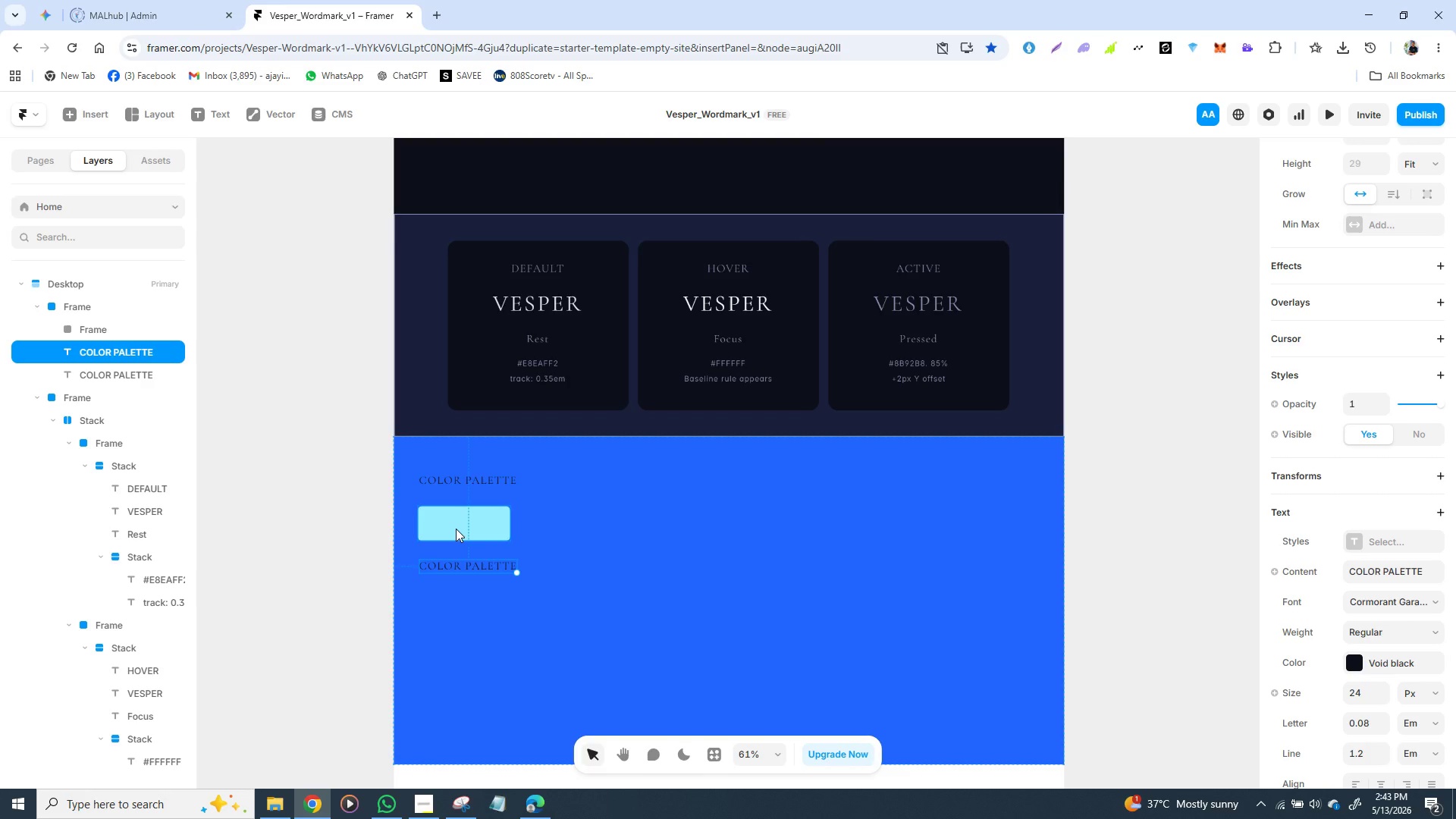 
key(Control+Z)
 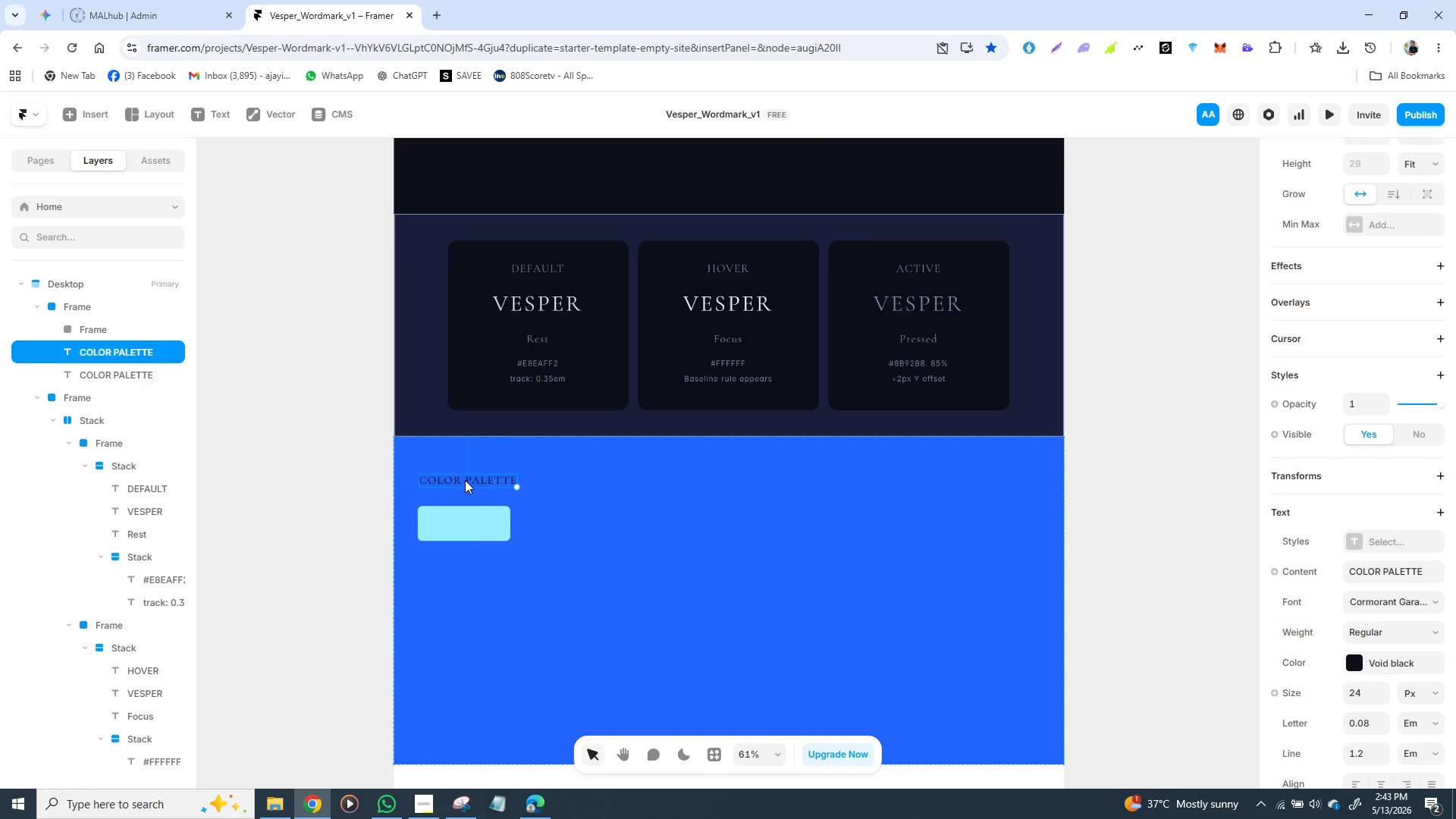 
left_click_drag(start_coordinate=[465, 480], to_coordinate=[603, 536])
 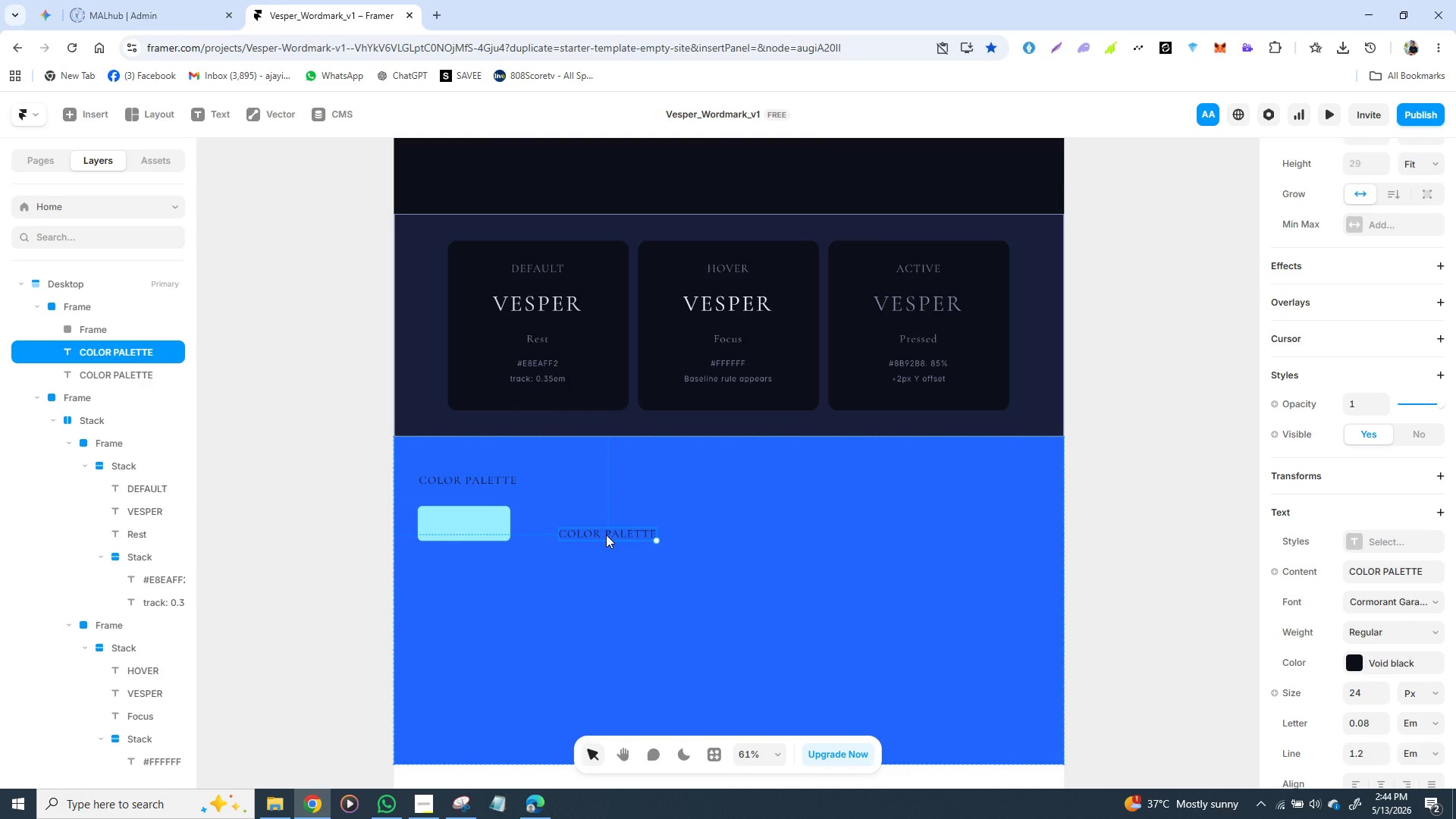 
left_click_drag(start_coordinate=[606, 535], to_coordinate=[465, 564])
 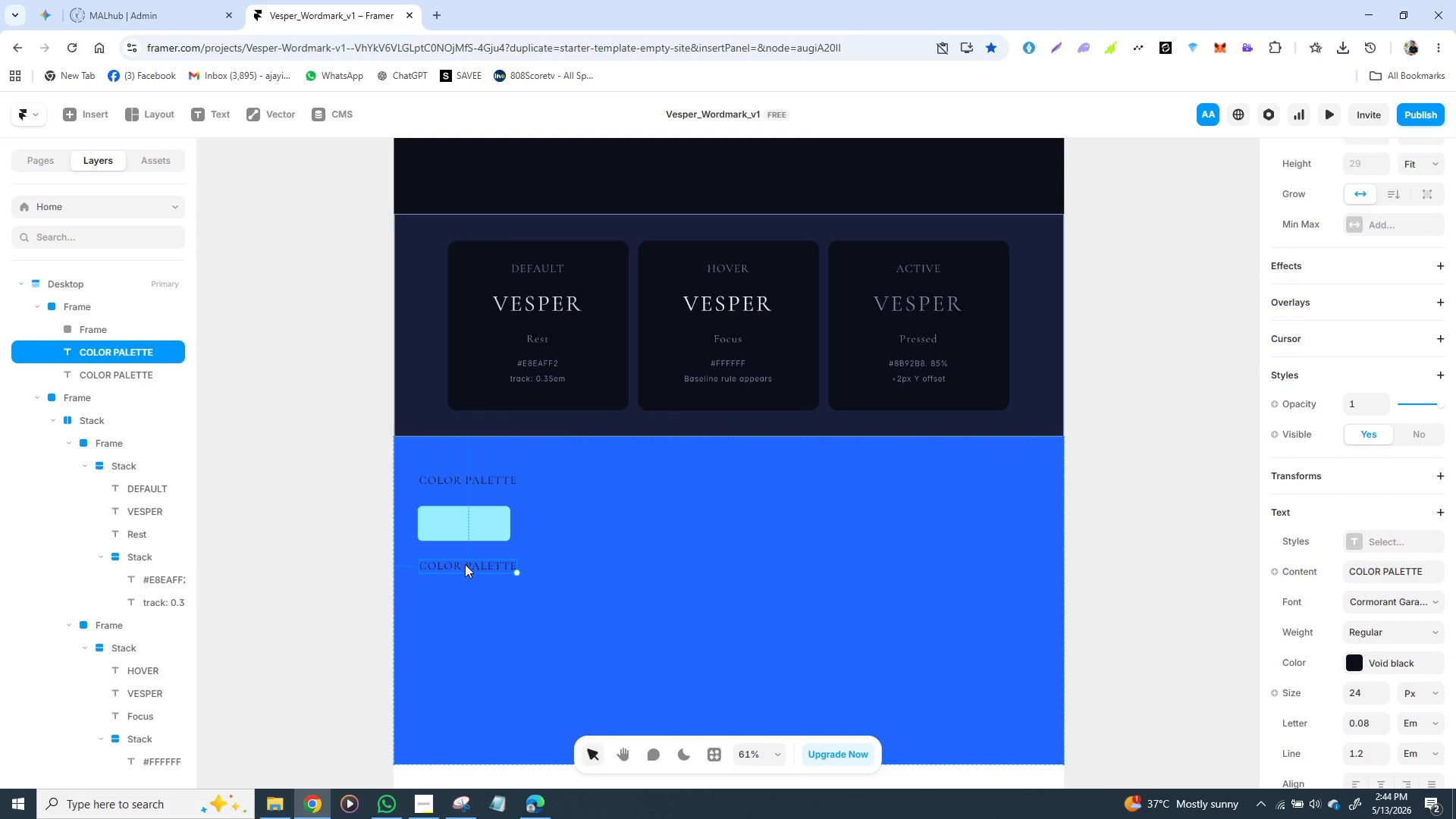 
left_click([465, 564])
 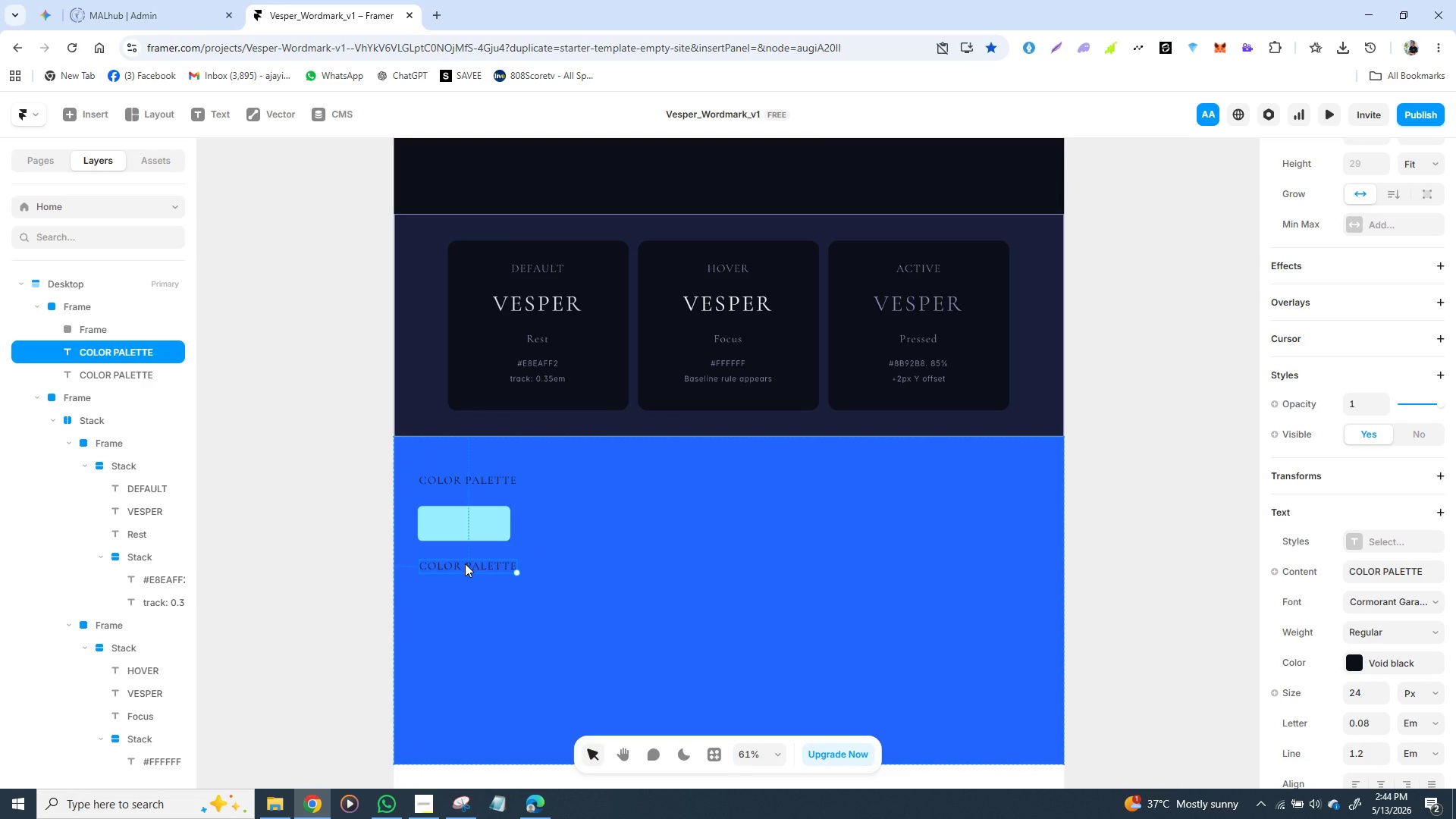 
left_click([634, 585])
 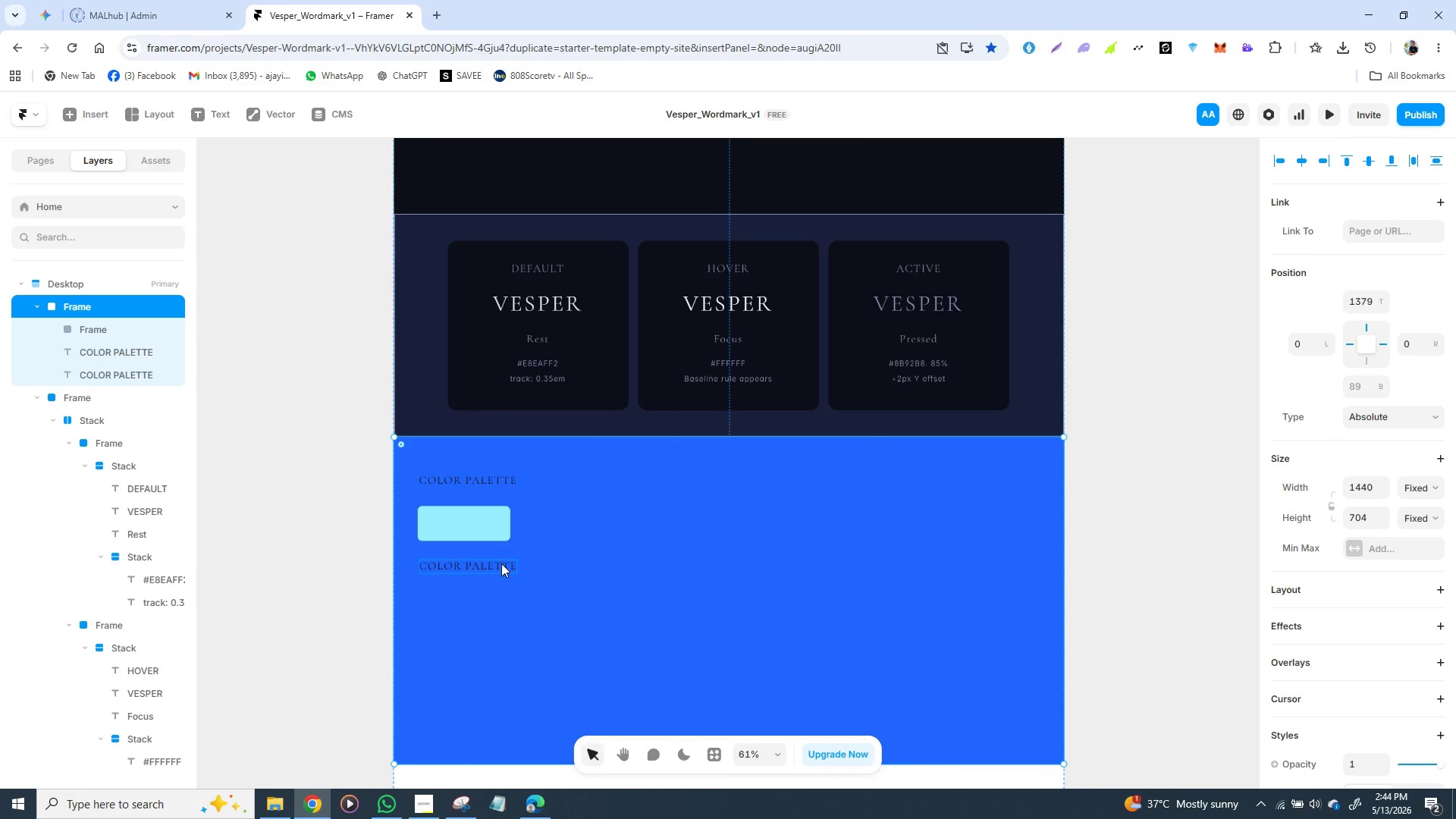 
left_click([501, 563])
 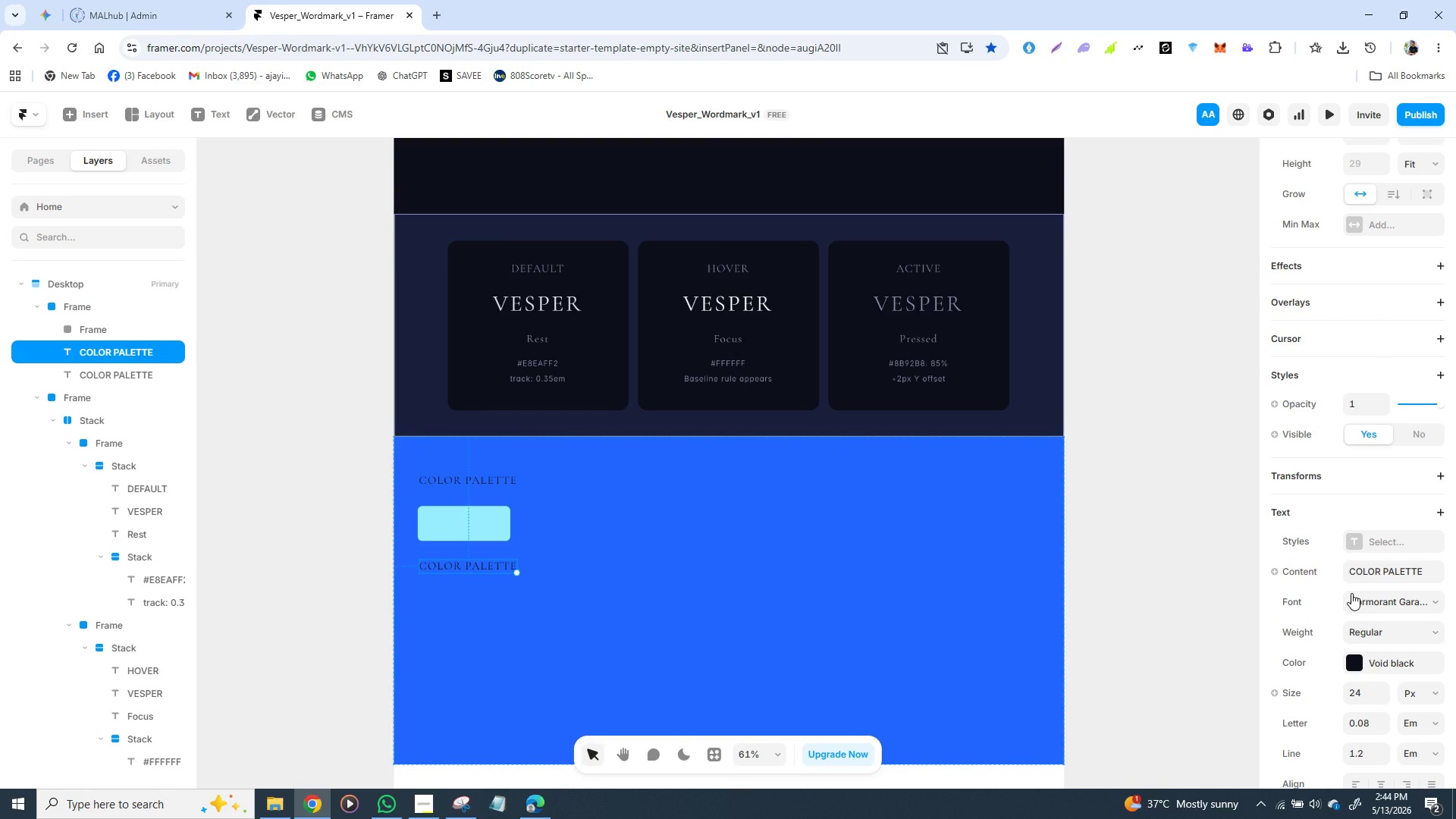 
scroll: coordinate [1379, 557], scroll_direction: down, amount: 2.0
 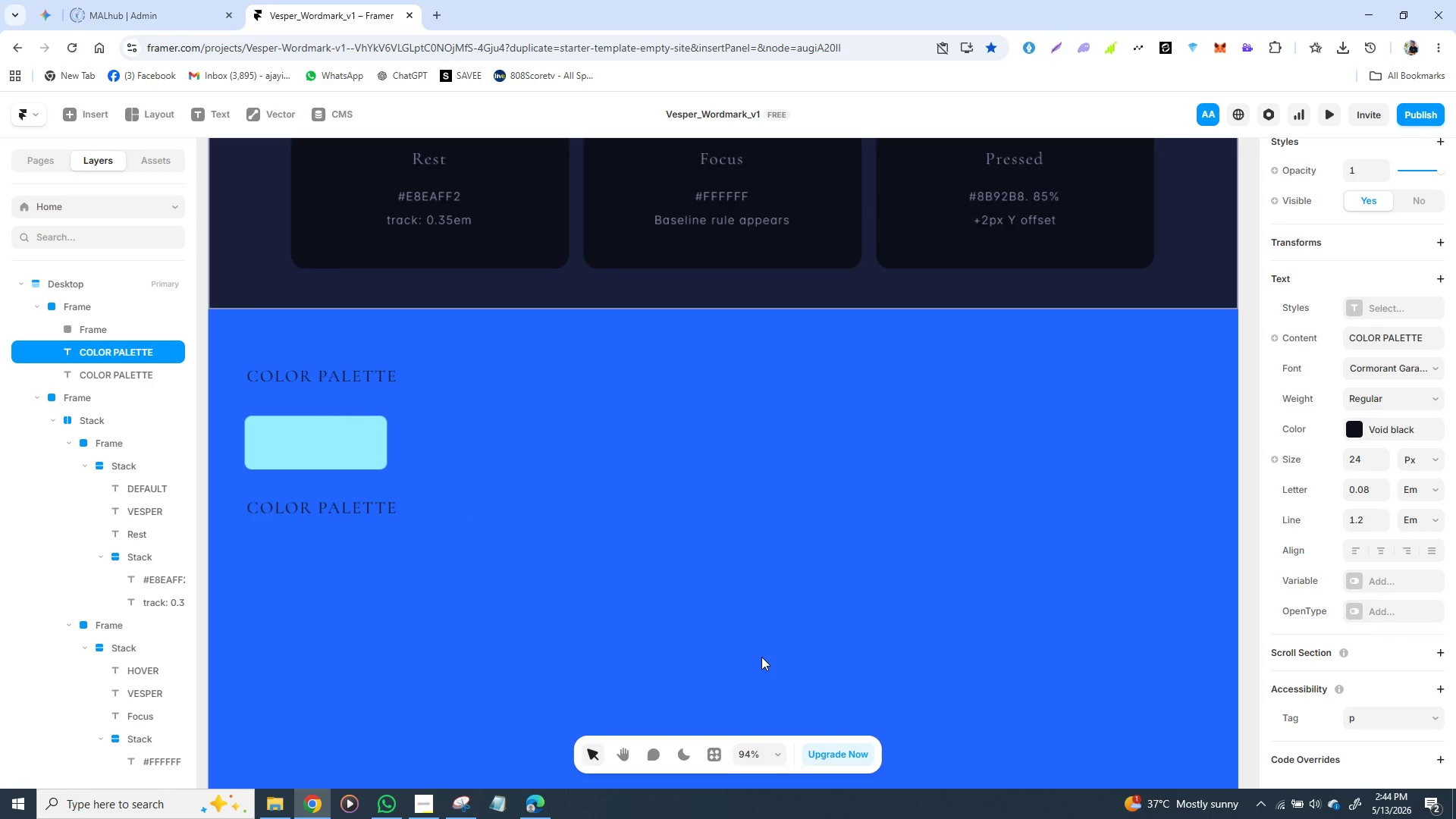 
double_click([483, 503])
 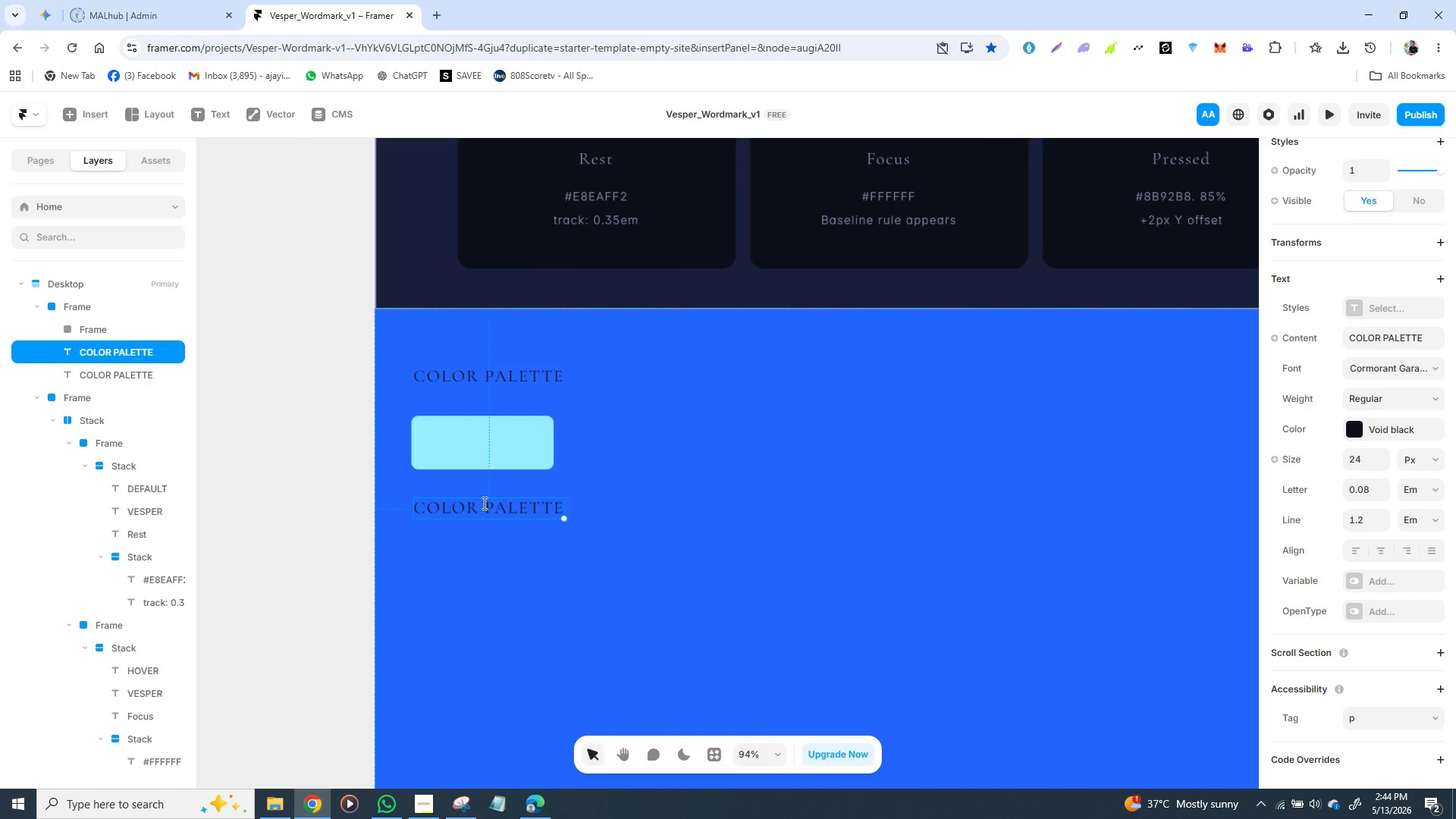 
triple_click([483, 503])
 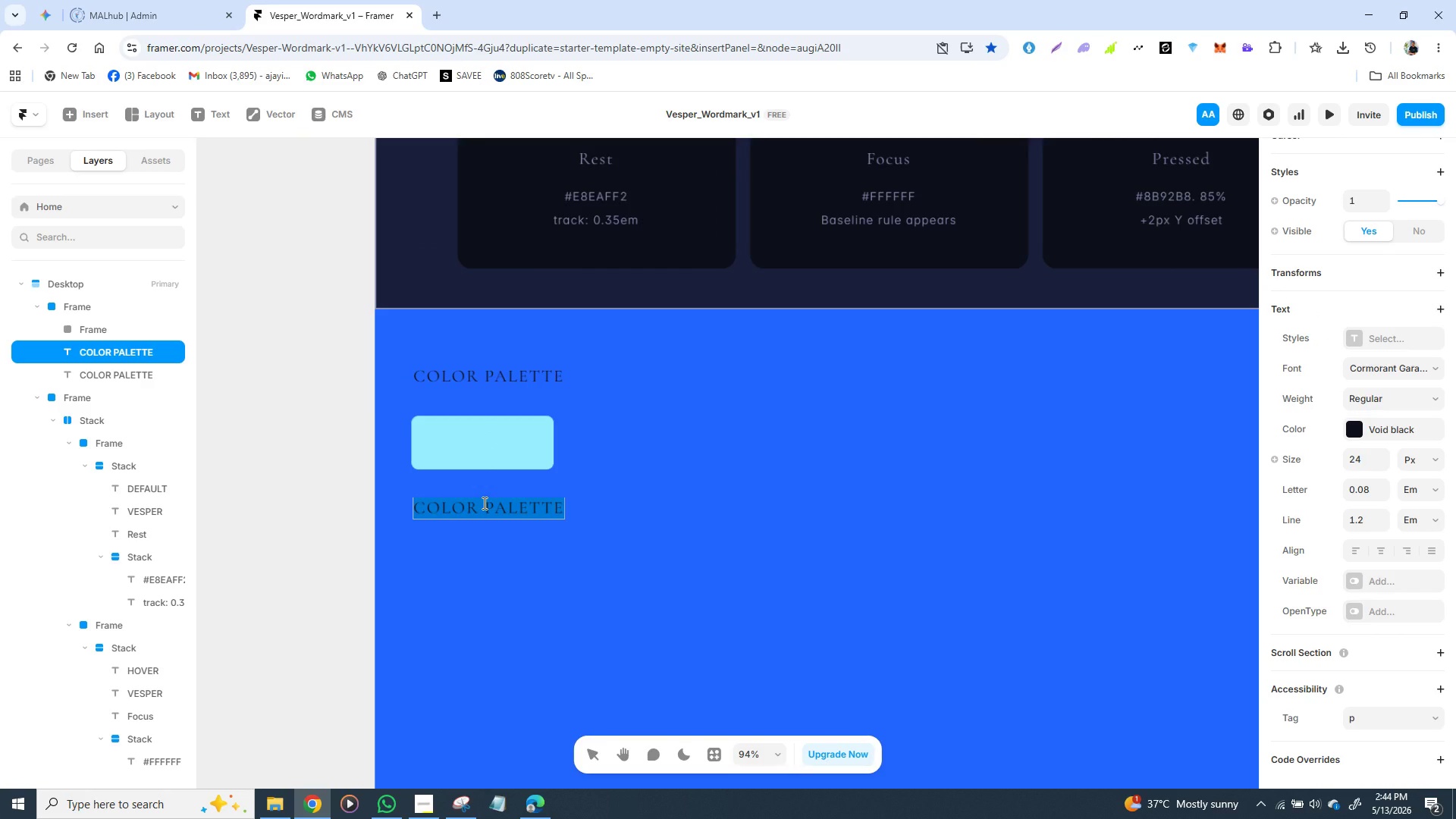 
triple_click([483, 503])
 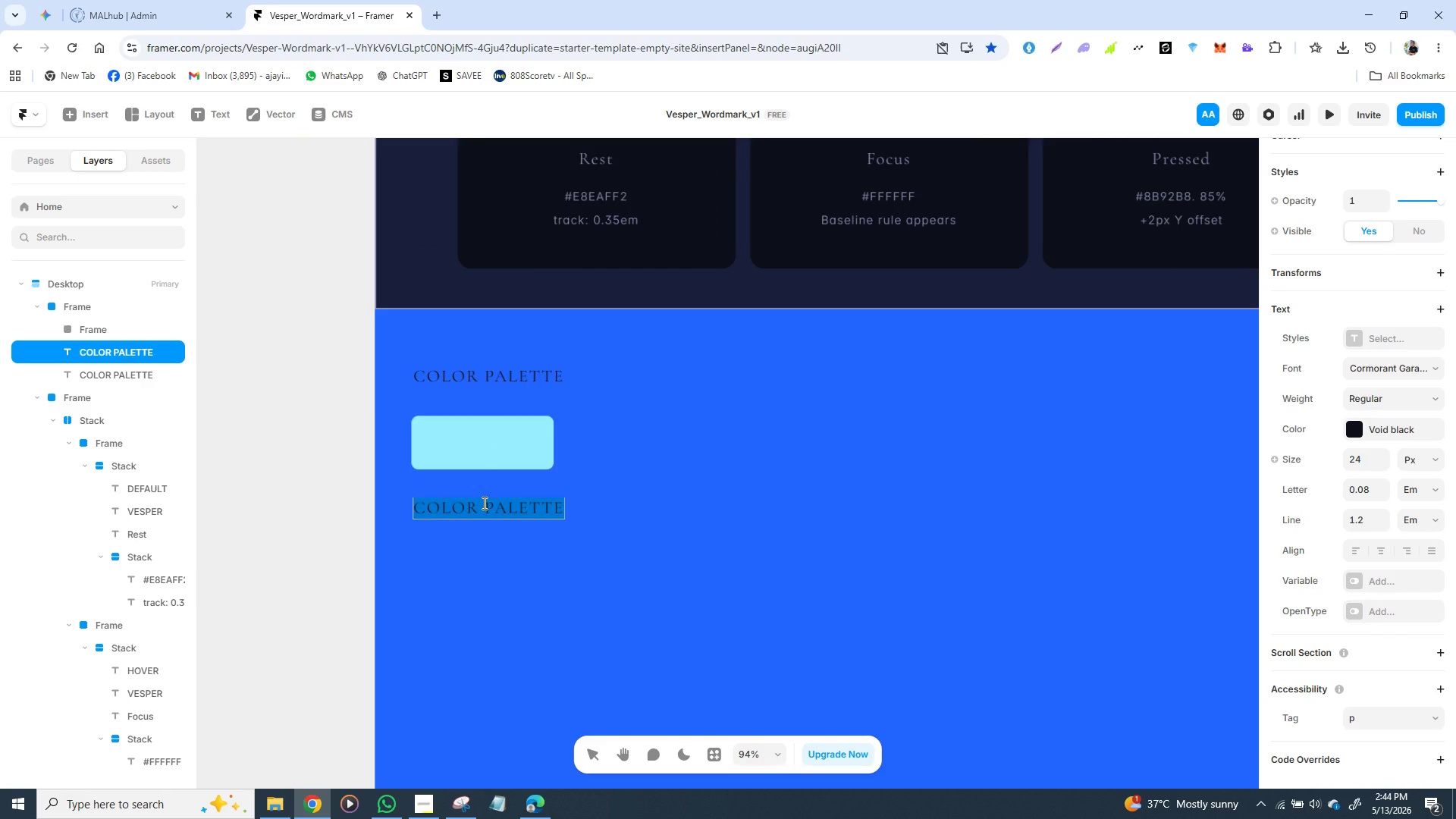 
triple_click([483, 503])
 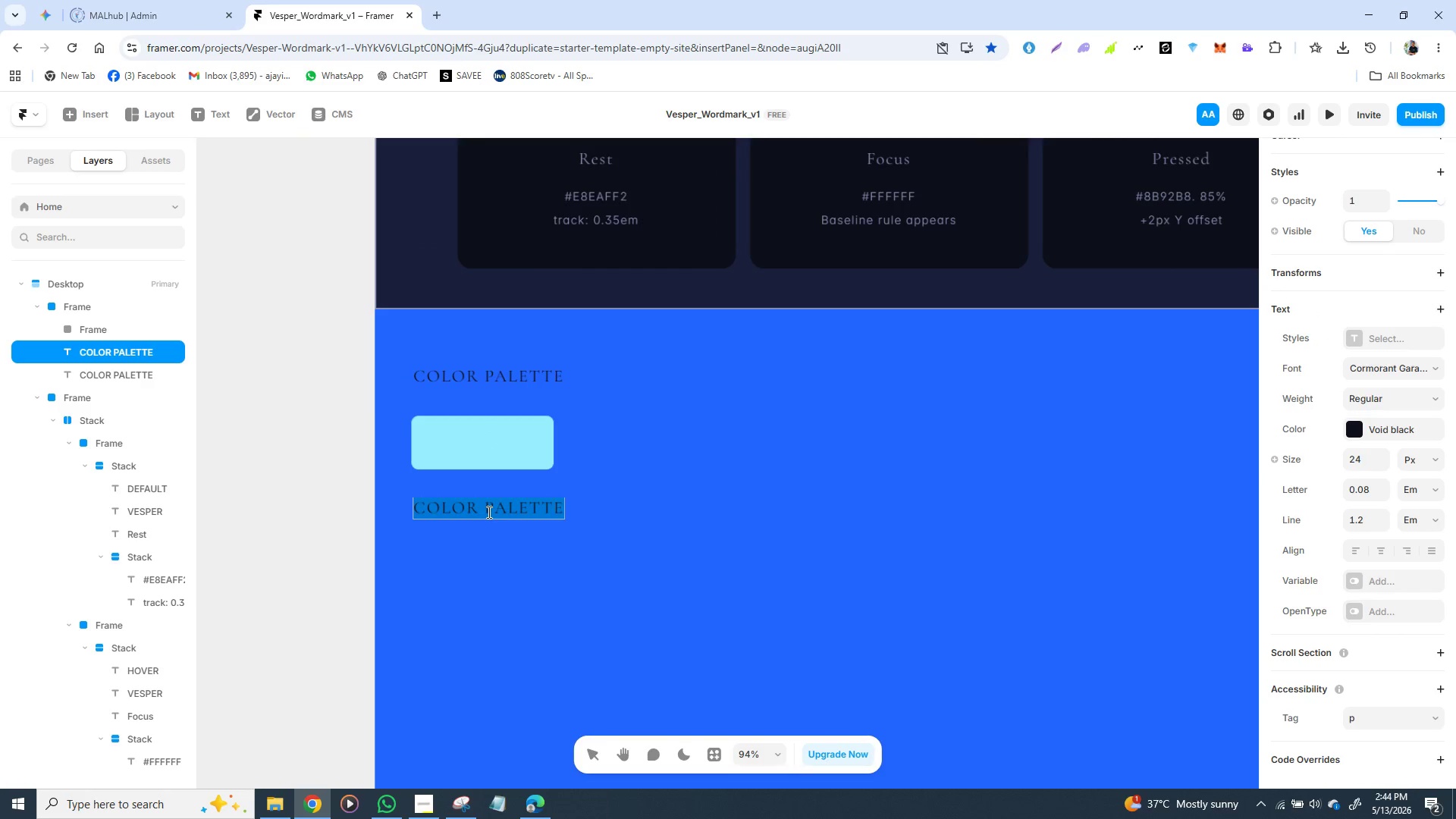 
double_click([488, 512])
 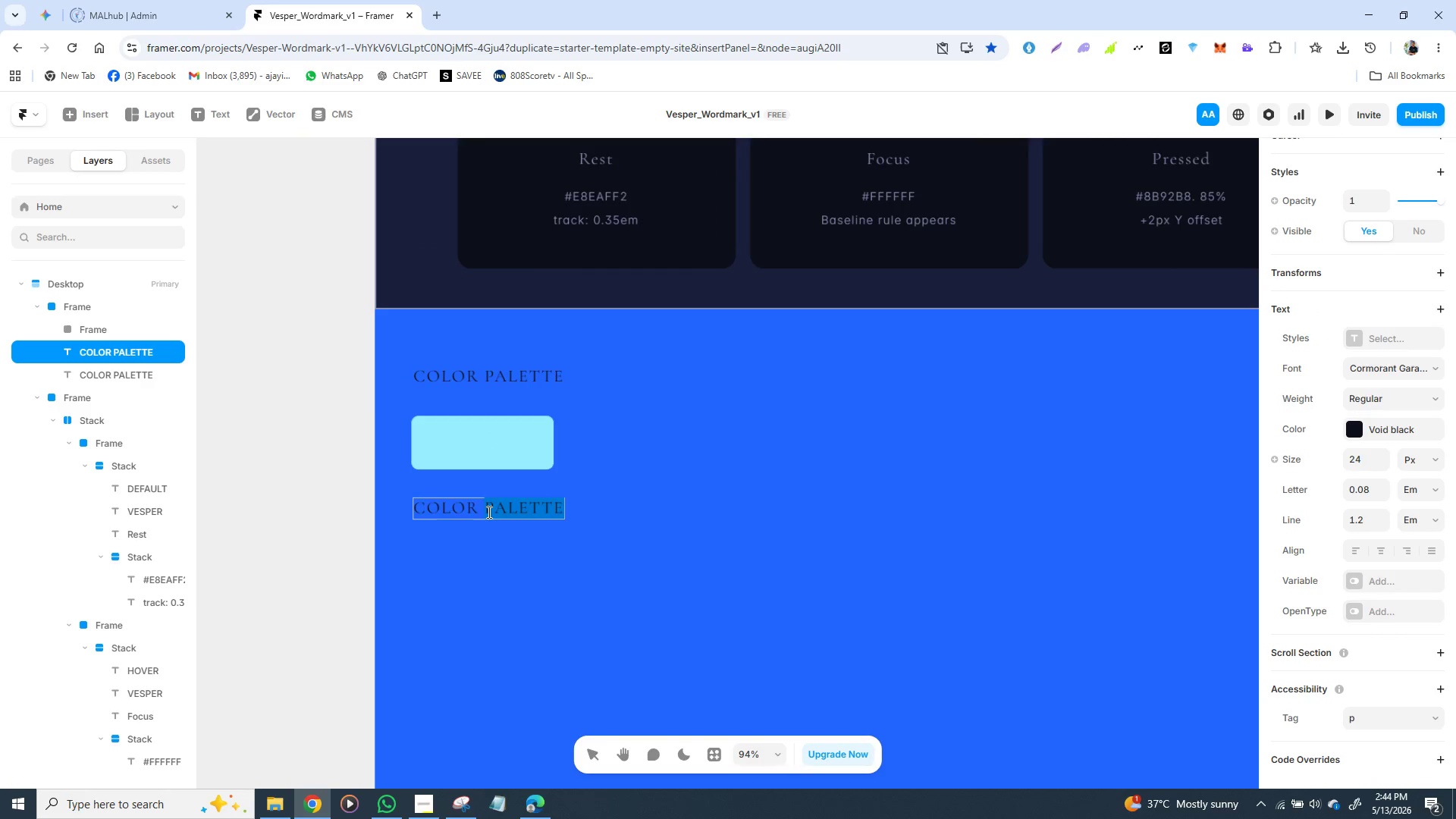 
triple_click([488, 512])
 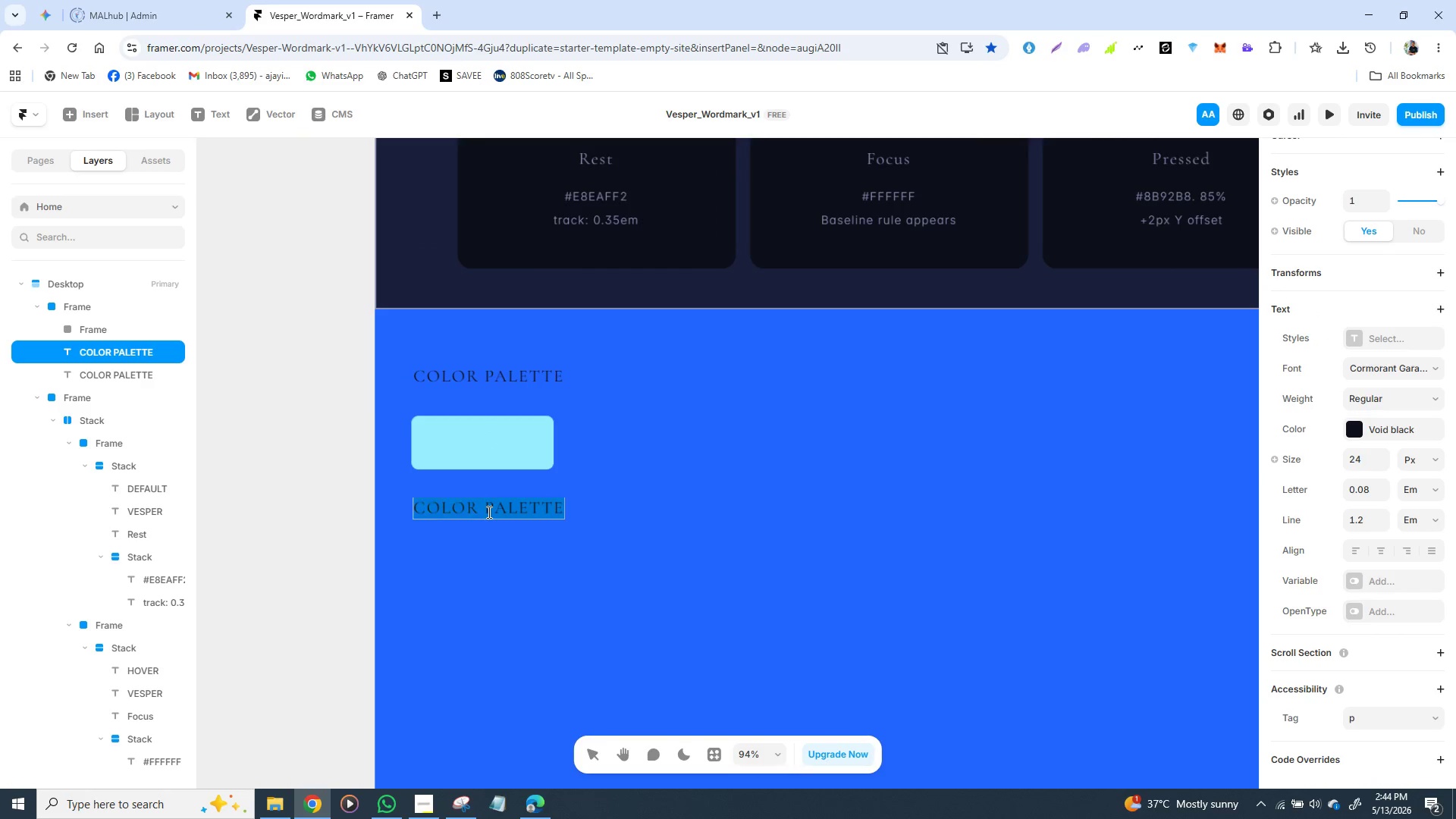 
triple_click([488, 512])
 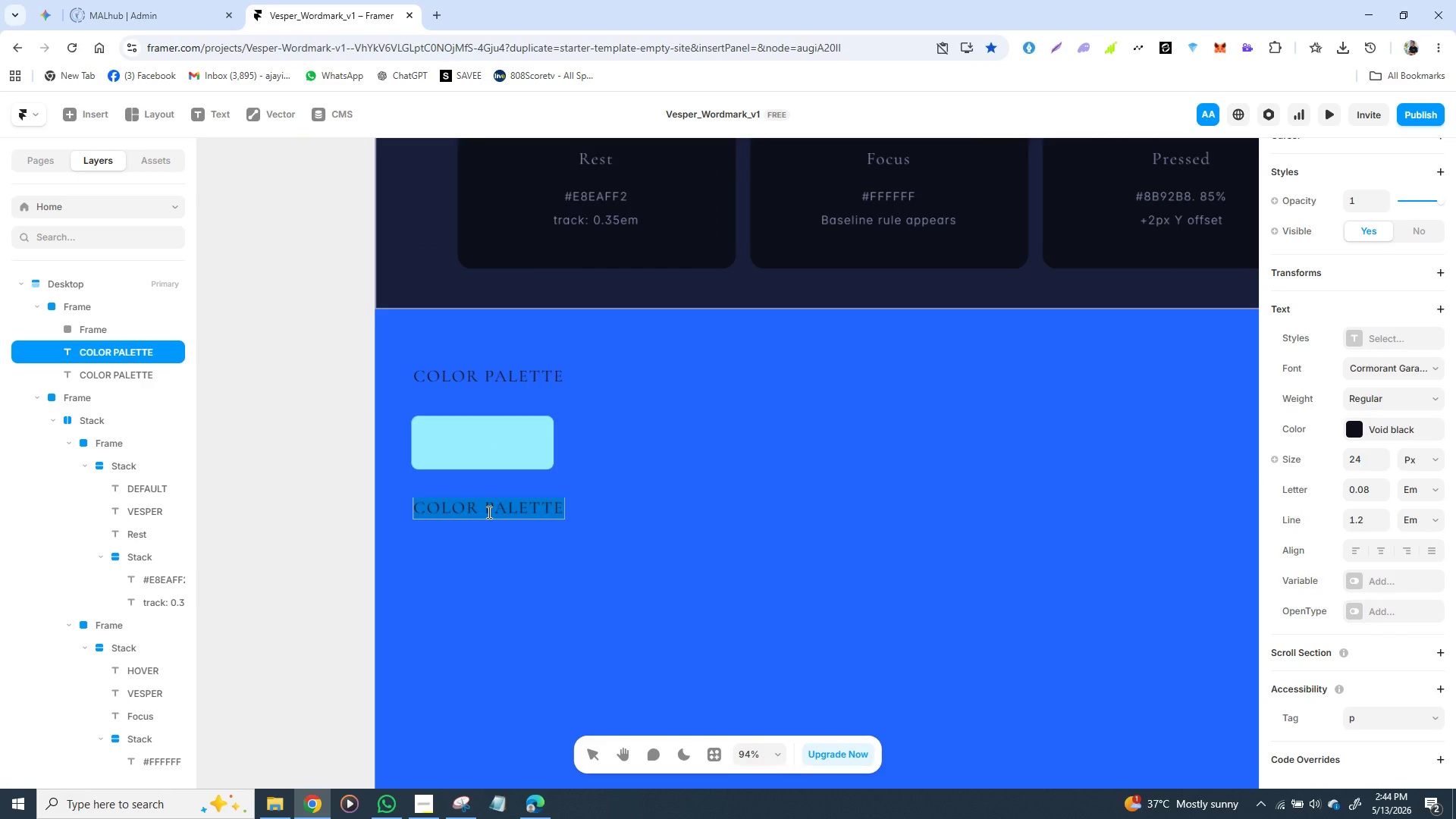 
triple_click([488, 512])
 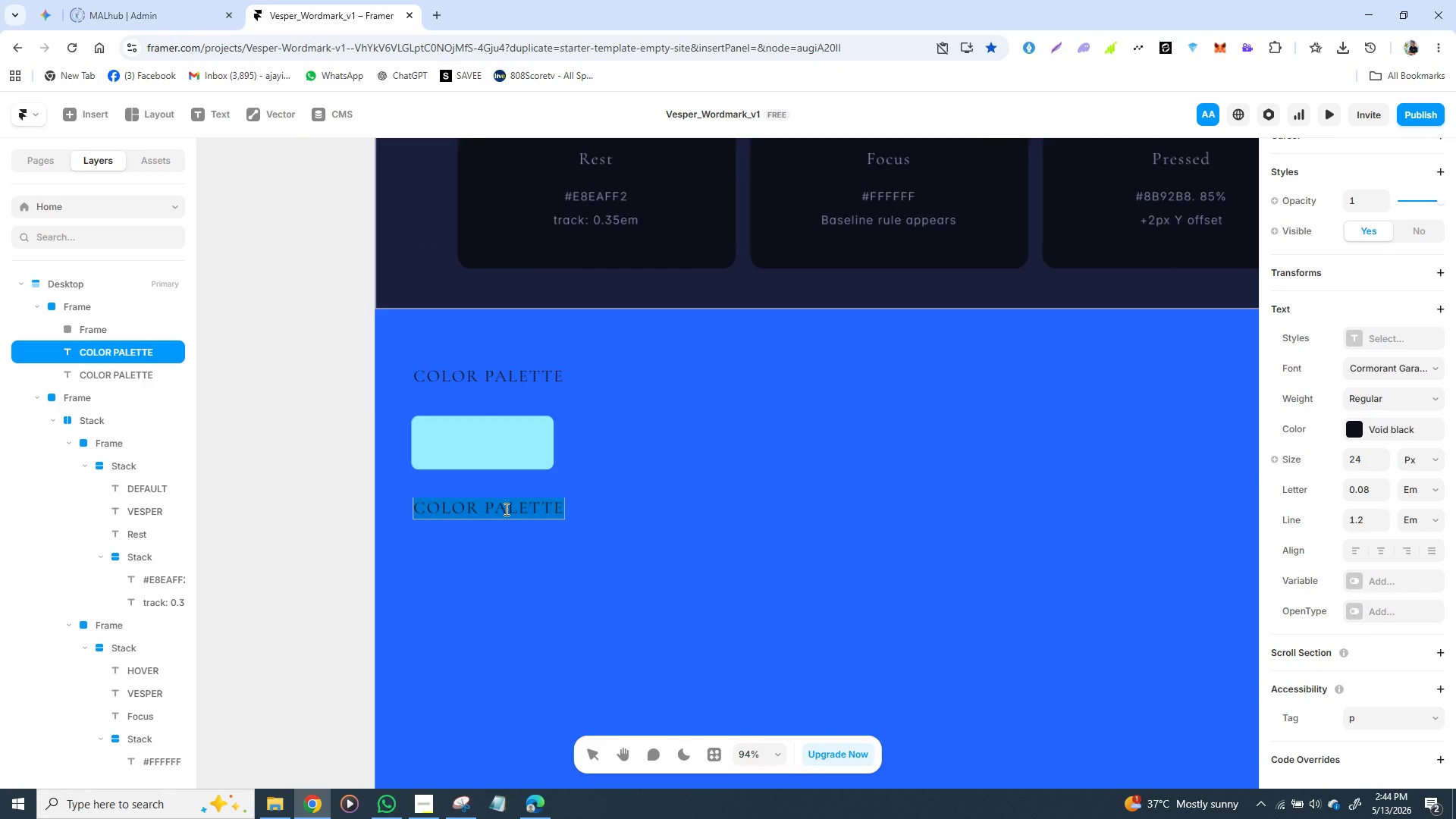 
left_click([505, 509])
 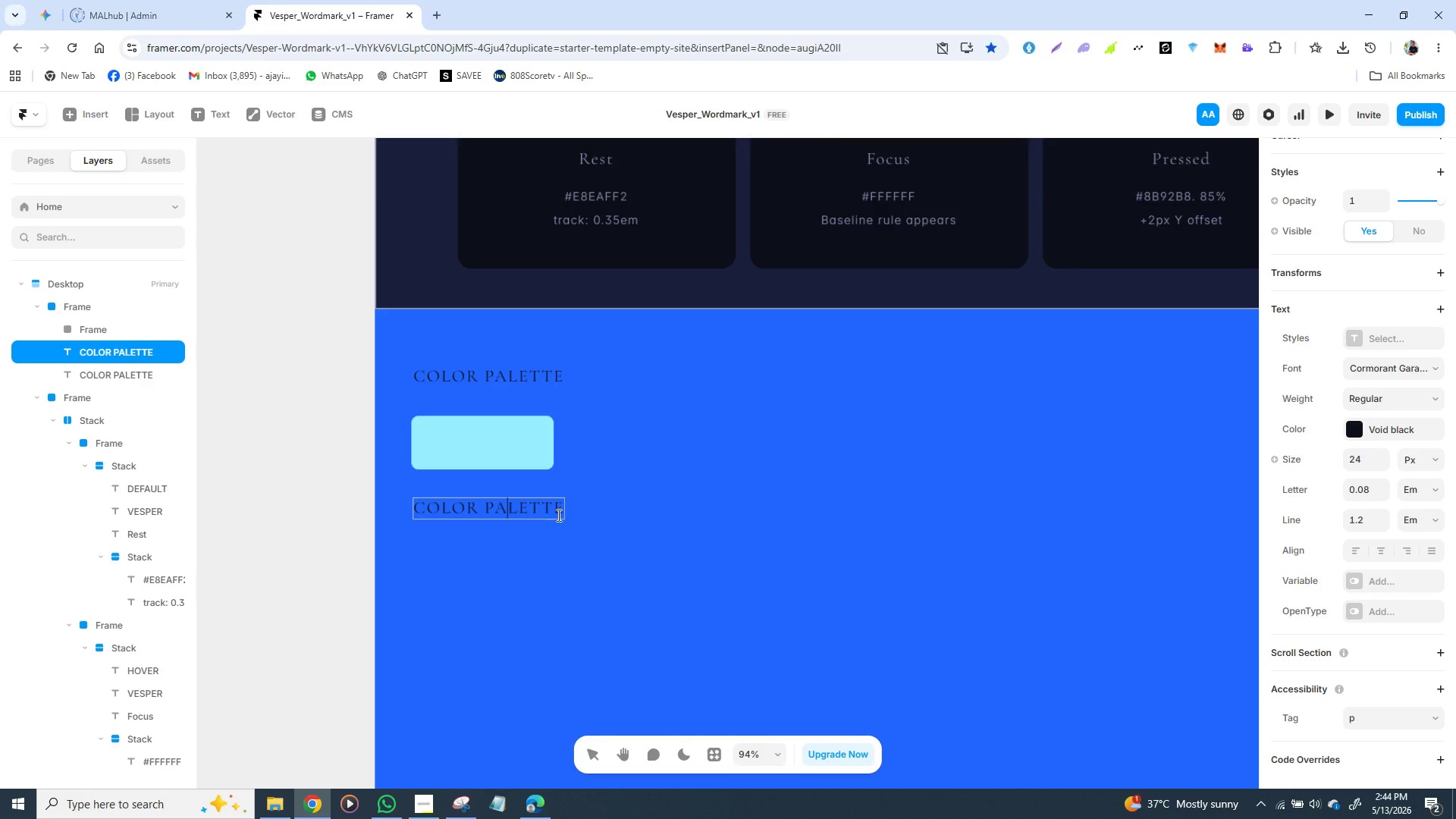 
left_click([557, 502])
 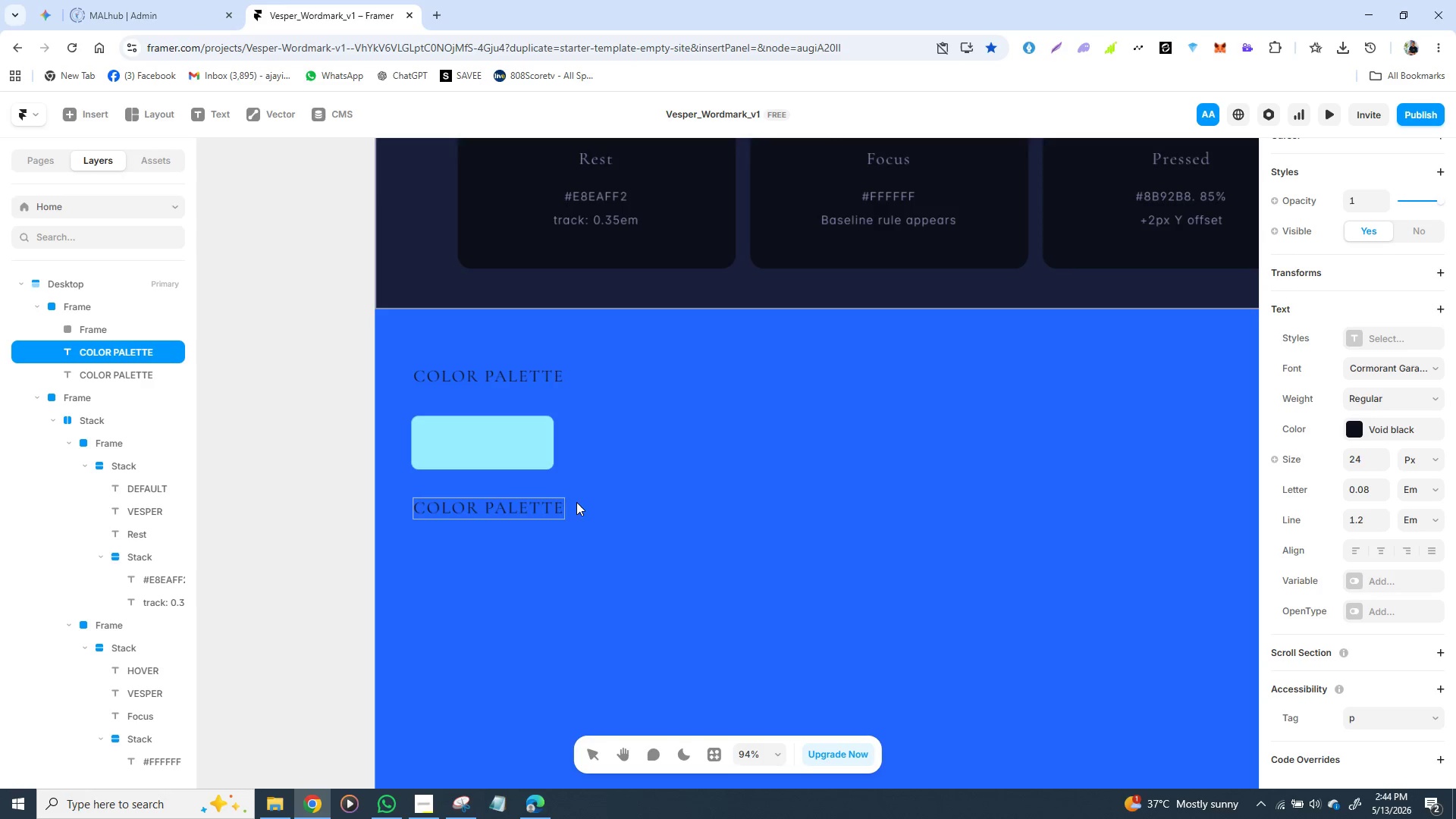 
key(ArrowRight)
 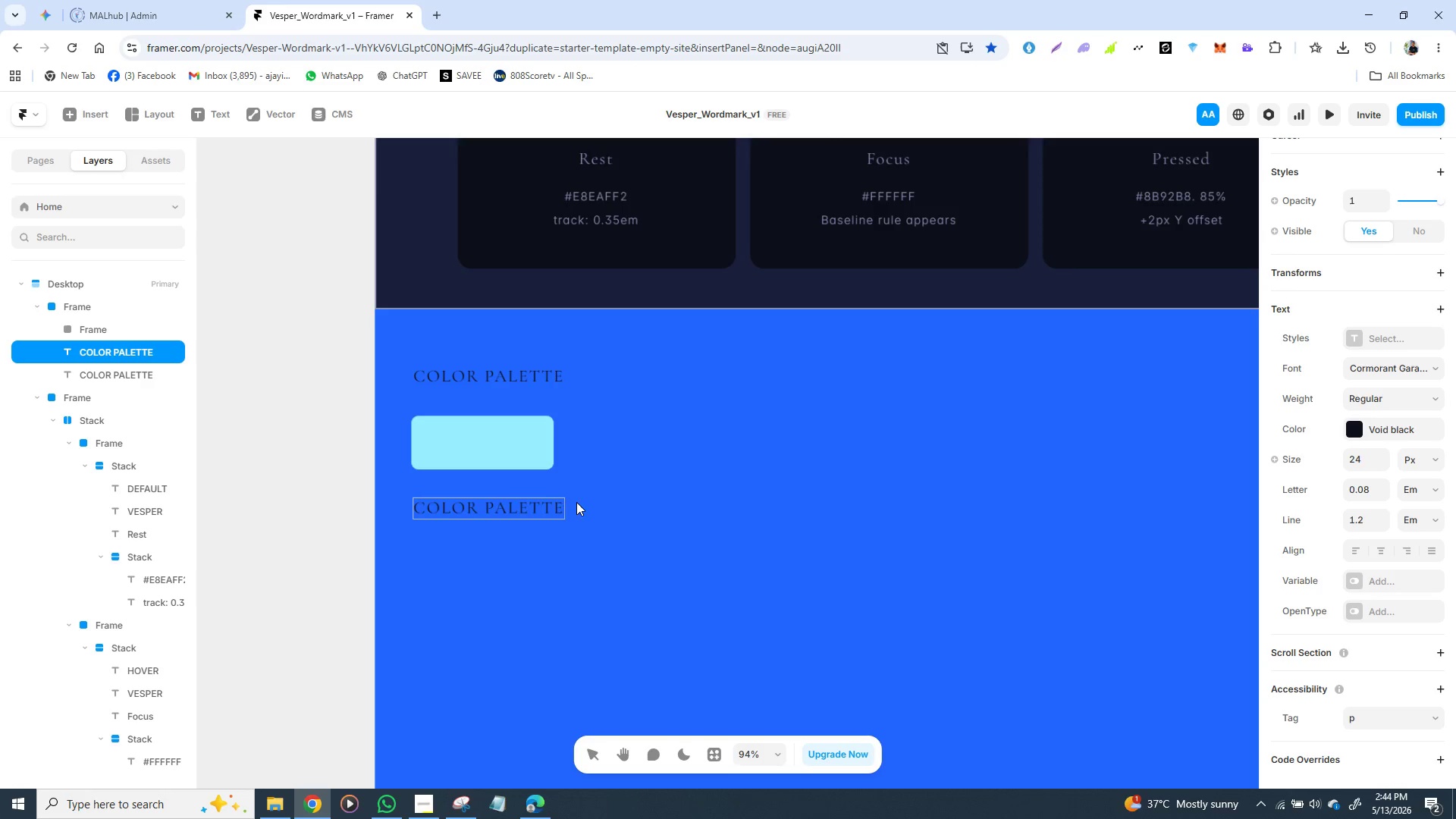 
hold_key(key=Backspace, duration=0.72)
 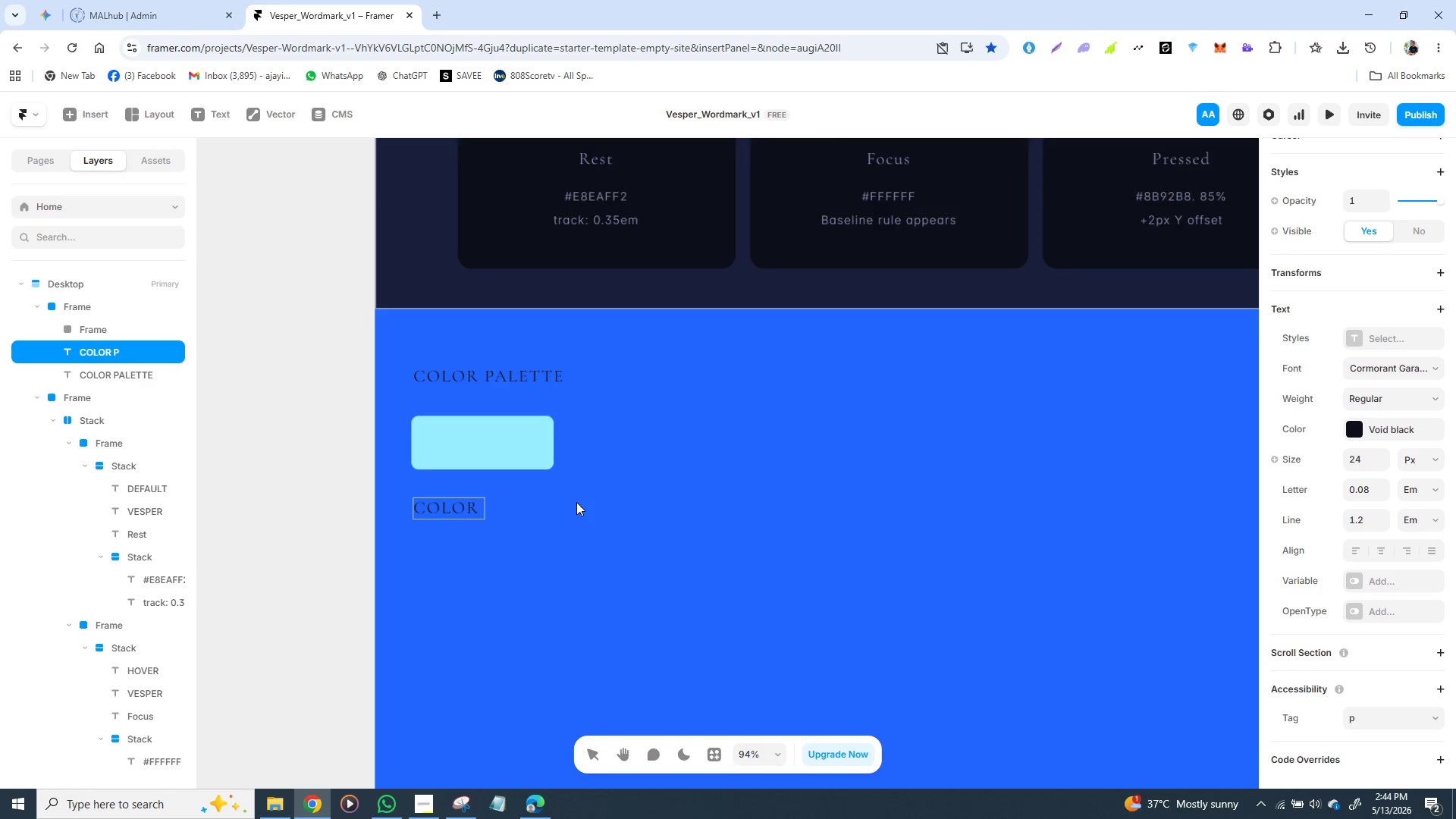 
key(Backspace)
 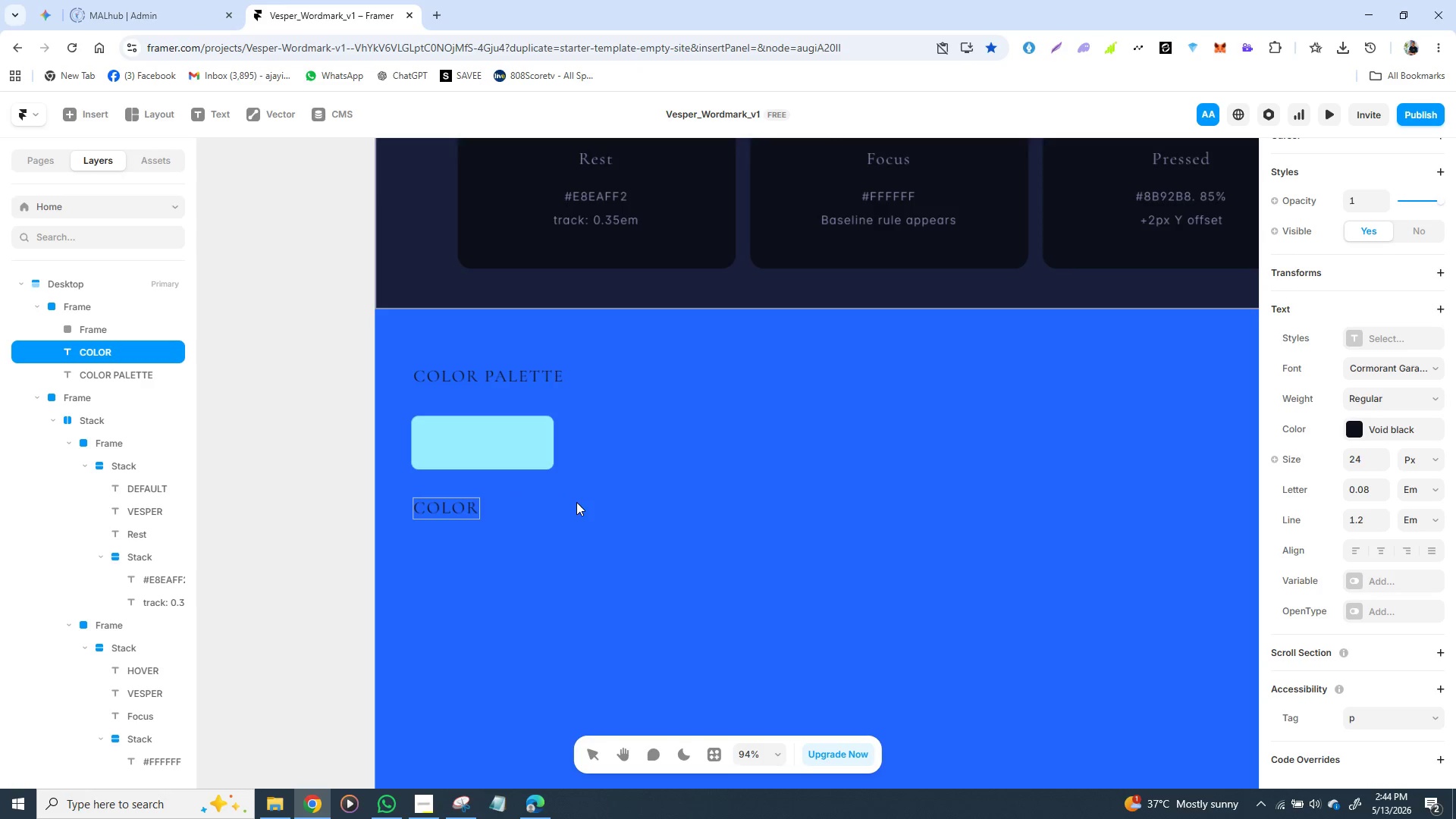 
key(Backspace)
 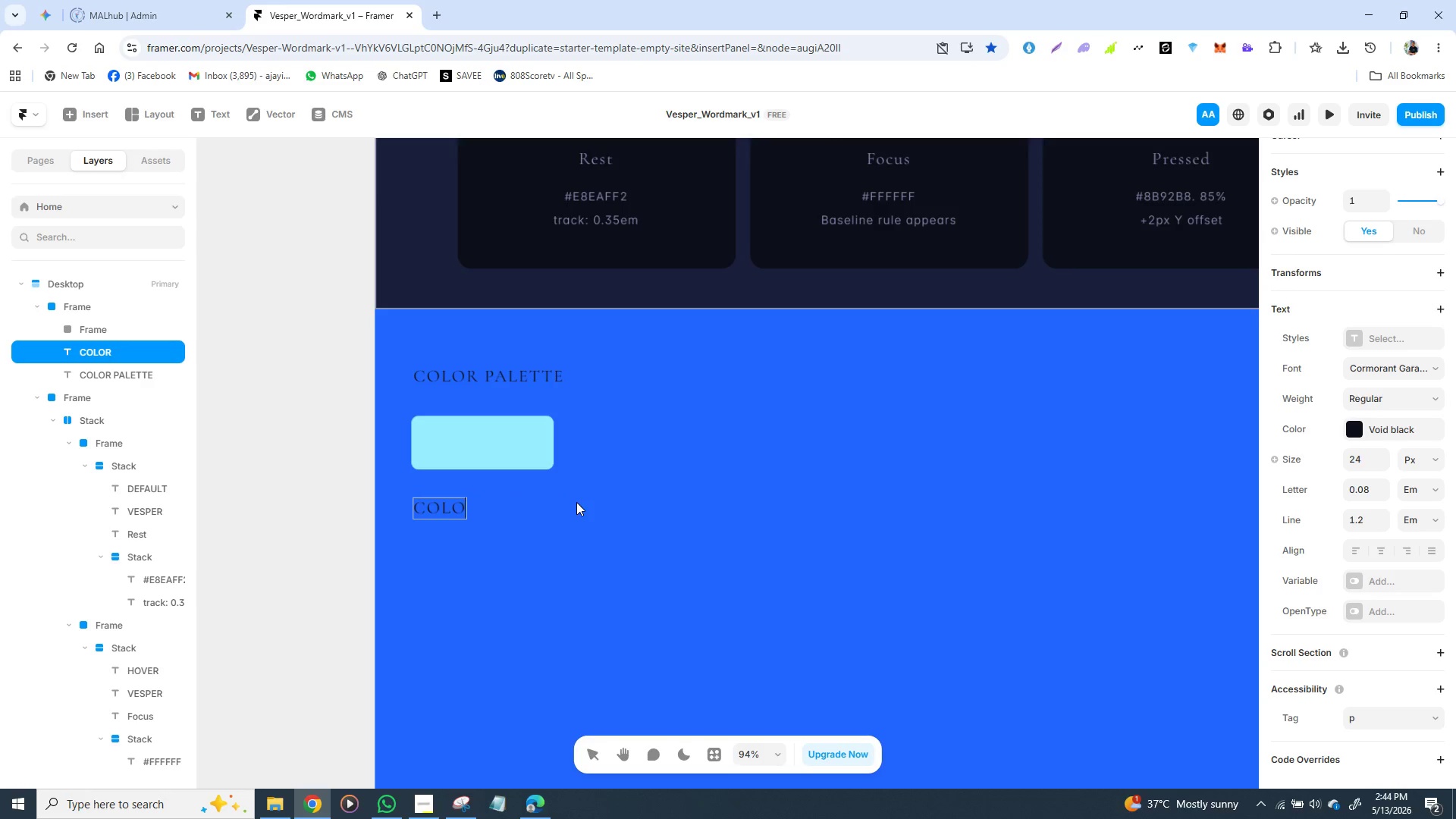 
key(Backspace)
 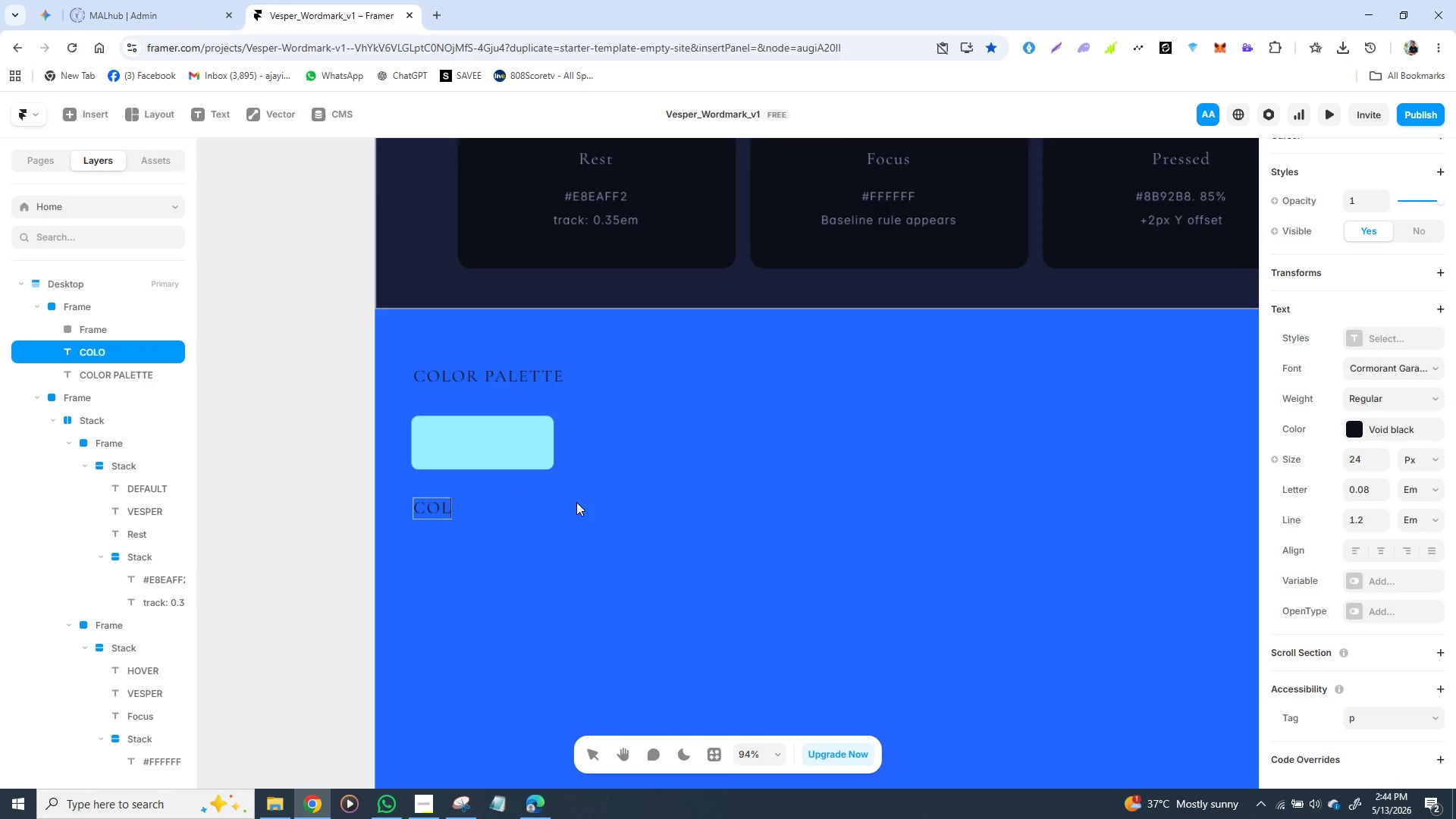 
key(Backspace)
 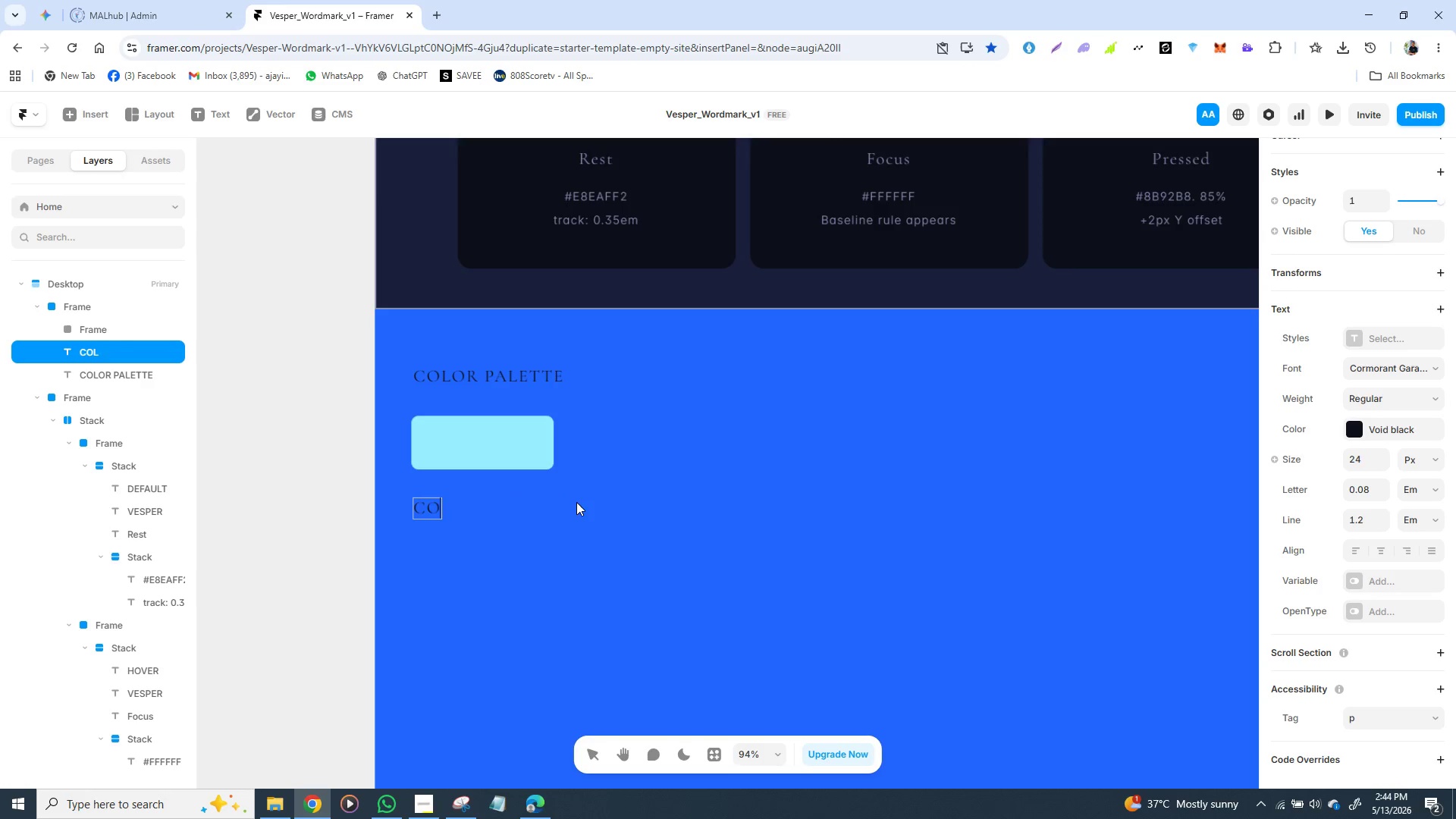 
key(Backspace)
 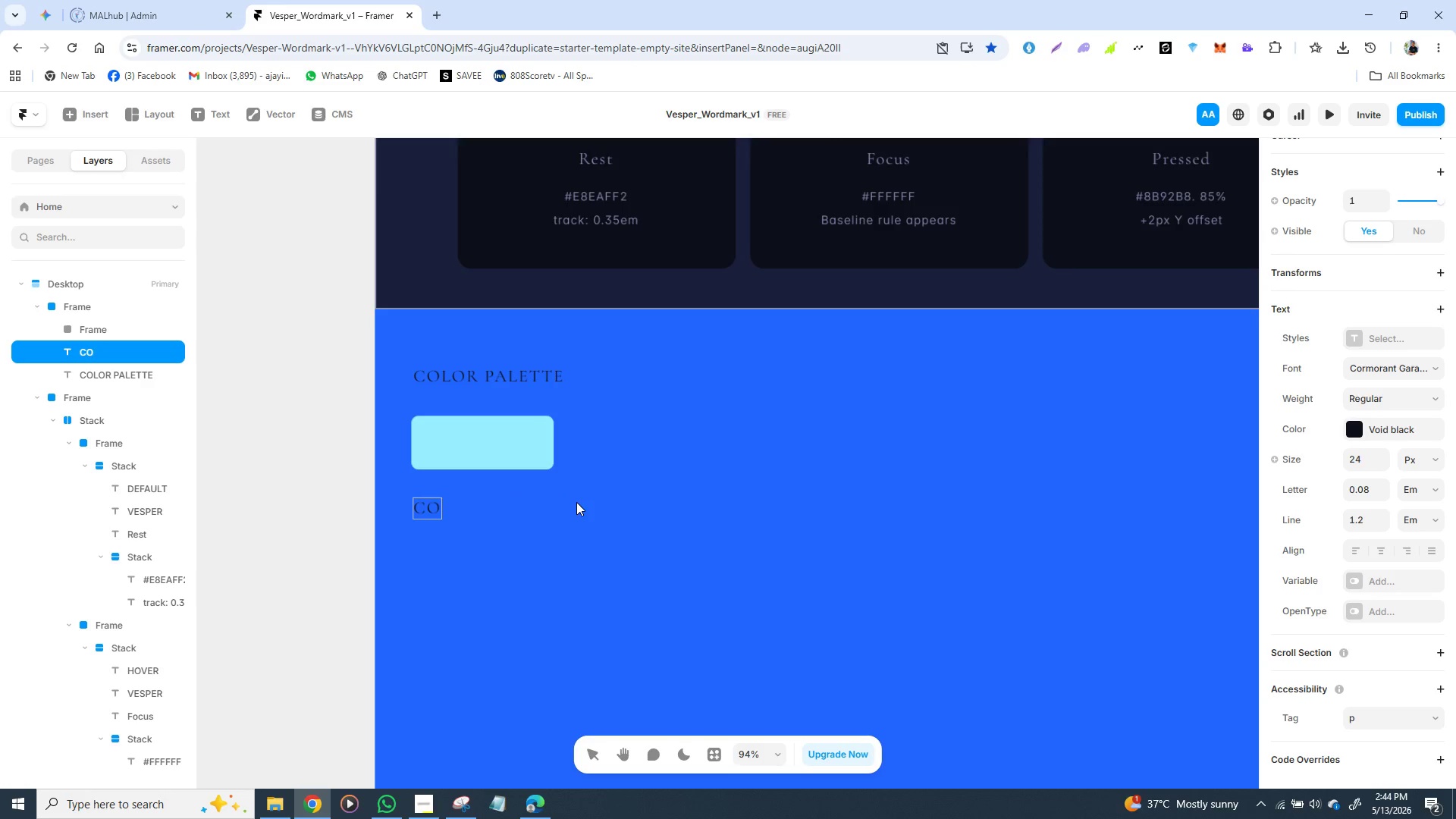 
key(Backspace)
 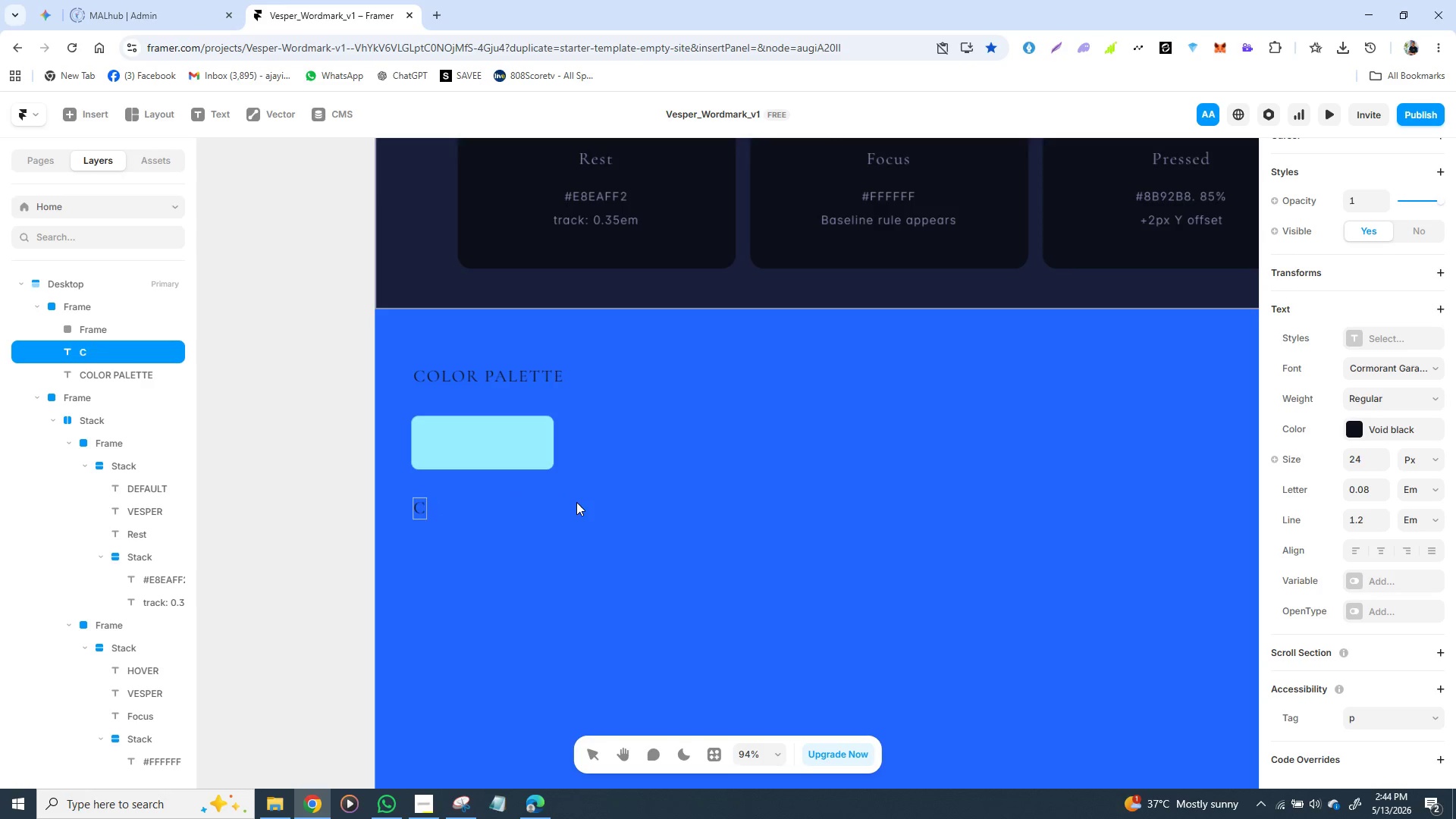 
key(Backspace)
 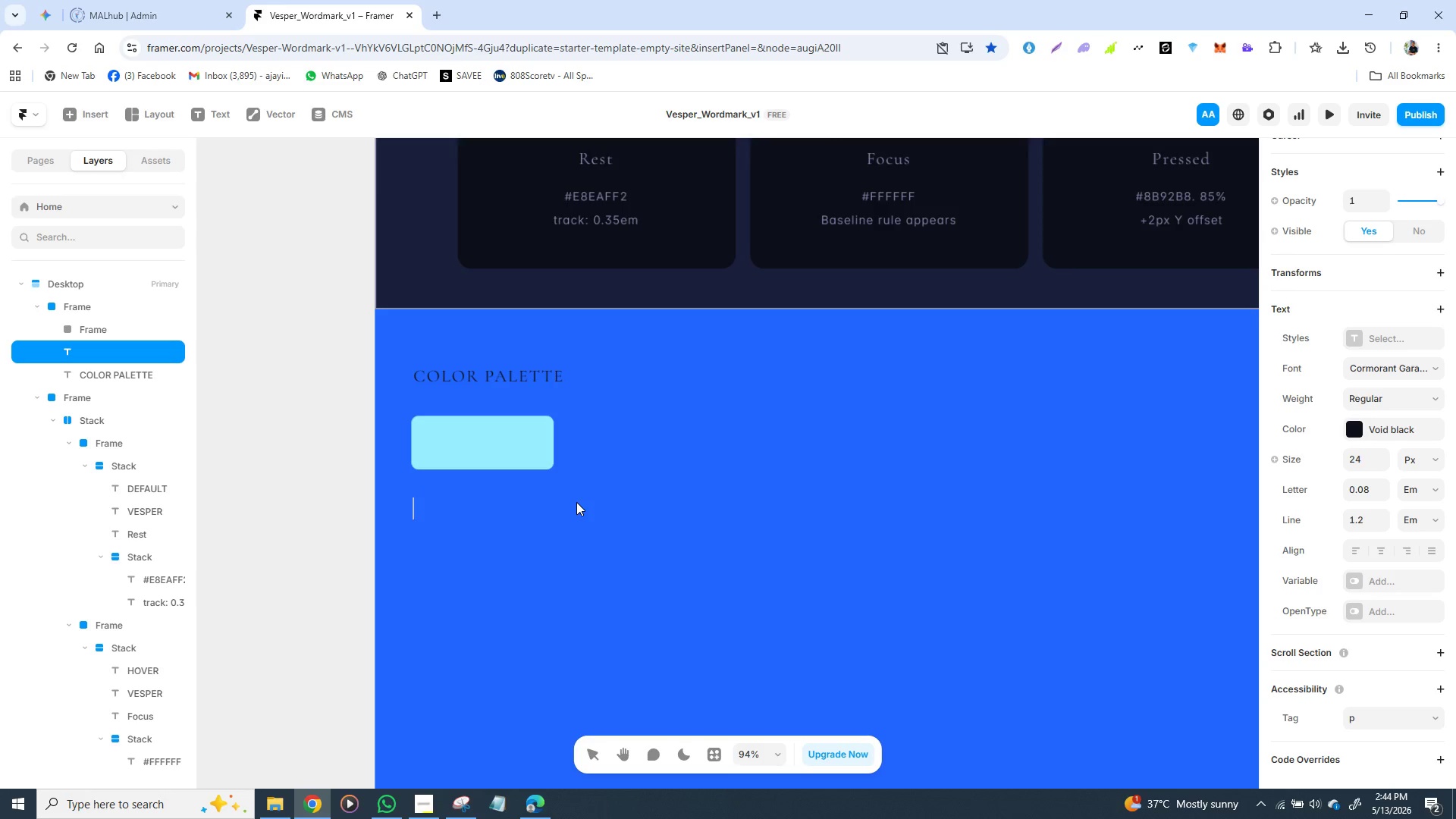 
type(VI)
key(Backspace)
type(OI)
 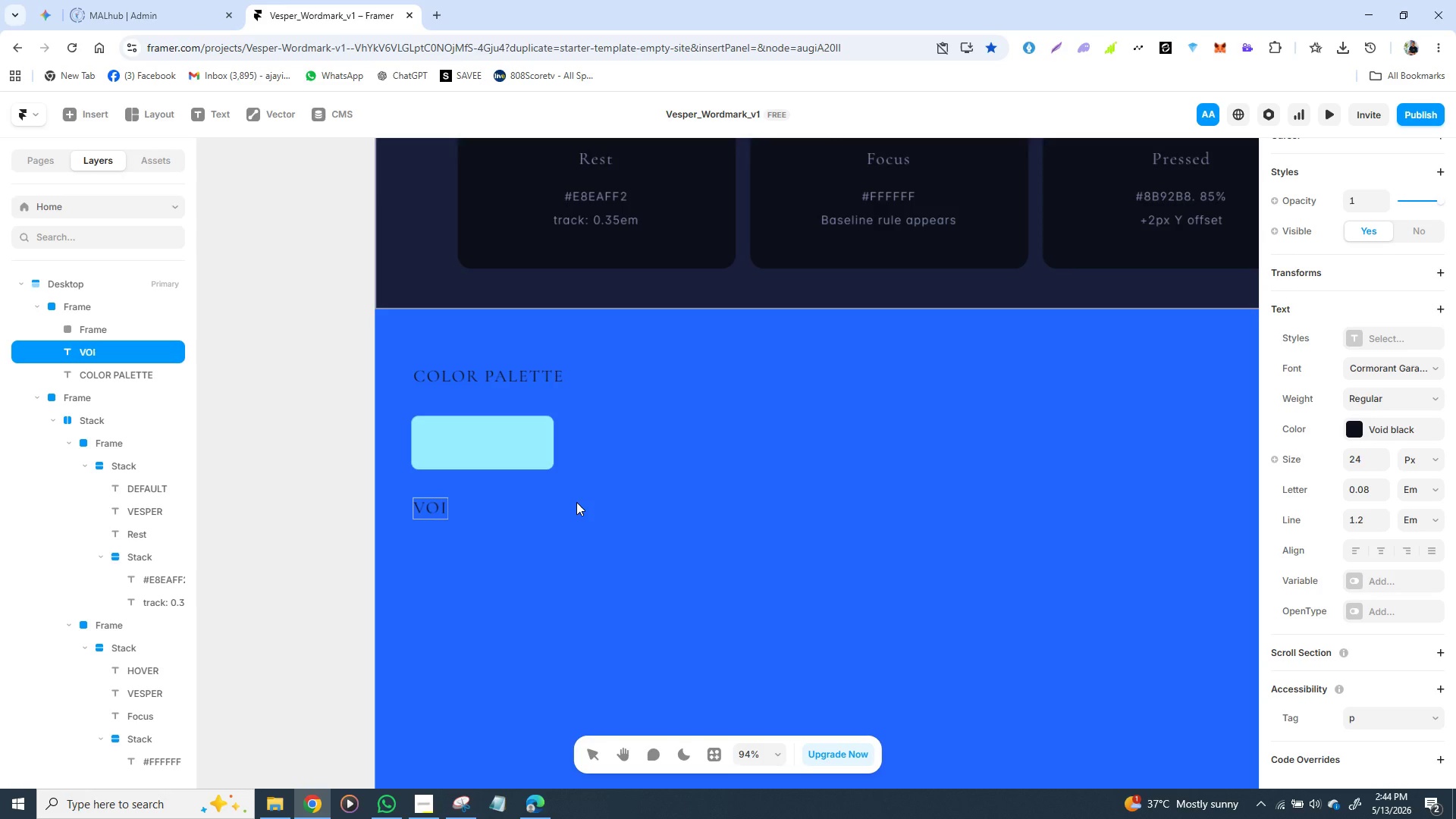 
key(Backspace)
key(Backspace)
type(oid)
 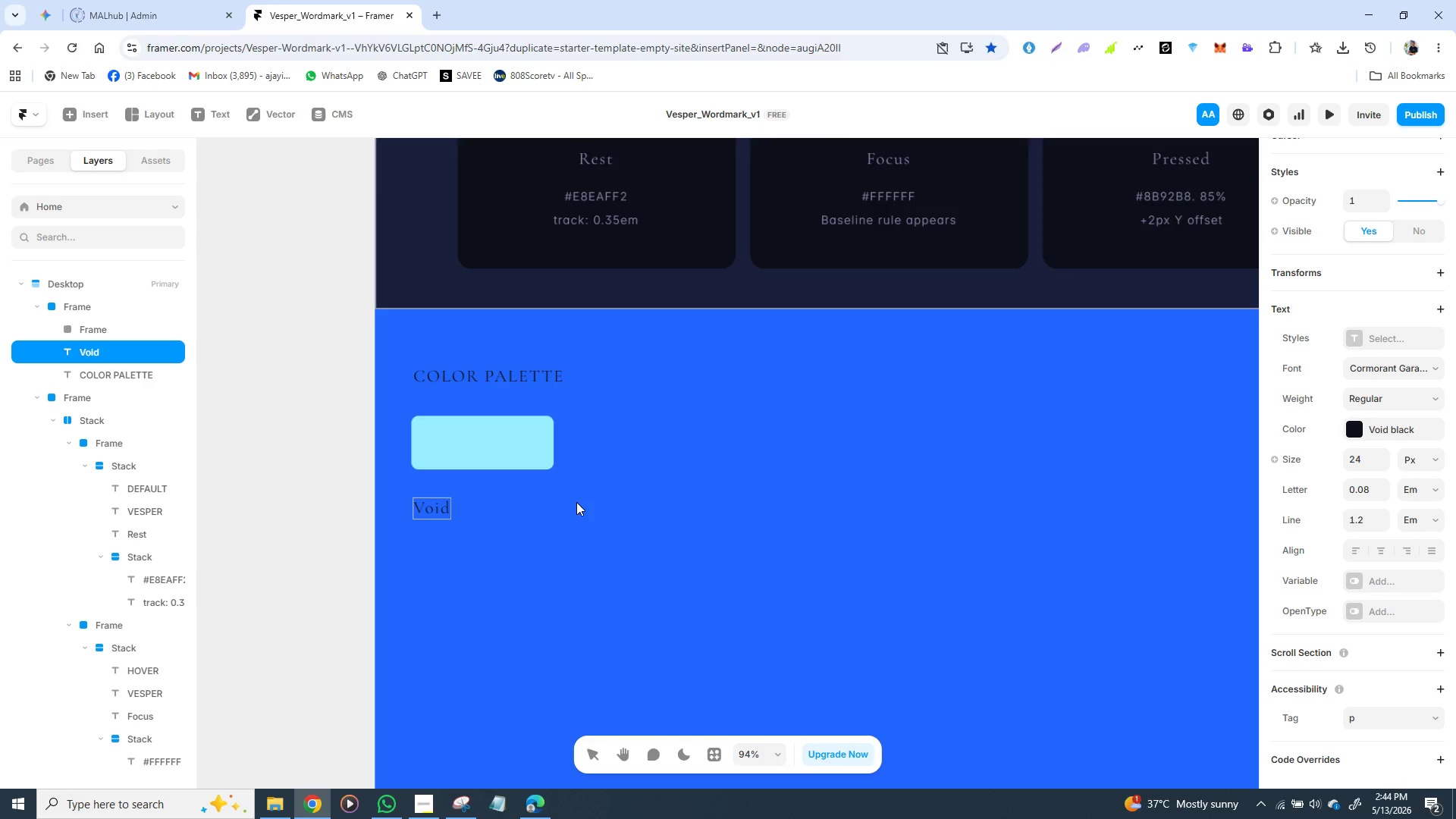 
wait(6.28)
 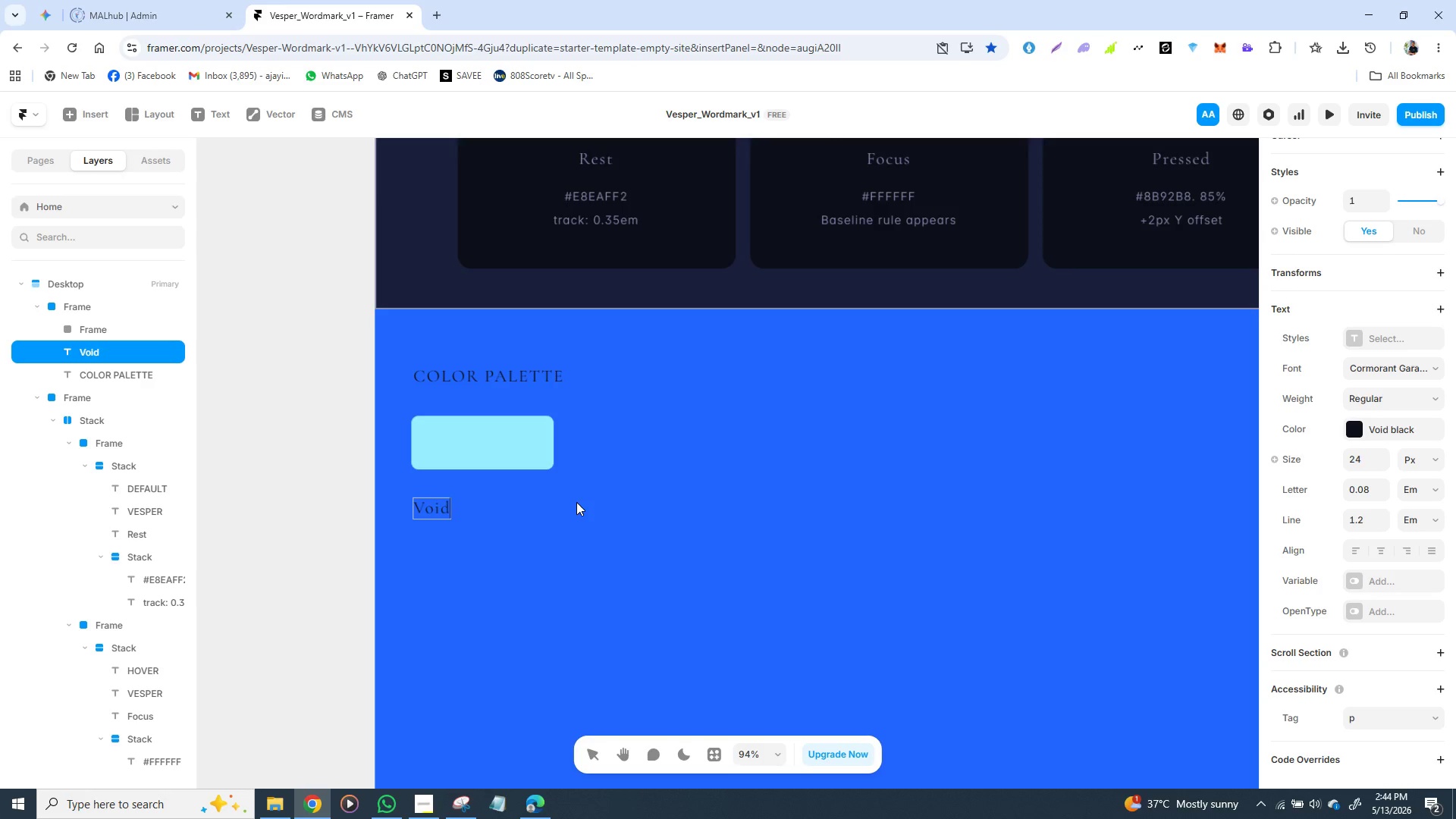 
key(Enter)
 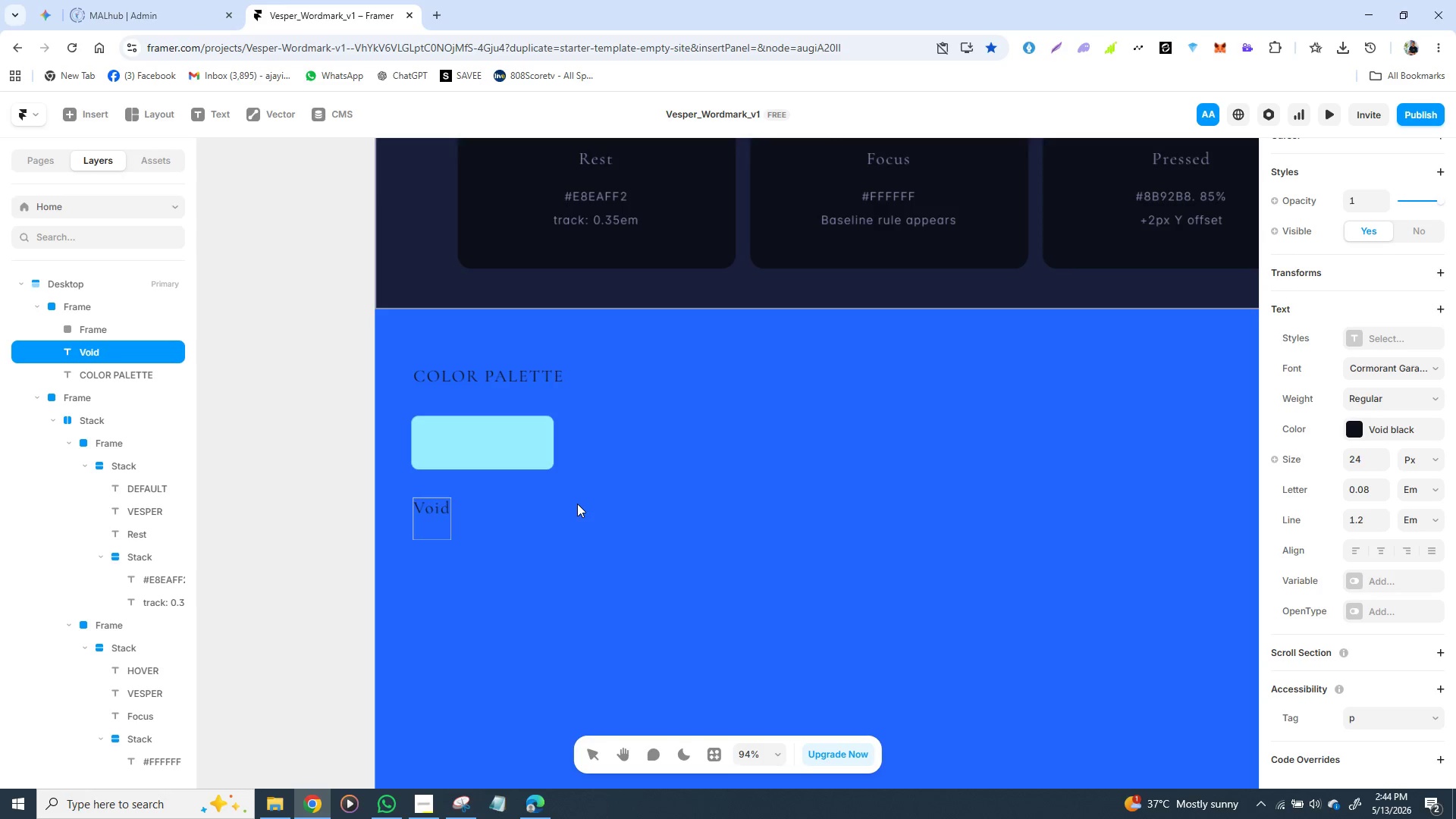 
wait(8.67)
 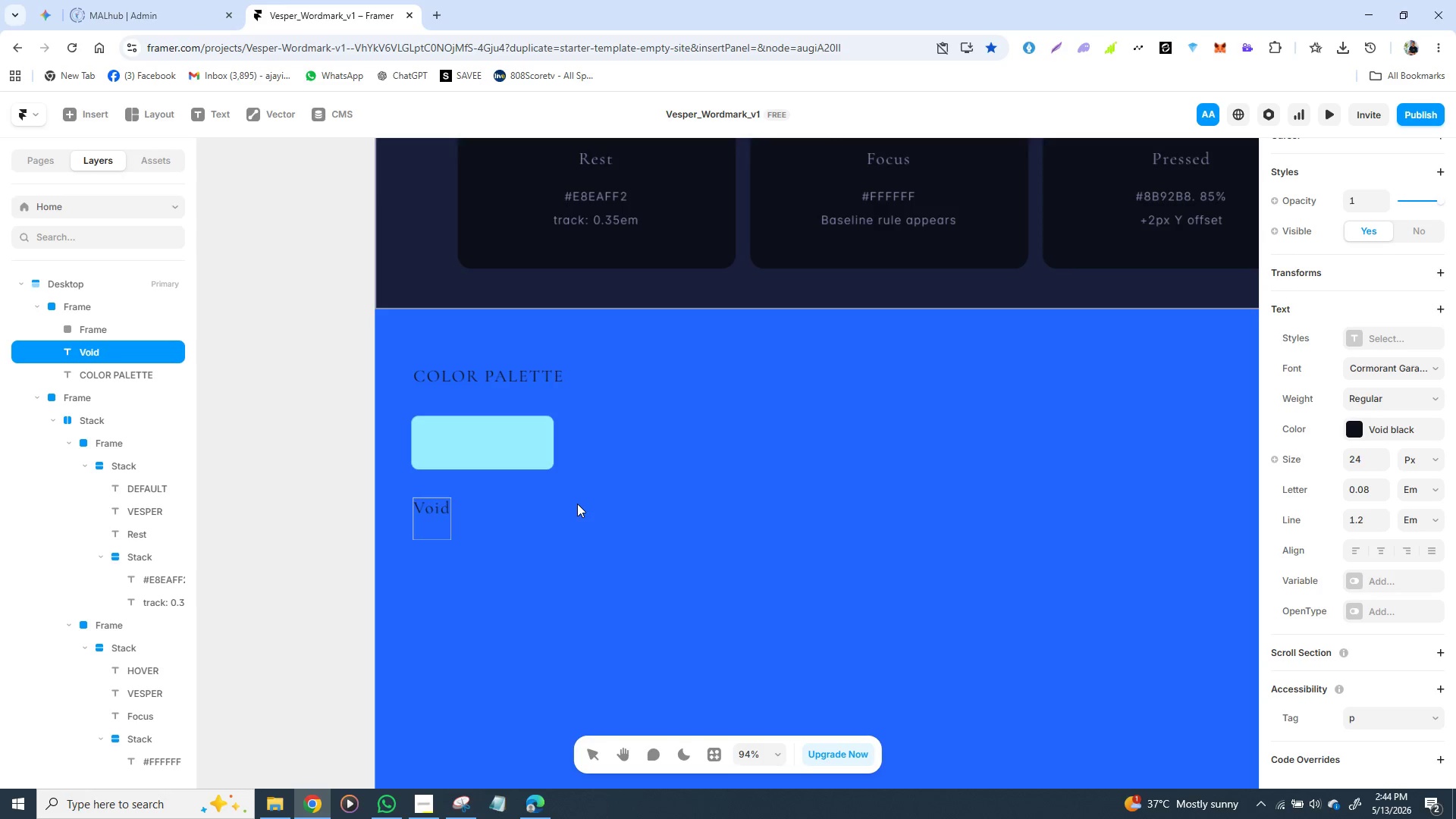 
hold_key(key=ShiftLeft, duration=0.36)
 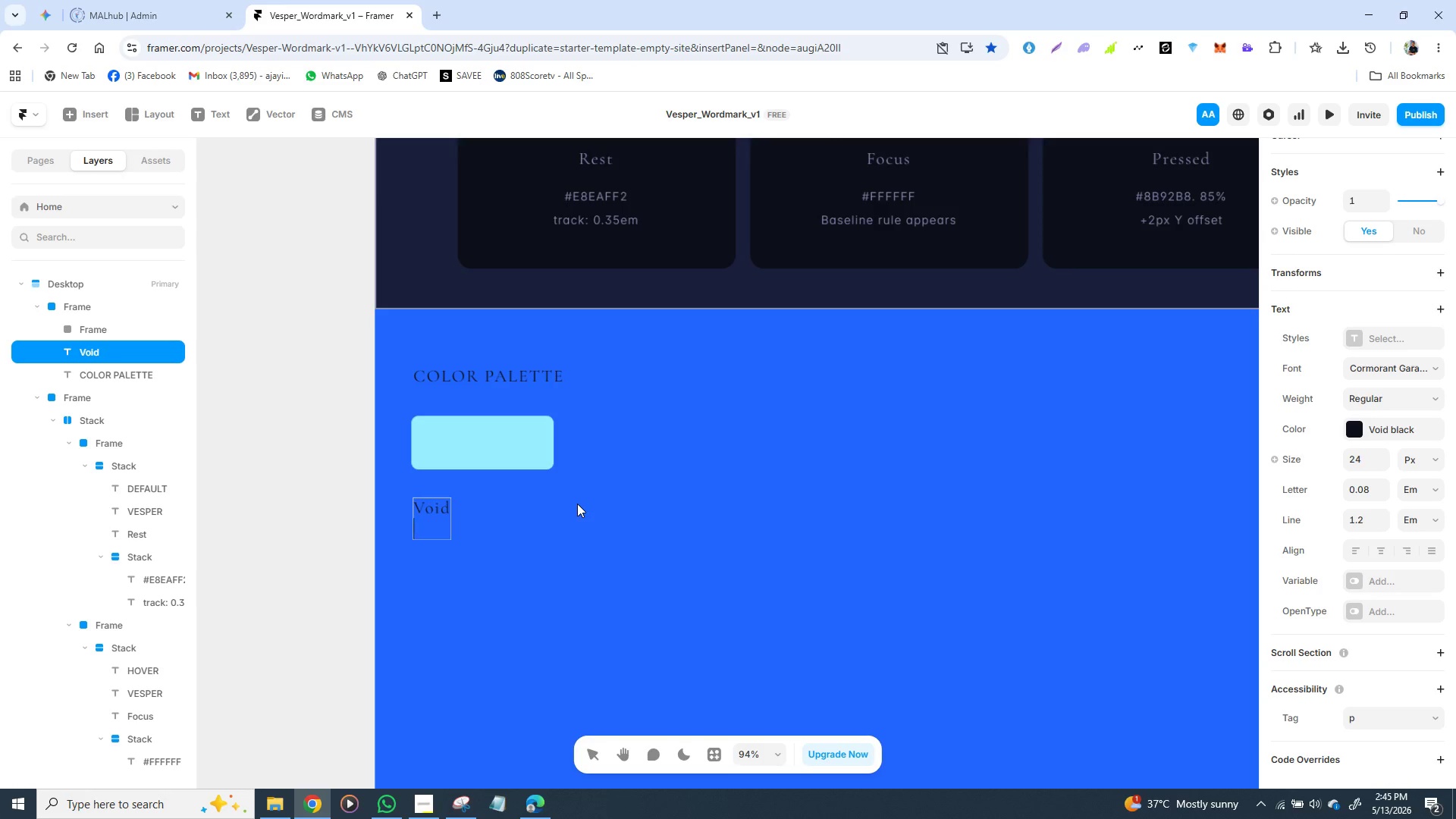 
type(30)
 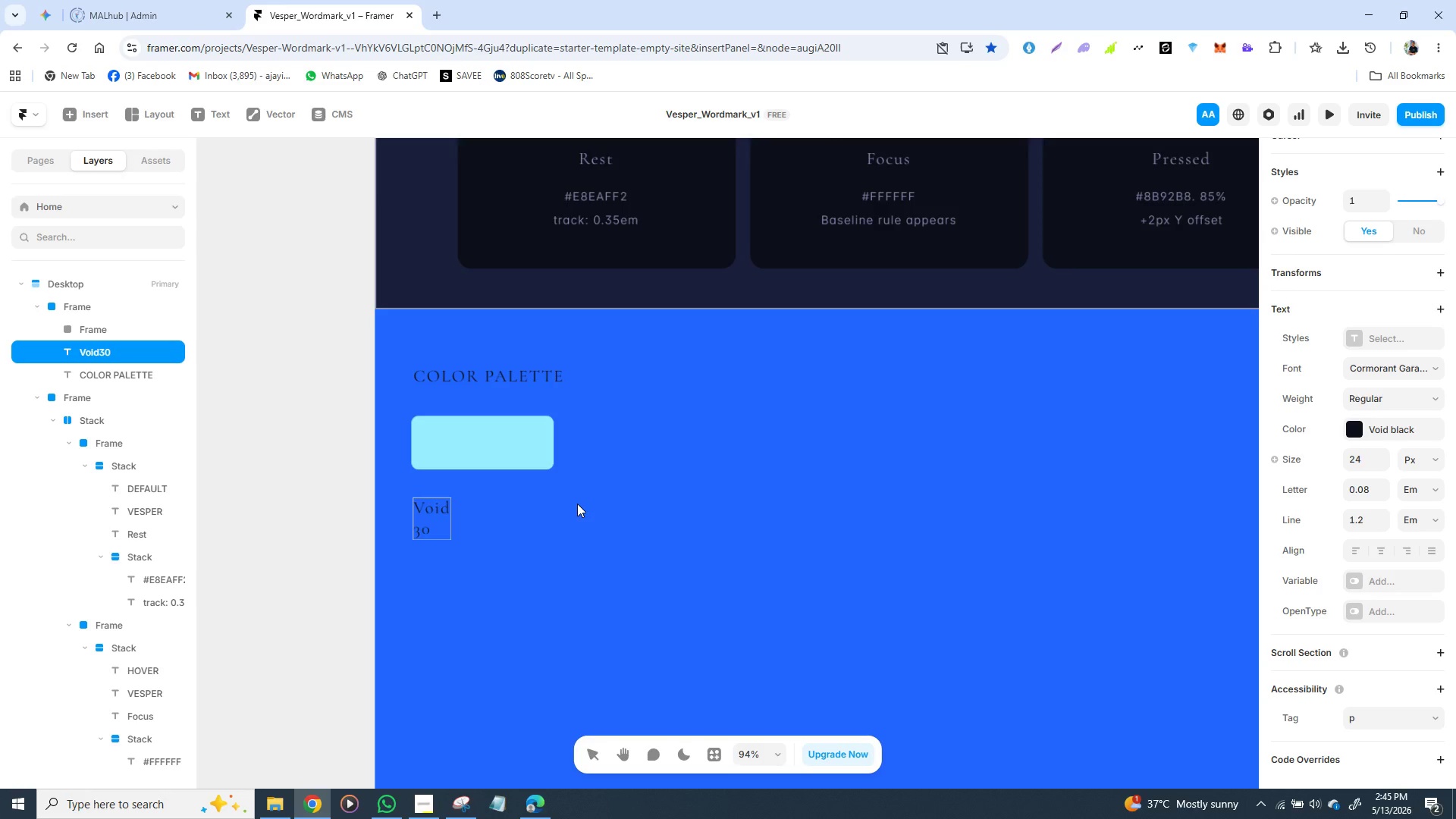 
type(D0)
 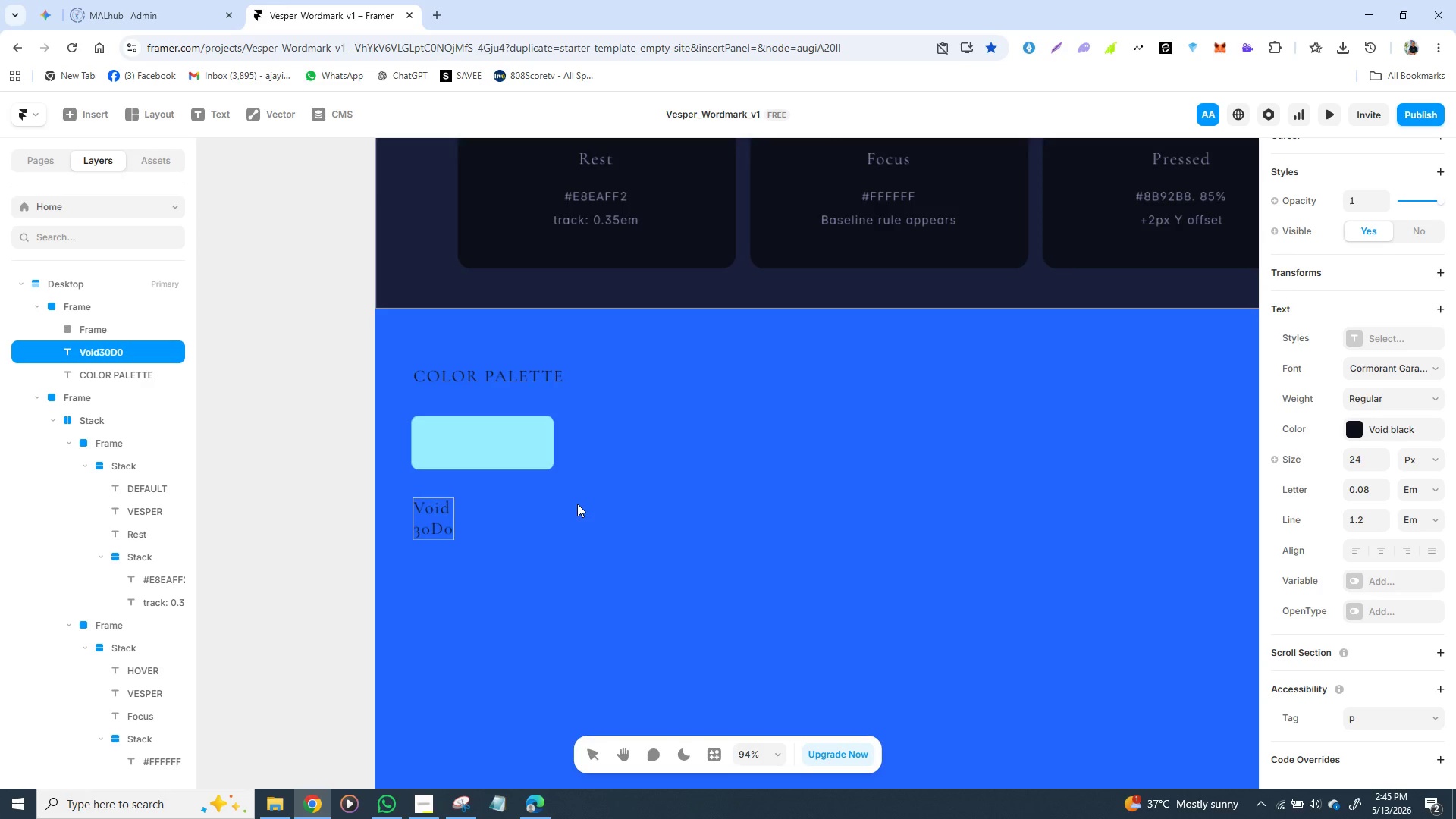 
left_click([607, 526])
 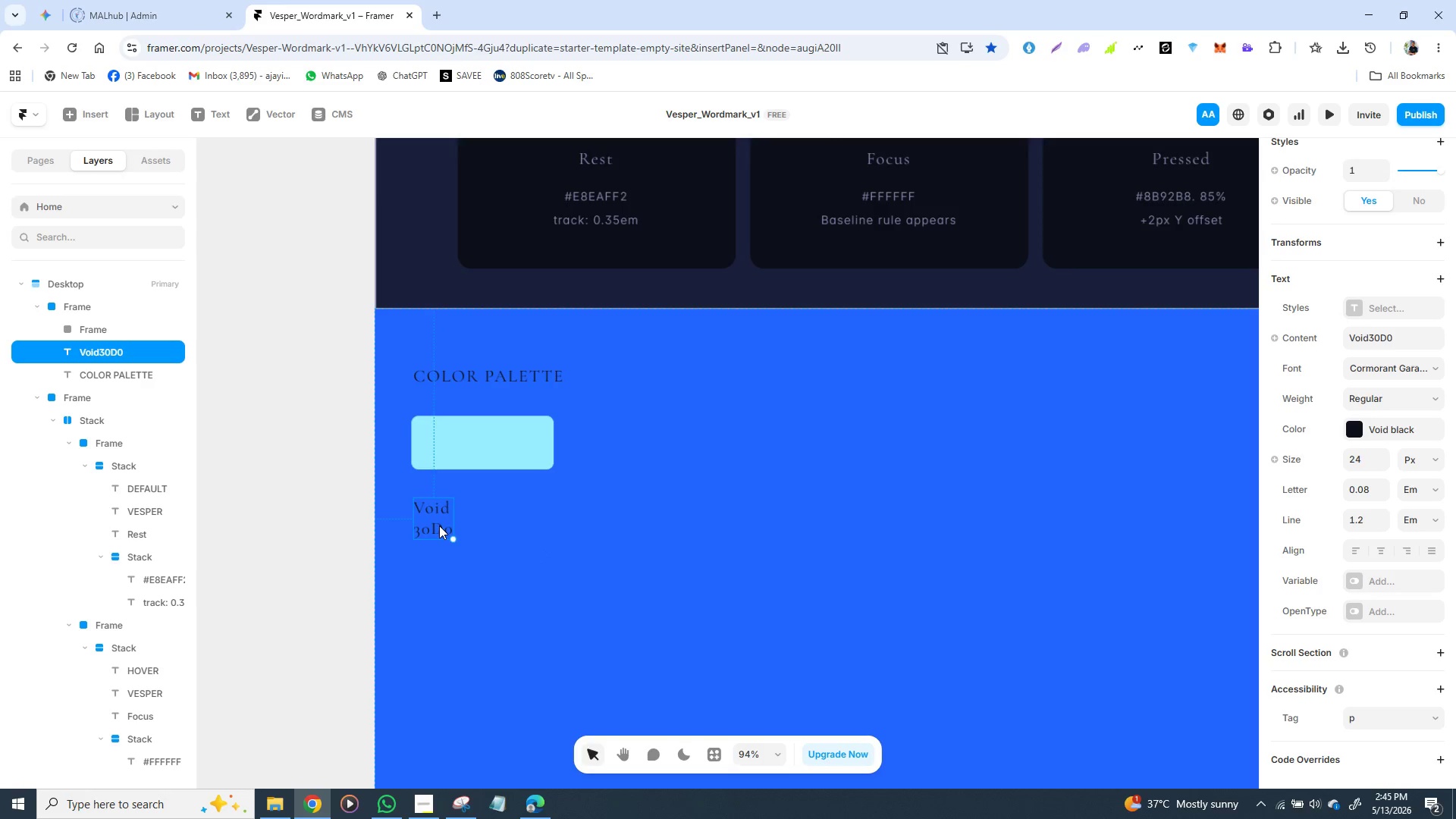 
double_click([439, 526])
 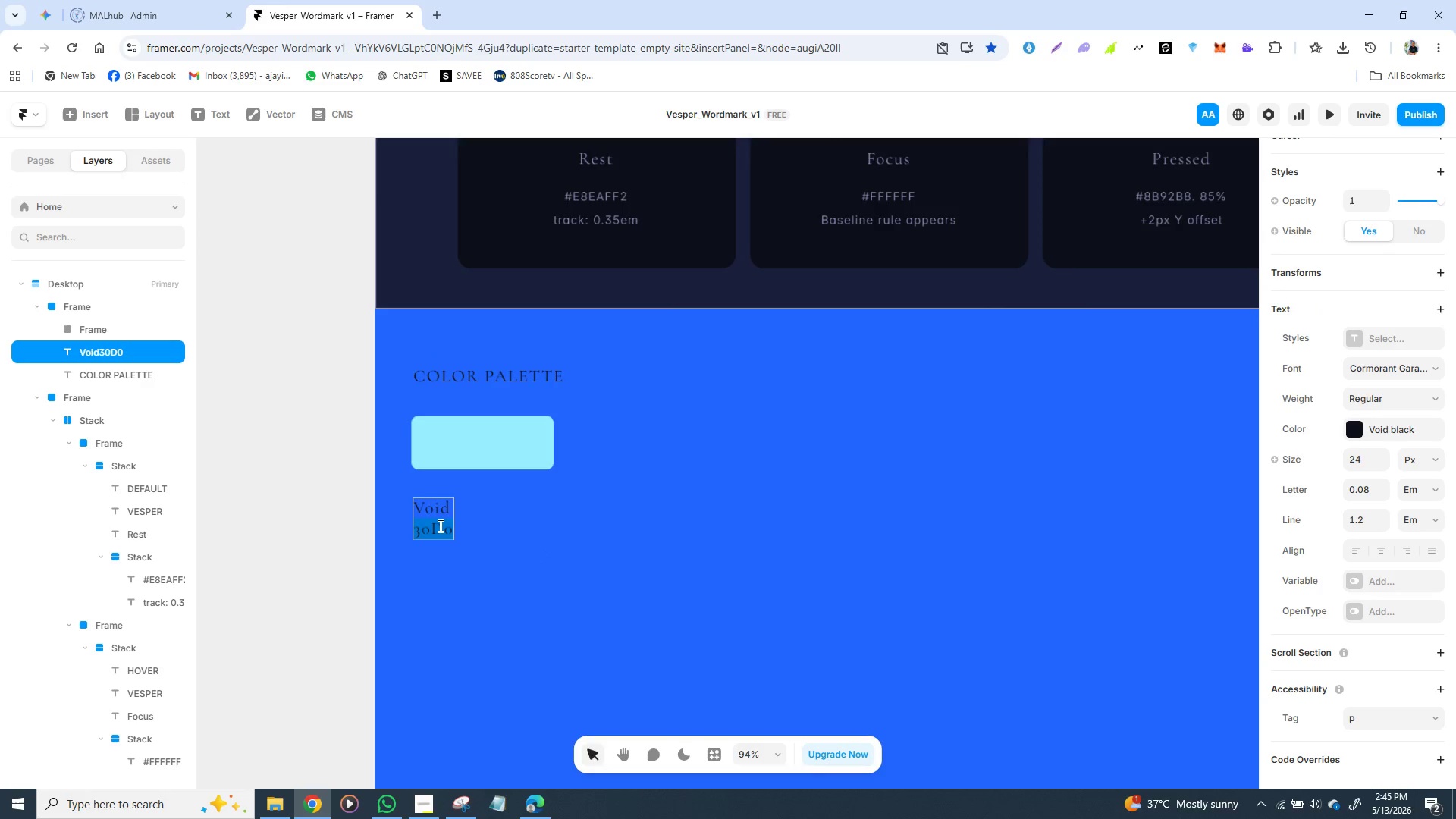 
triple_click([439, 526])
 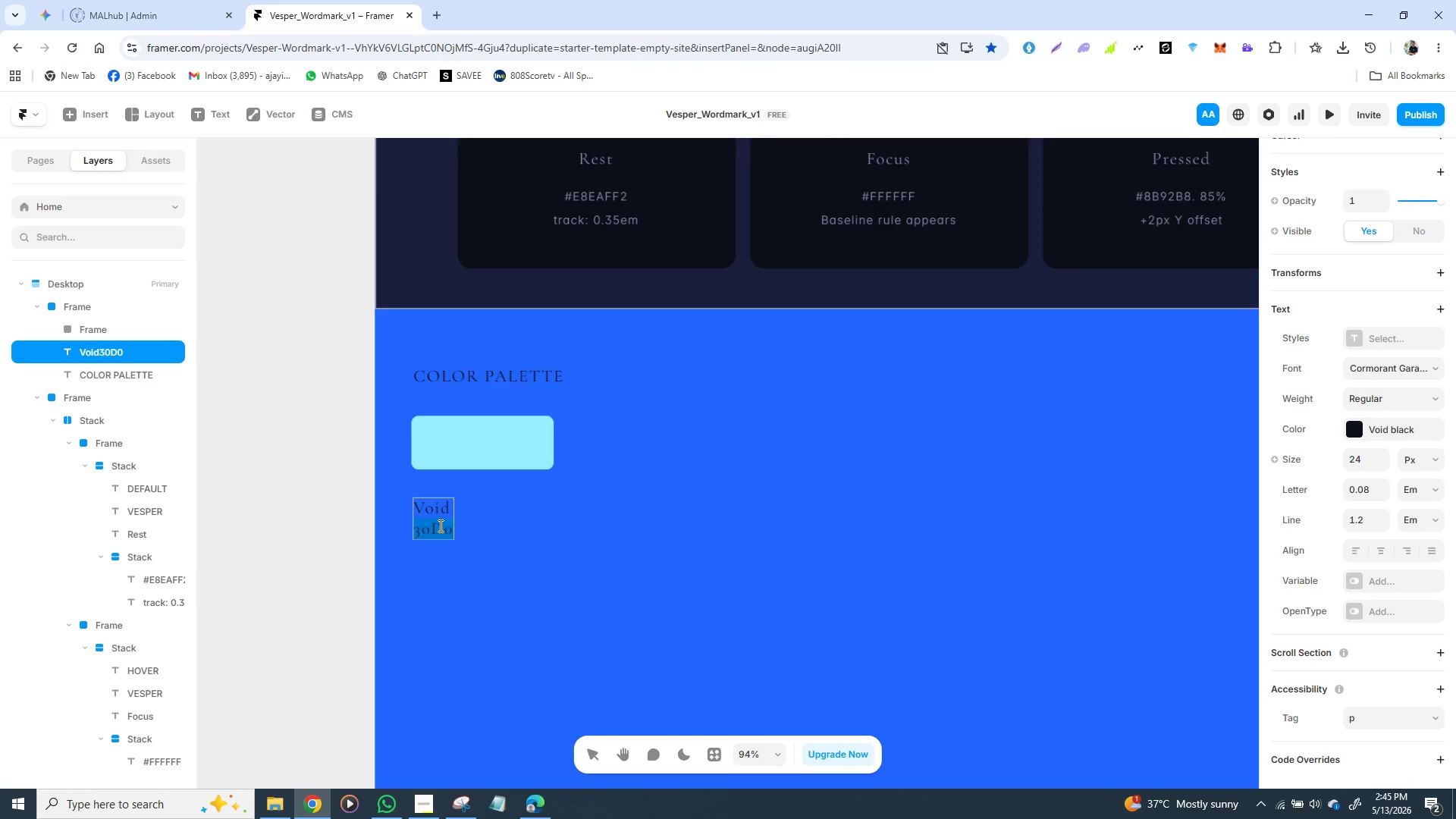 
triple_click([439, 526])
 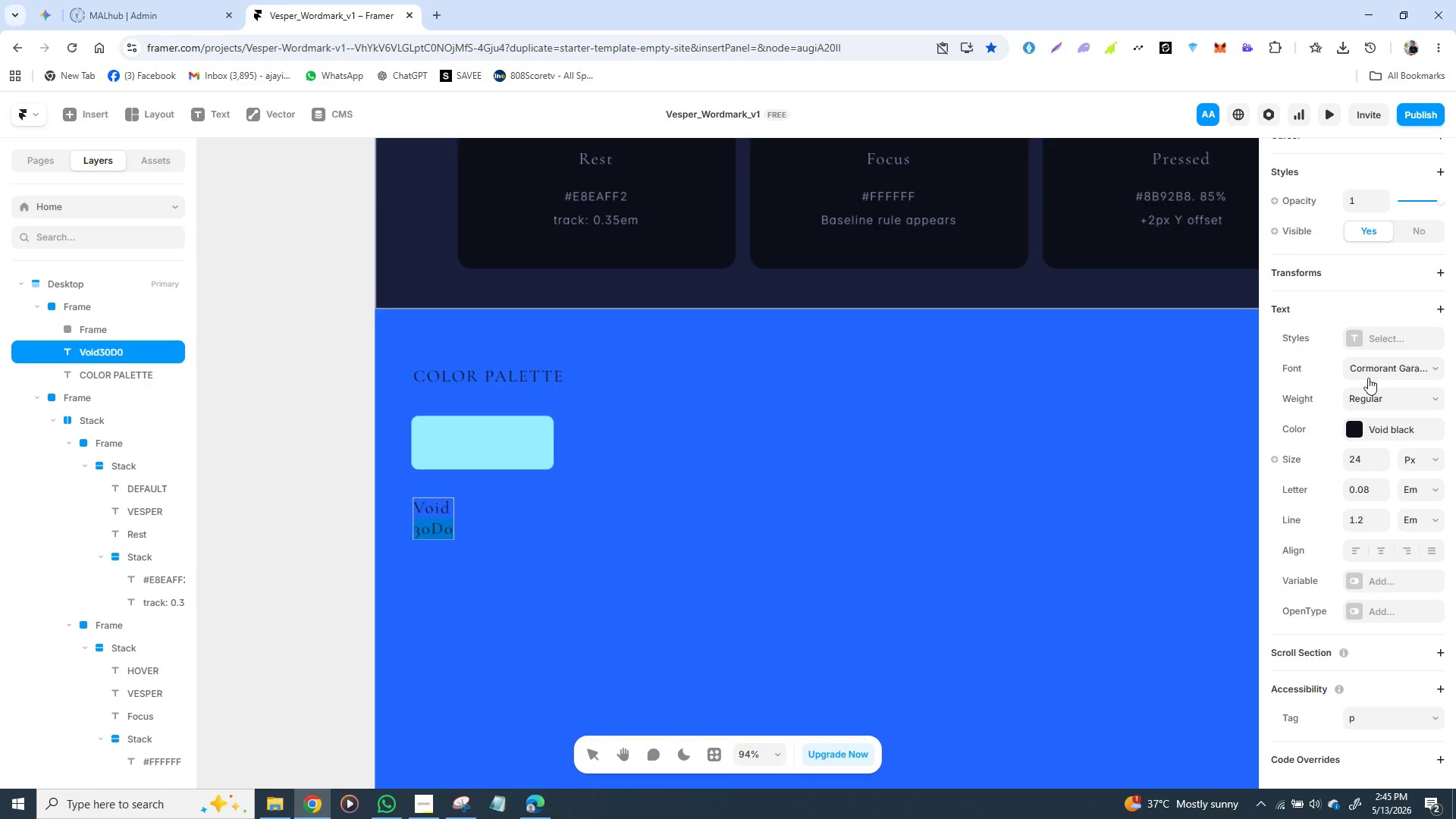 
left_click([1377, 370])
 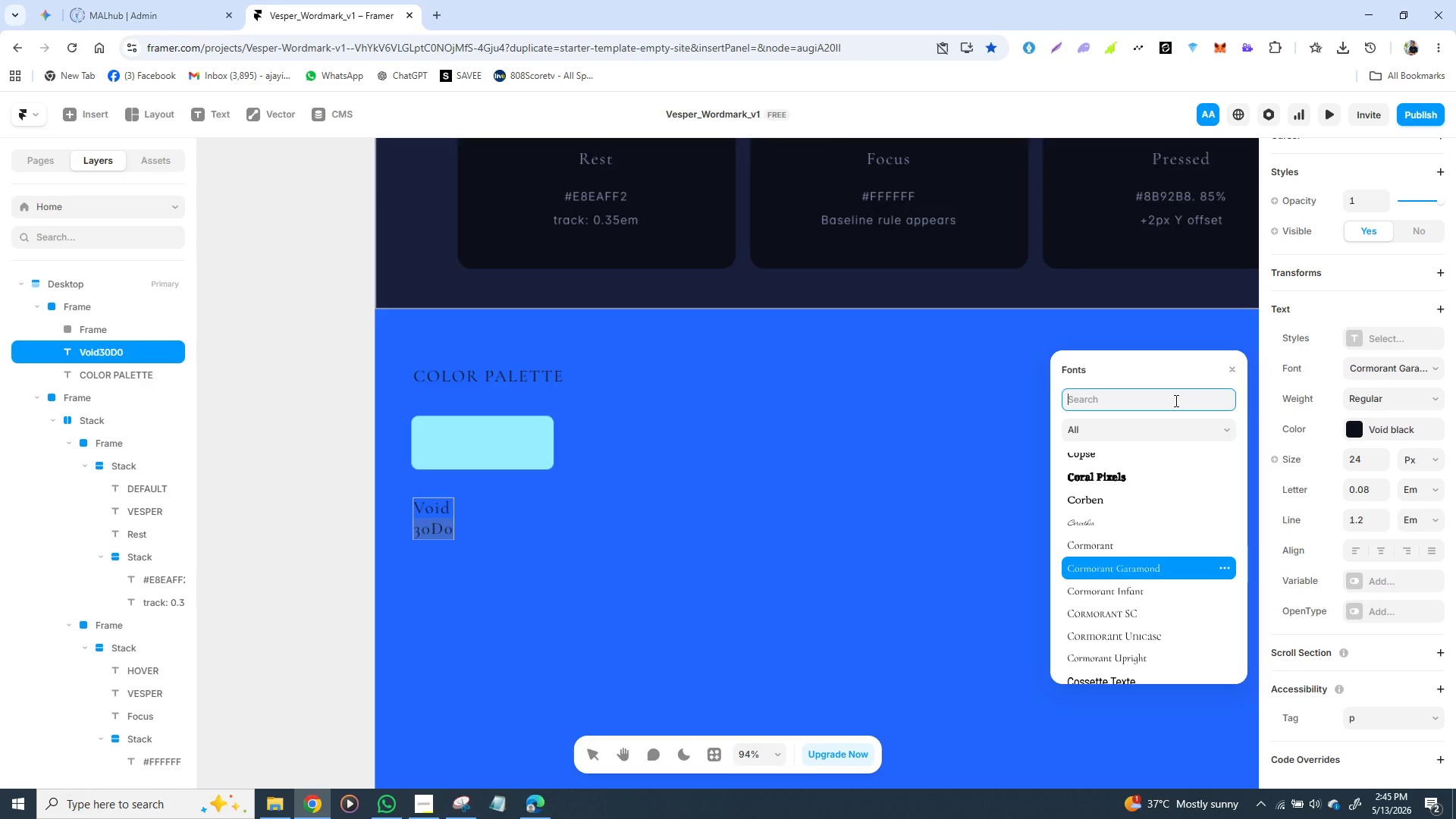 
type(INTE)
 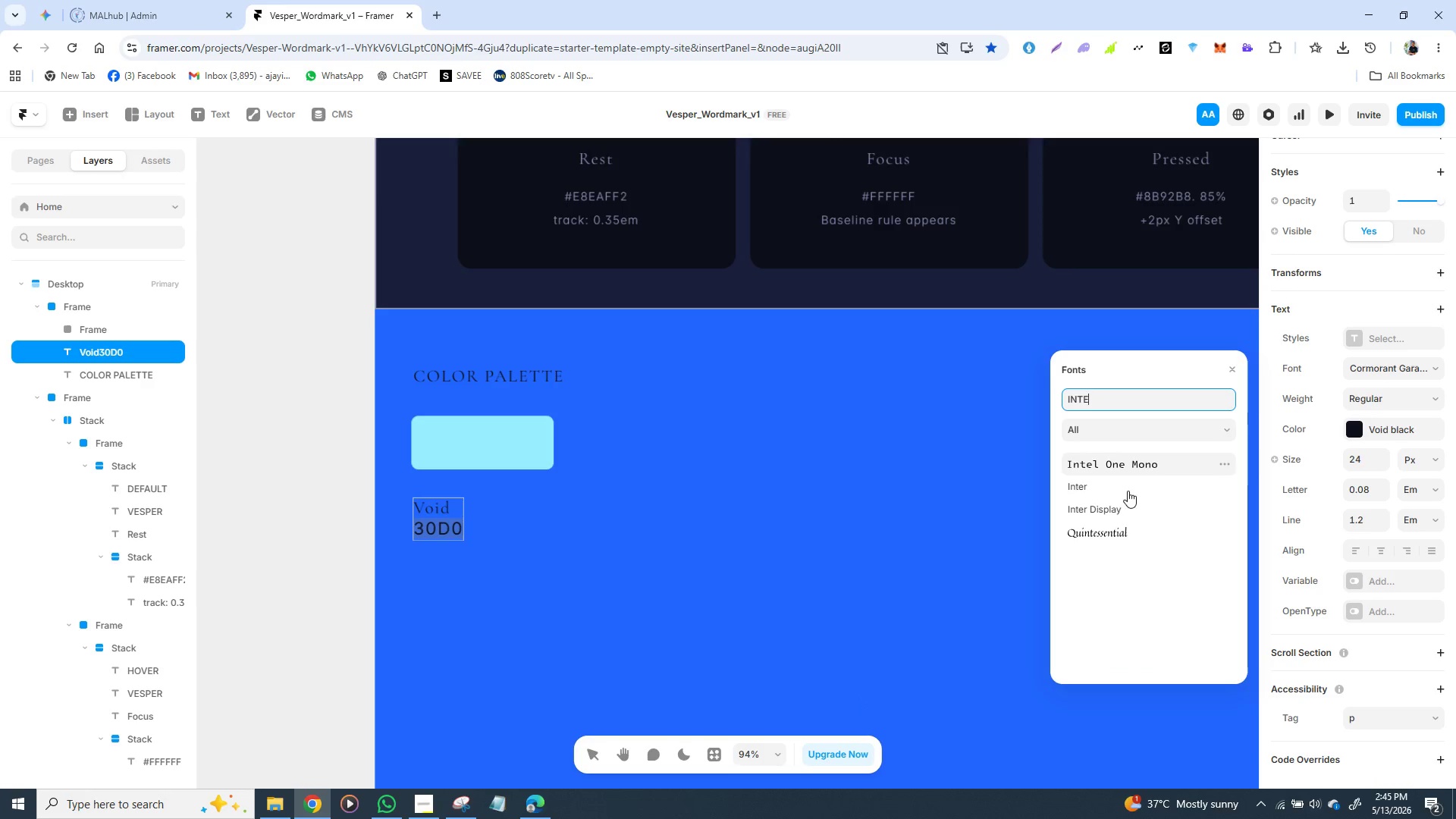 
left_click([1111, 487])
 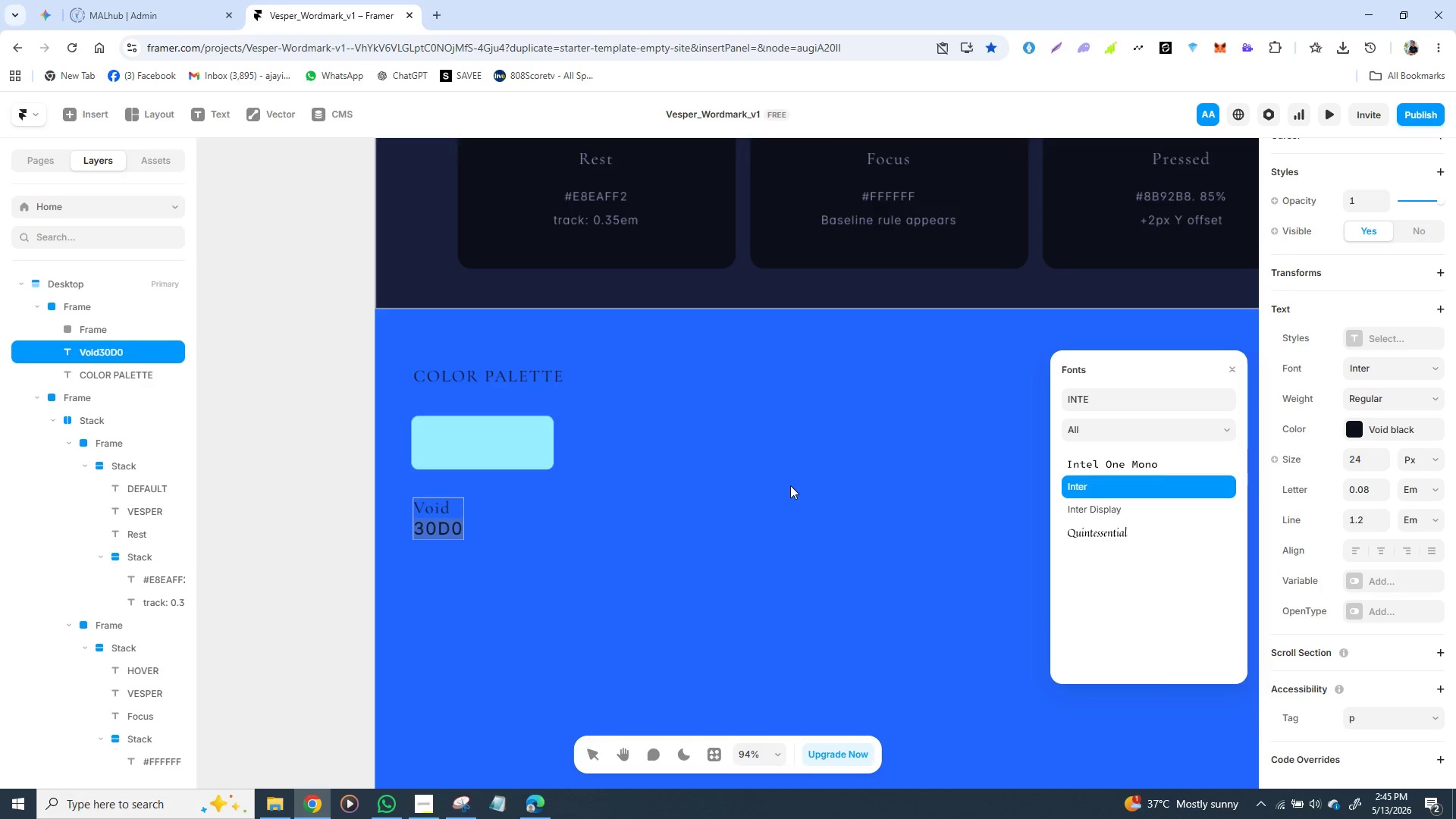 
left_click([777, 493])
 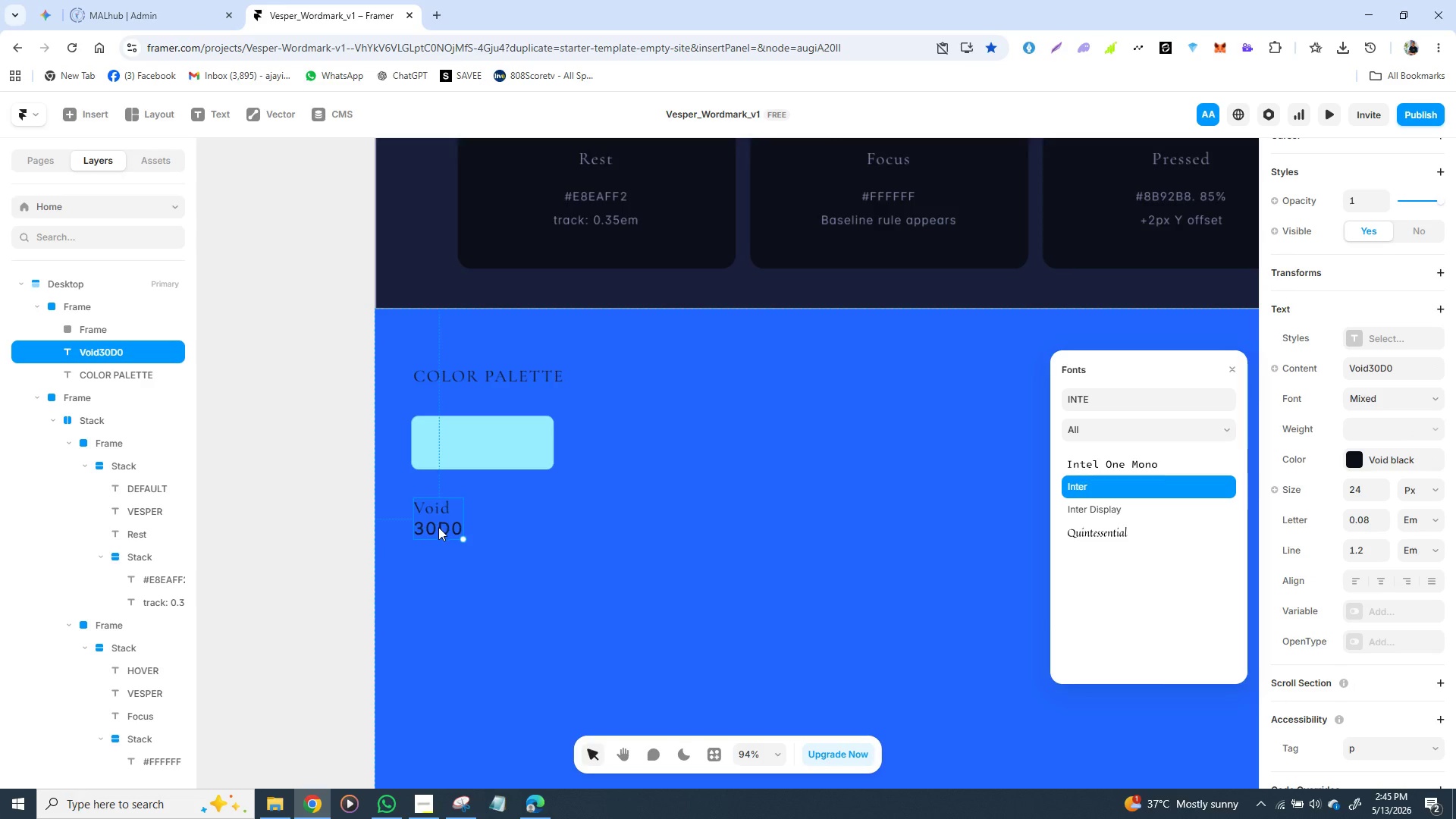 
double_click([438, 527])
 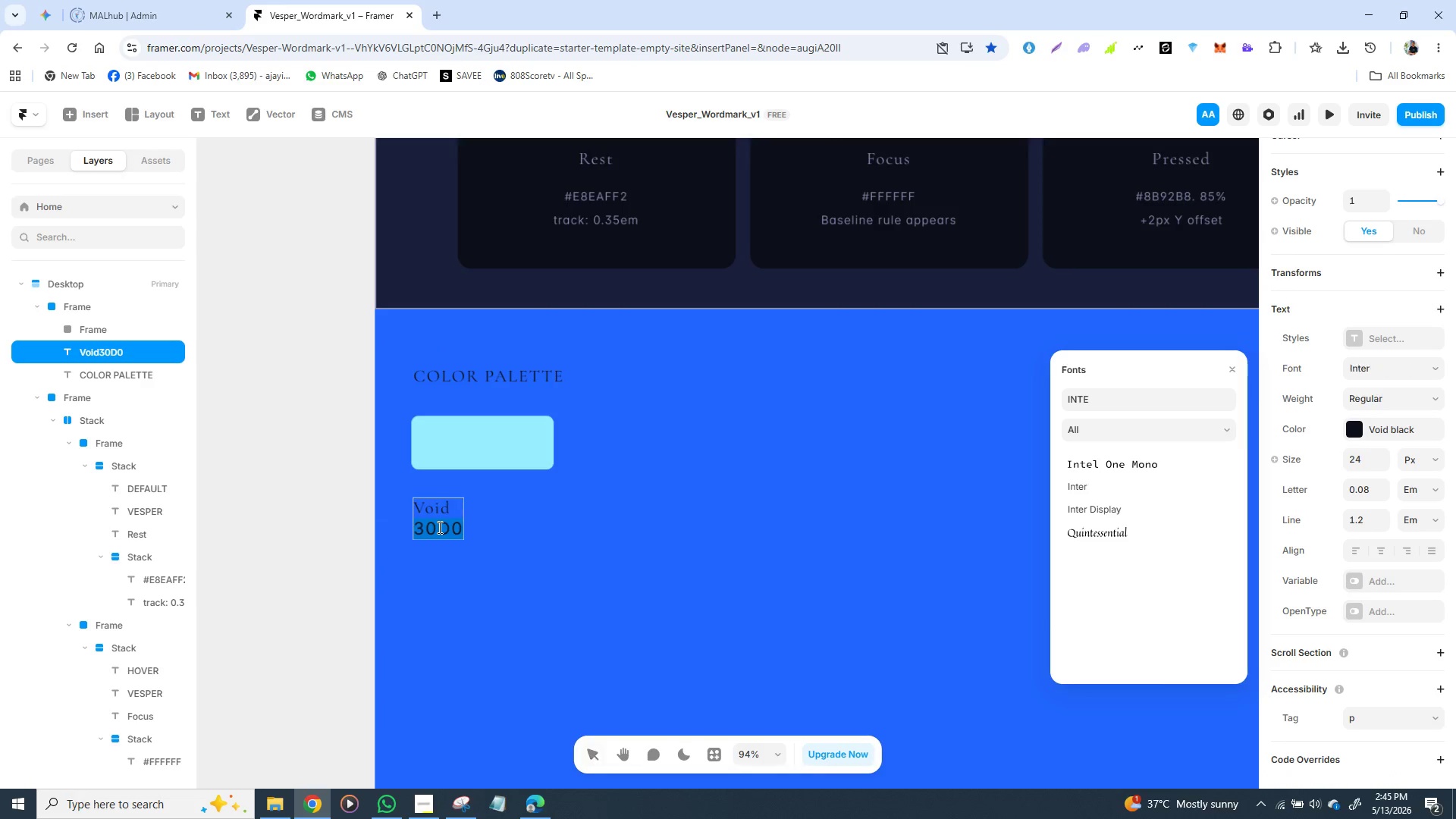 
triple_click([438, 527])
 